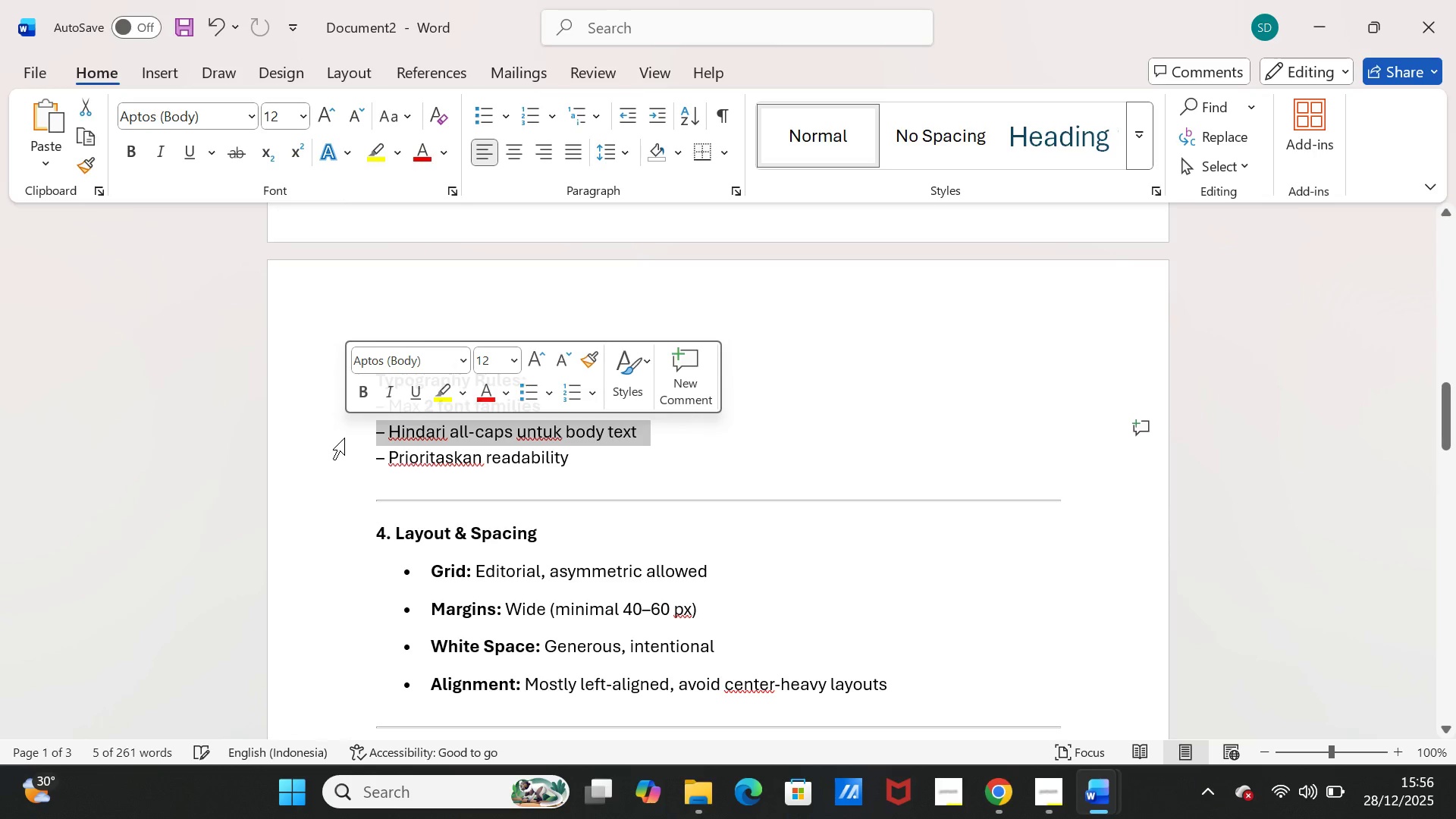 
left_click([344, 438])
 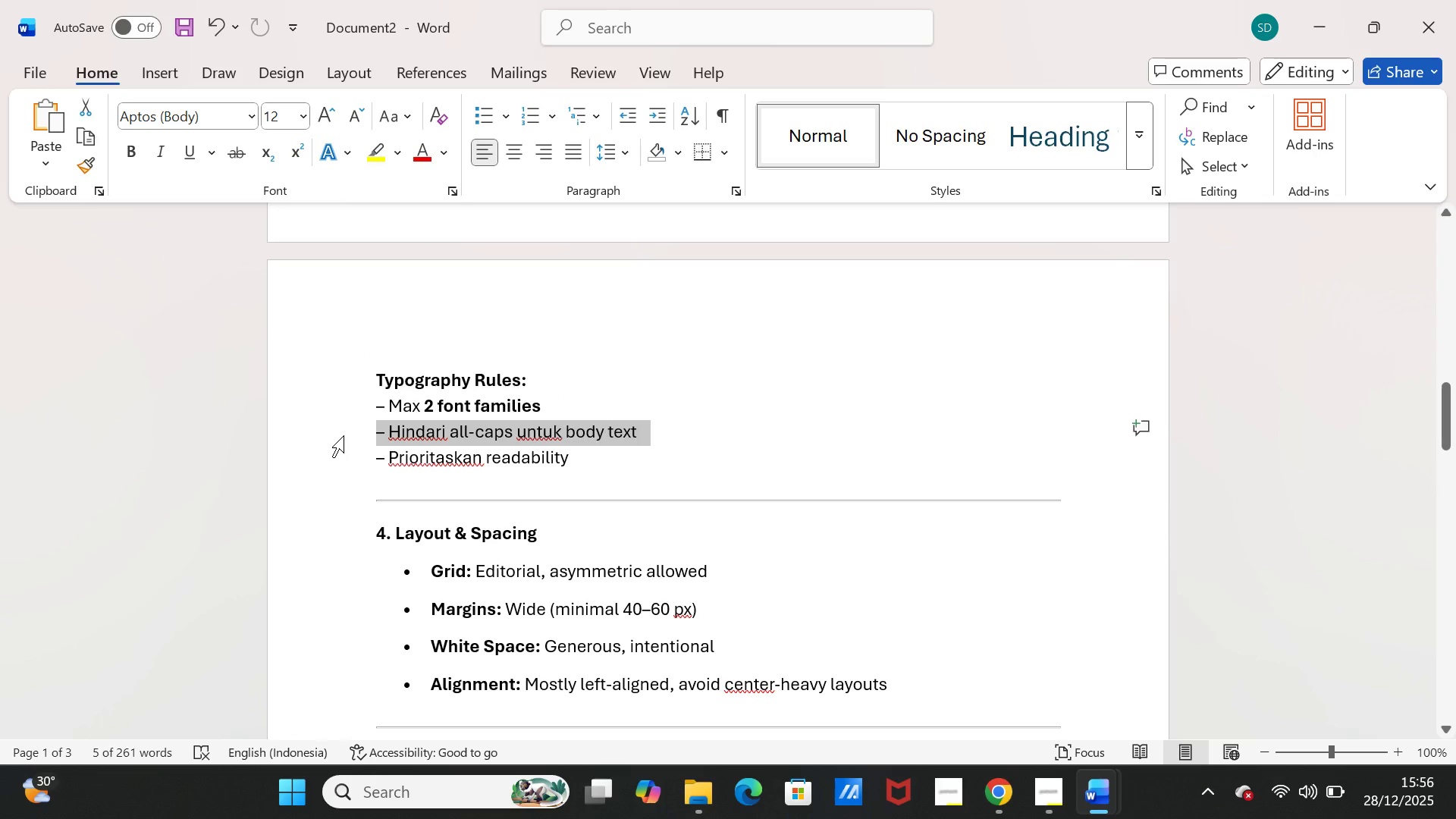 
left_click_drag(start_coordinate=[344, 435], to_coordinate=[341, 462])
 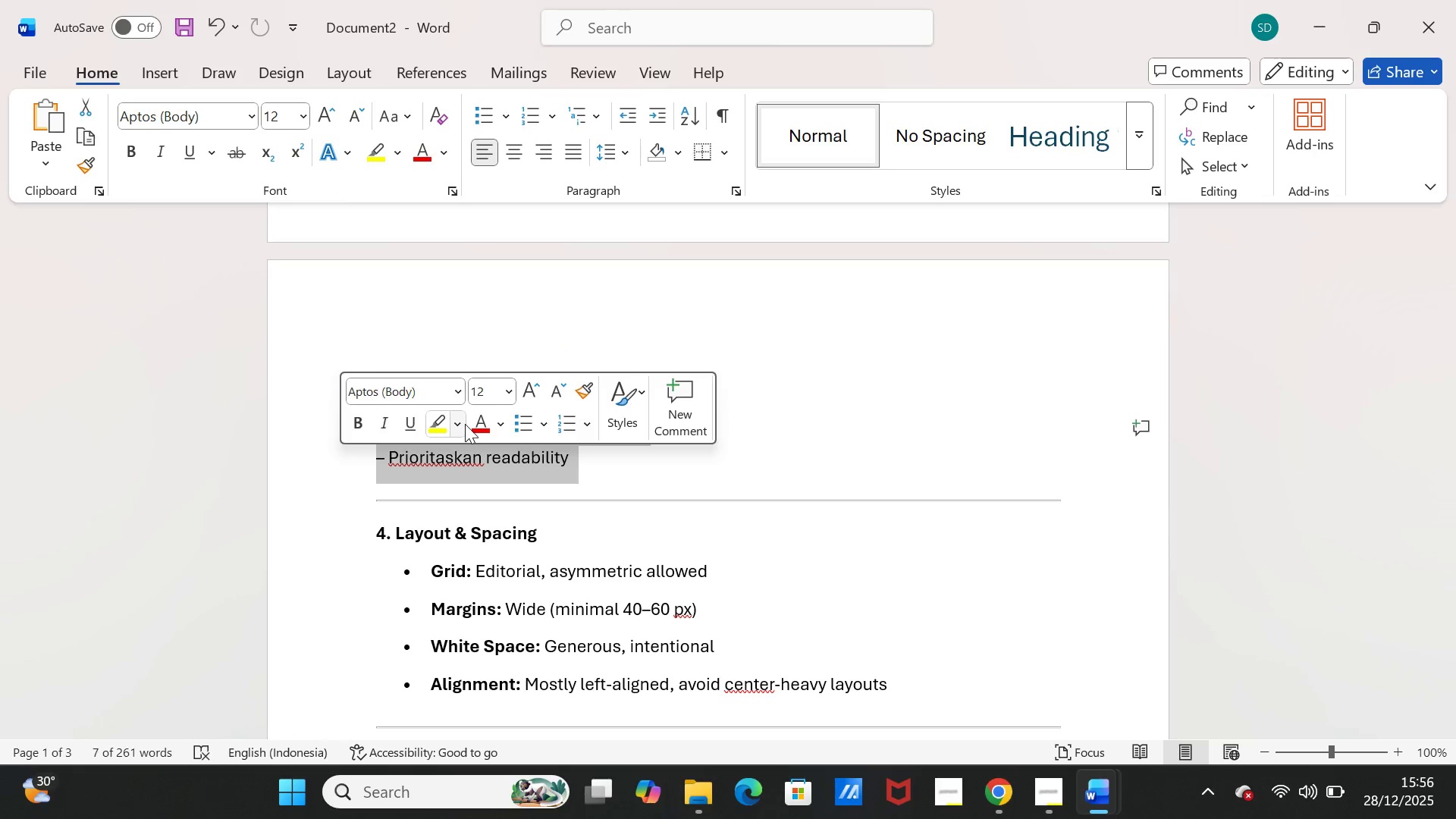 
key(Backspace)
 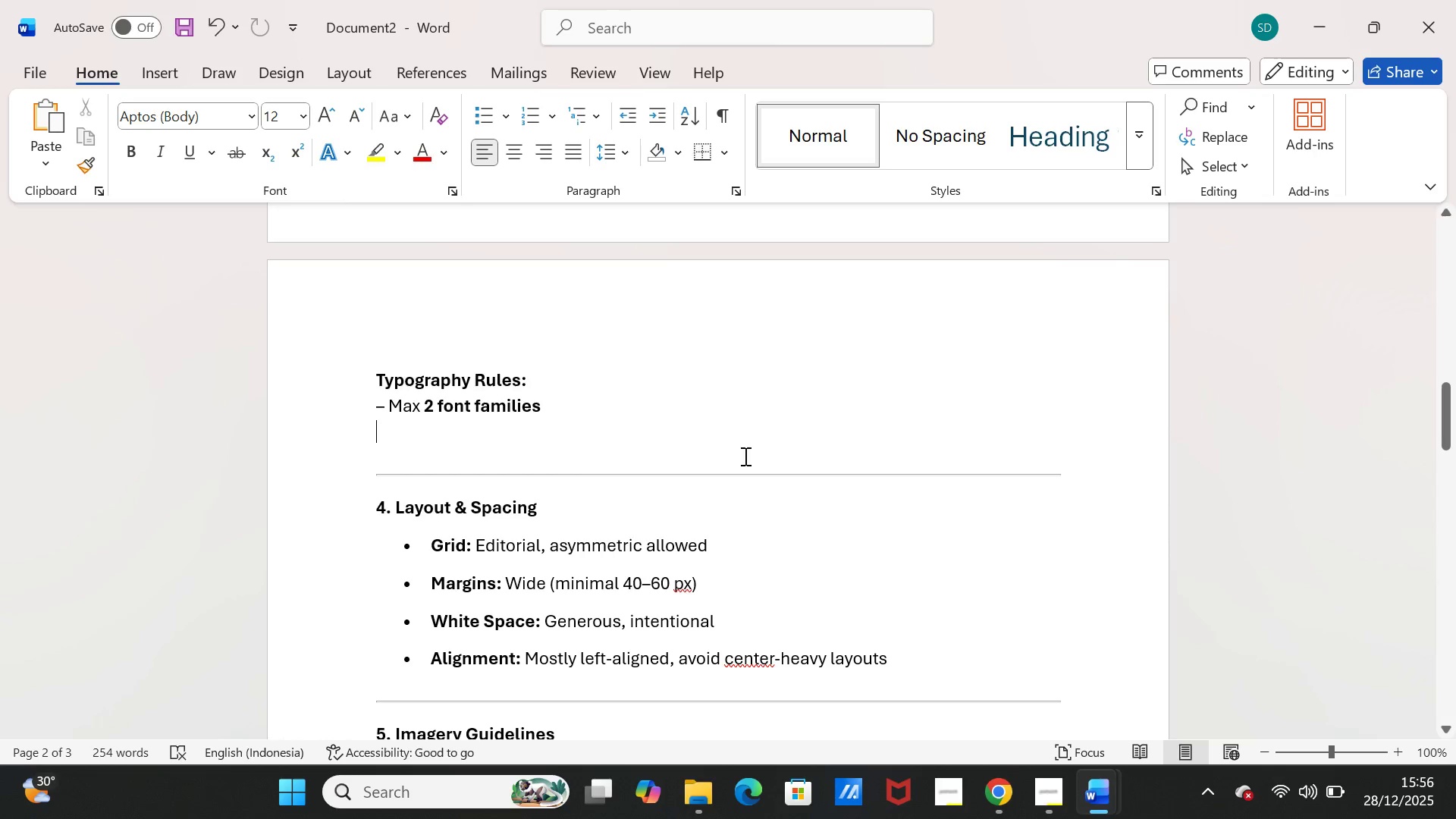 
scroll: coordinate [483, 402], scroll_direction: up, amount: 5.0
 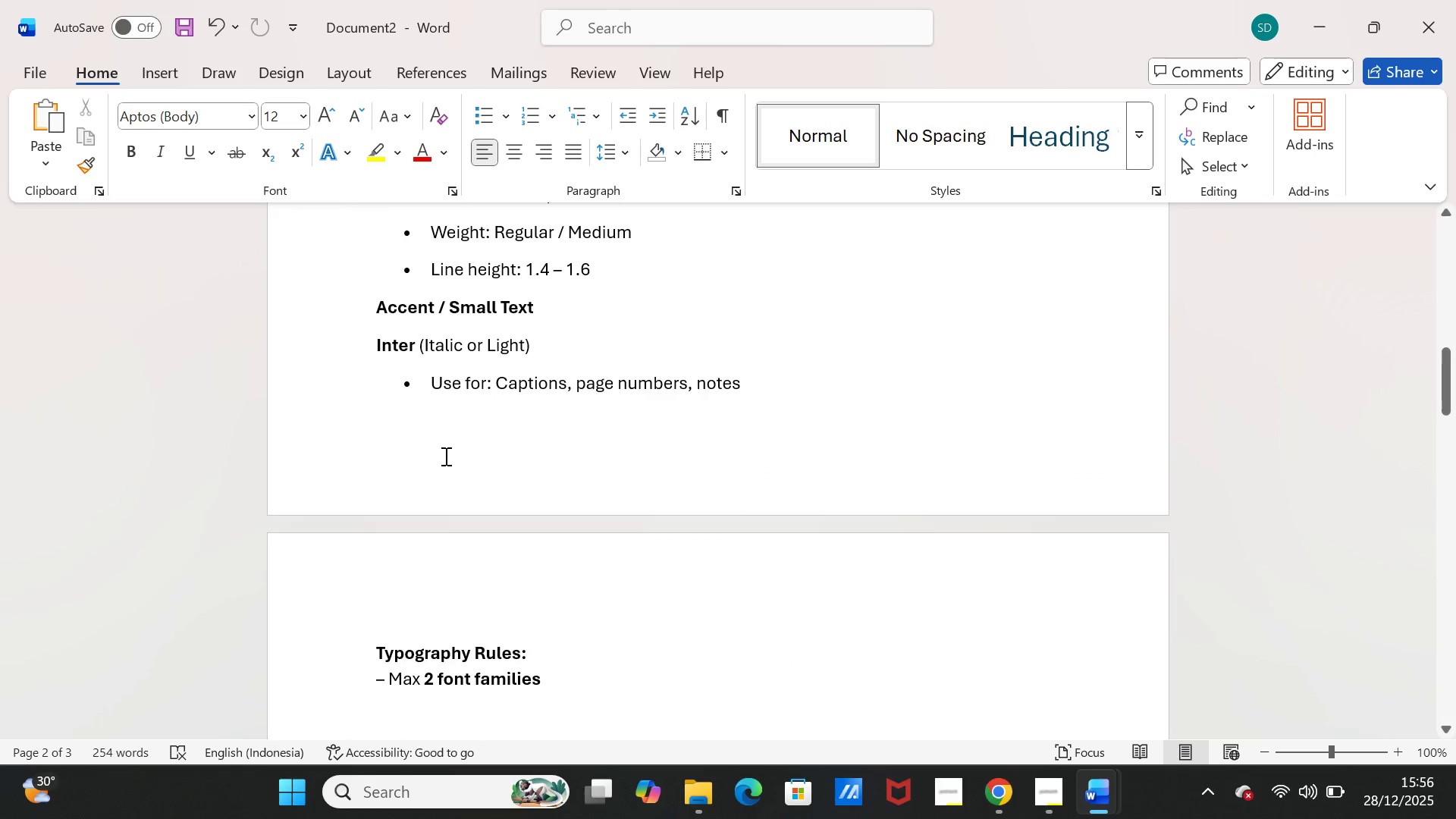 
scroll: coordinate [470, 519], scroll_direction: down, amount: 7.0
 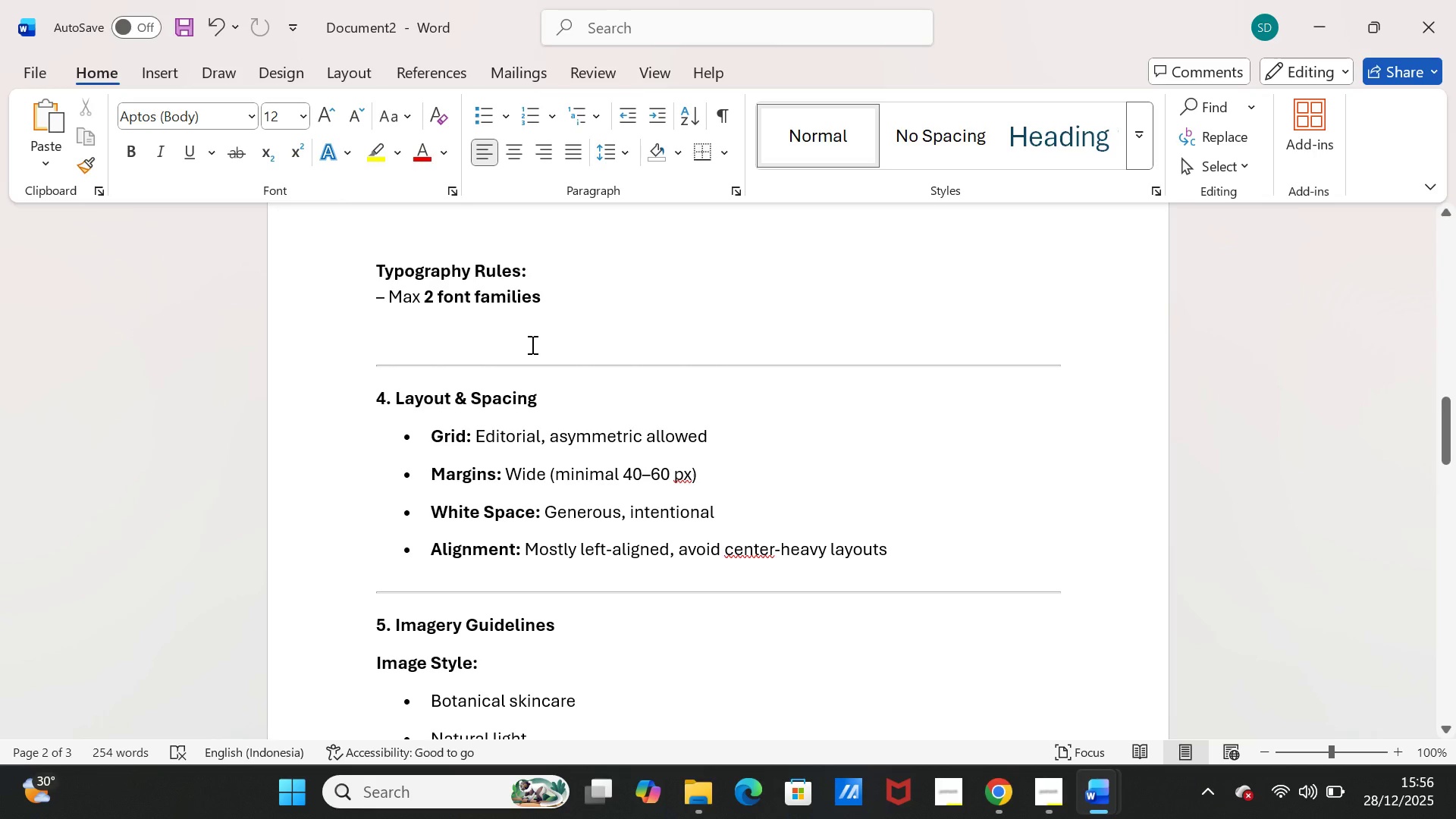 
key(Backspace)
 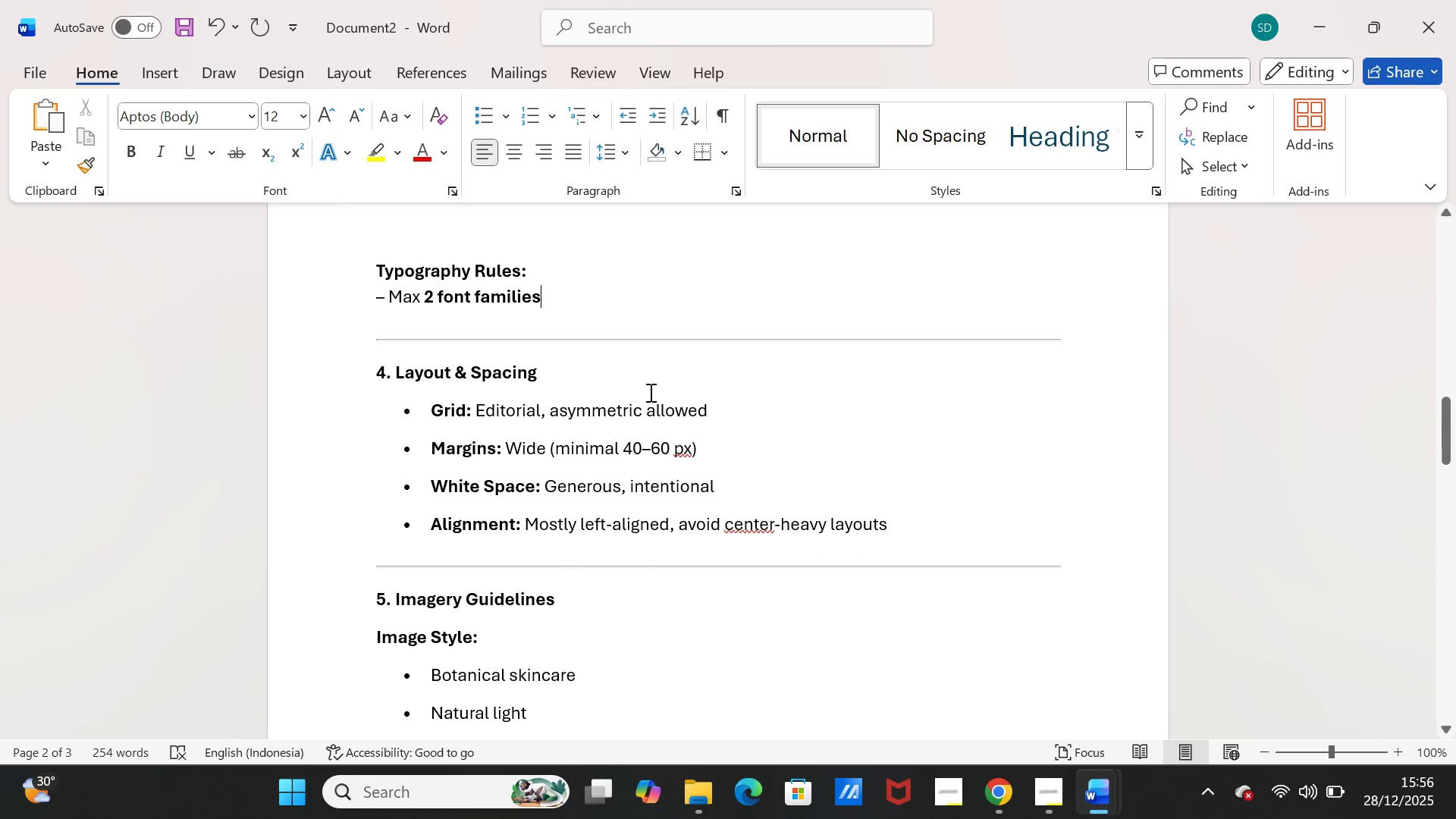 
scroll: coordinate [747, 586], scroll_direction: down, amount: 32.0
 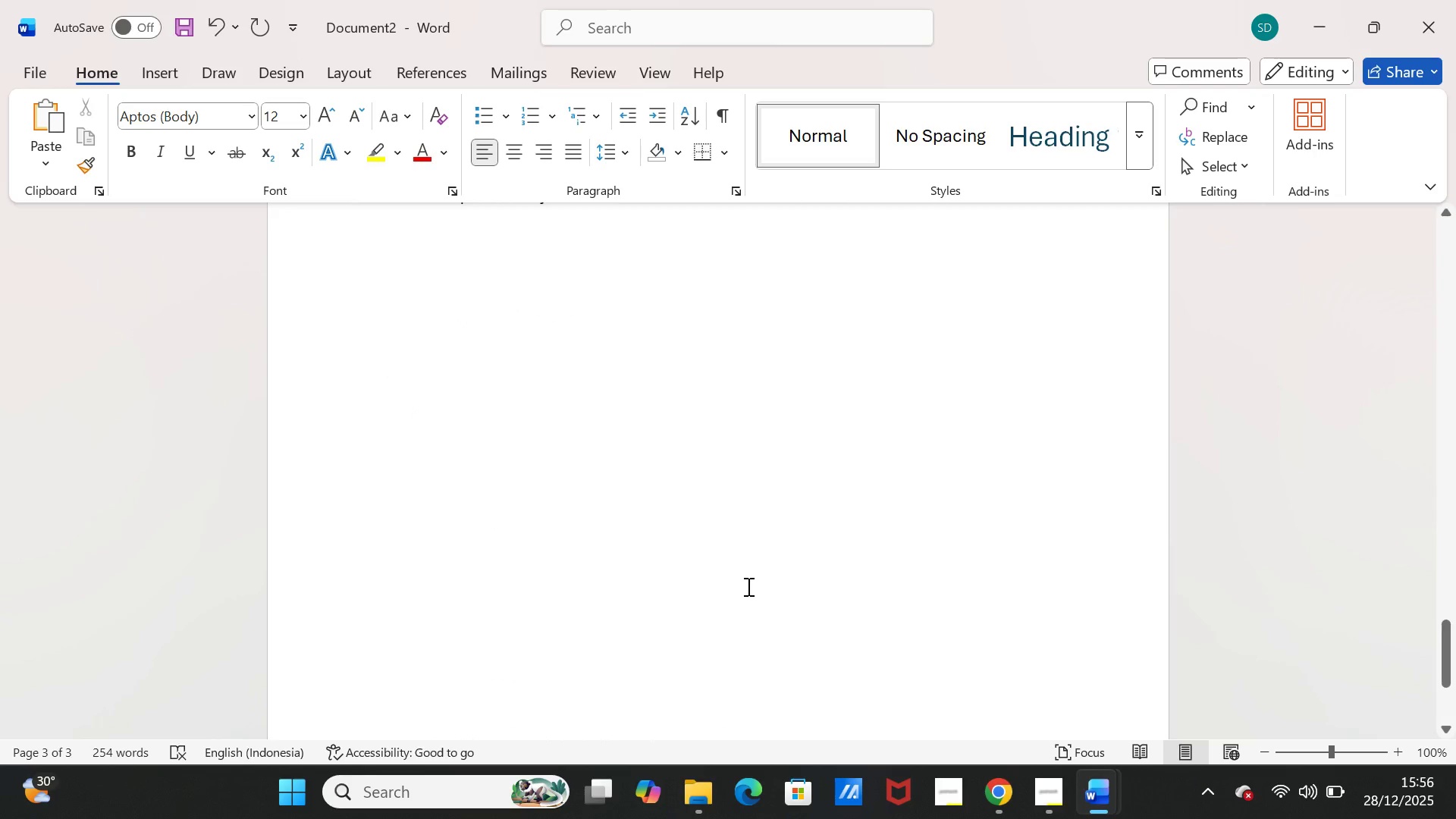 
scroll: coordinate [745, 581], scroll_direction: up, amount: 49.0
 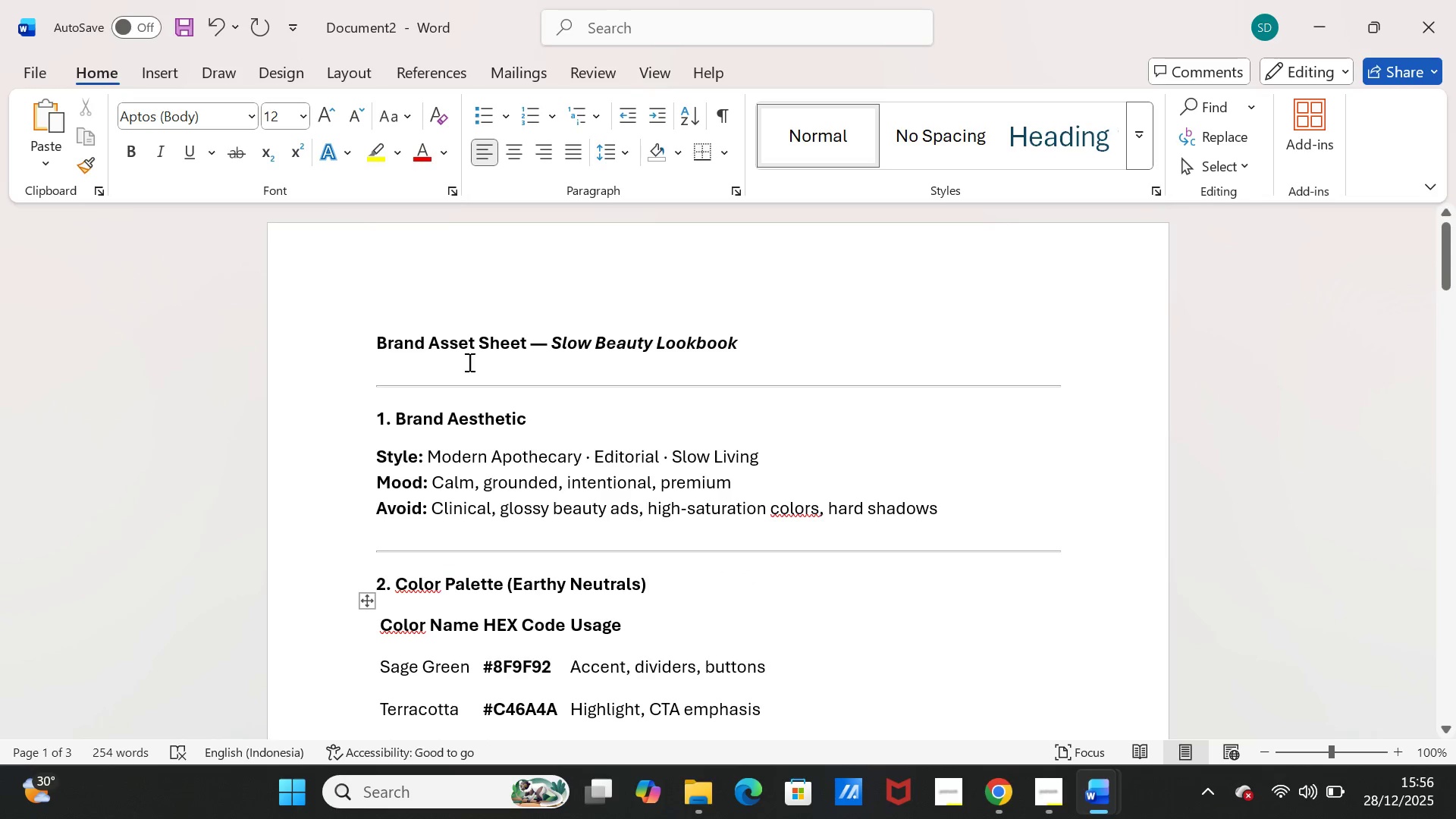 
left_click([351, 343])
 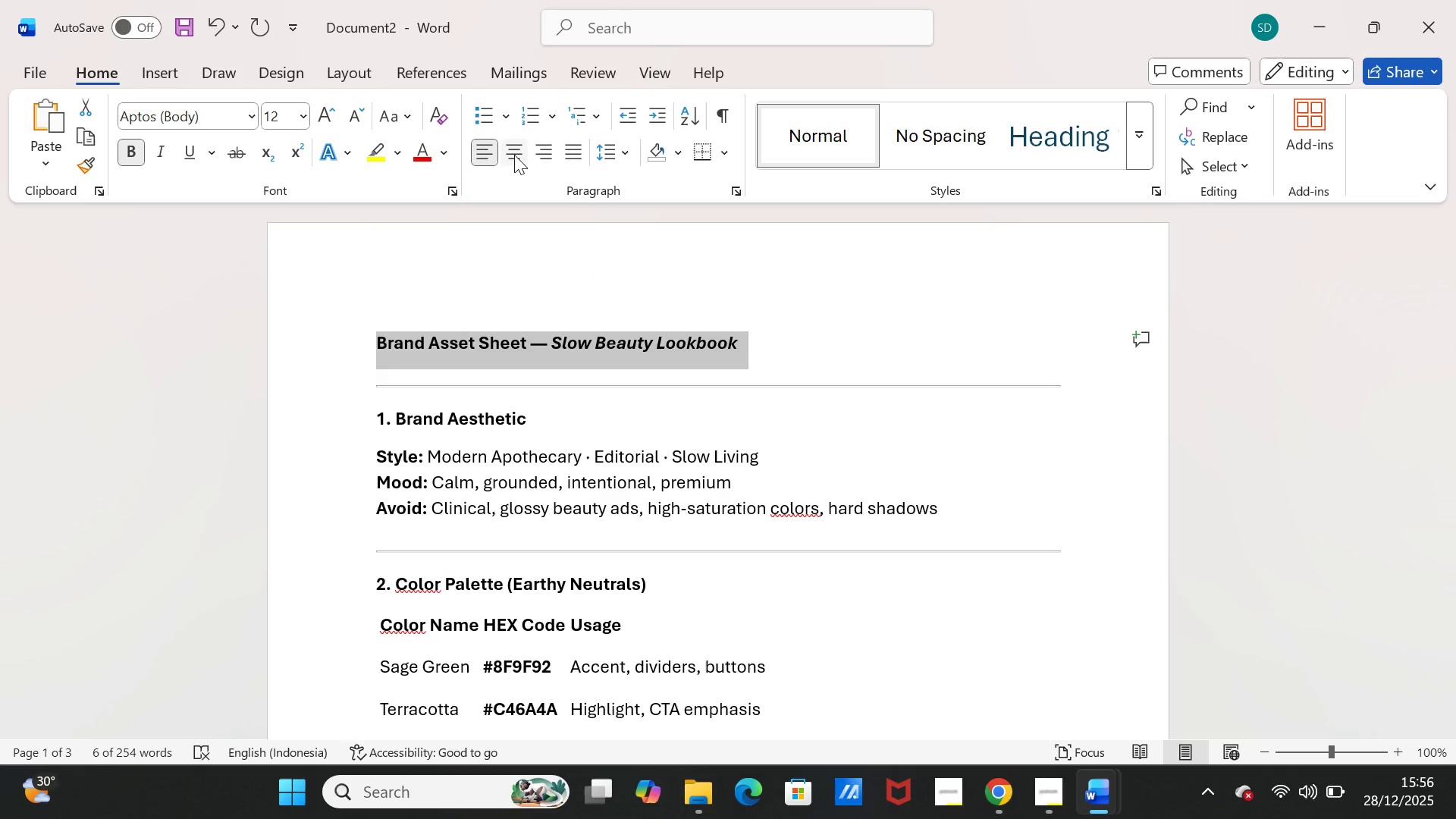 
left_click([513, 153])
 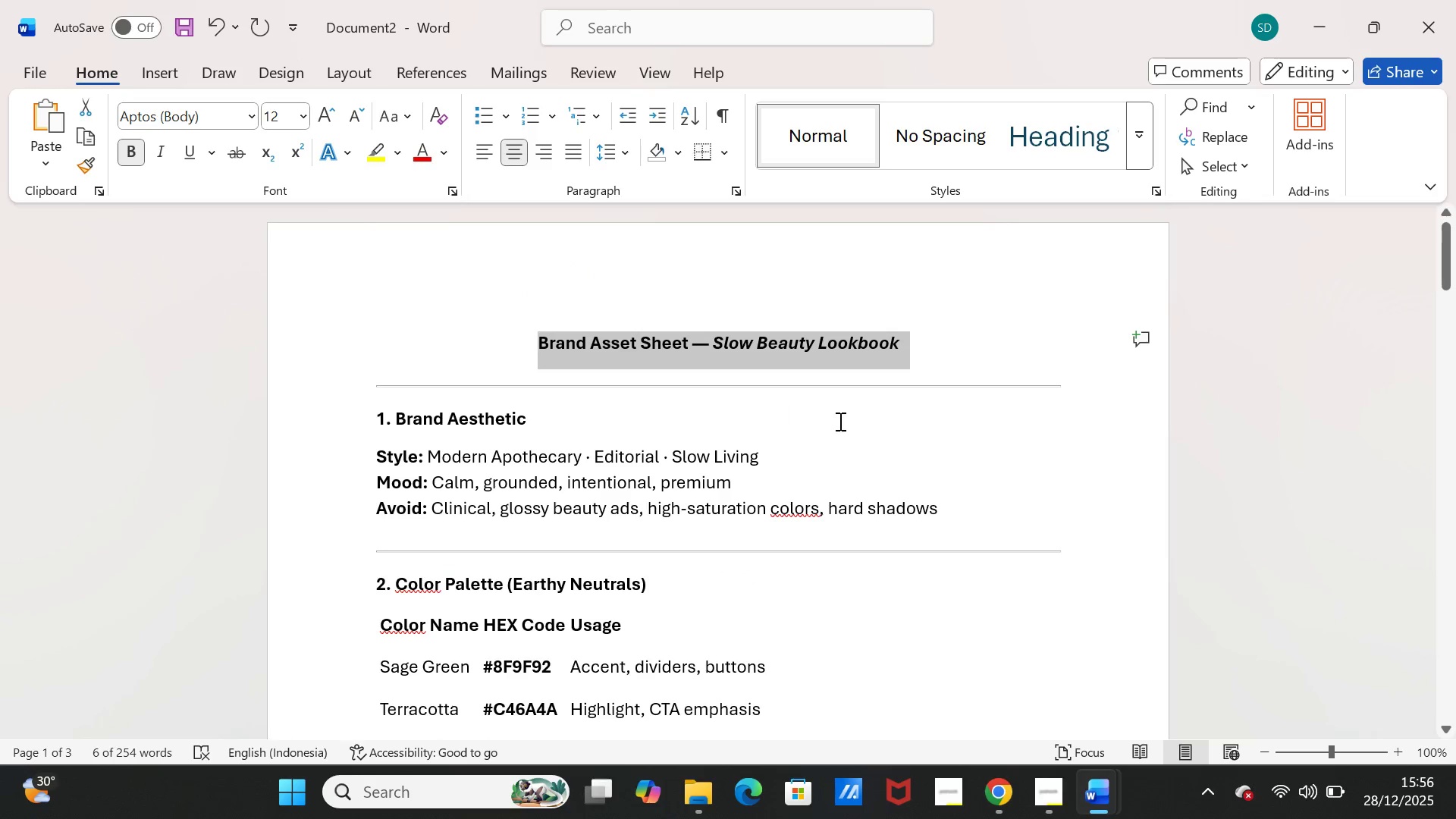 
left_click([916, 422])
 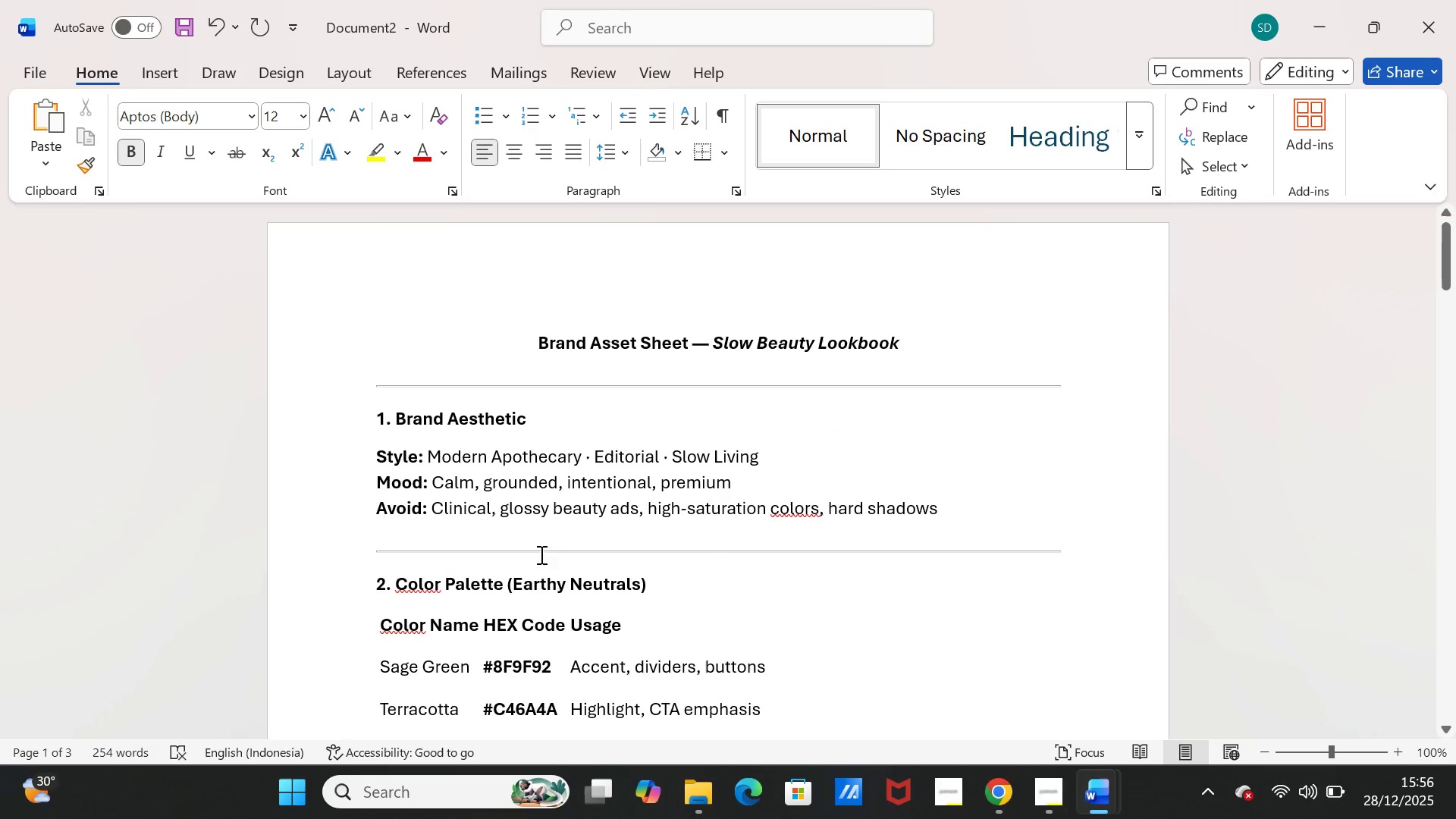 
scroll: coordinate [532, 565], scroll_direction: down, amount: 4.0
 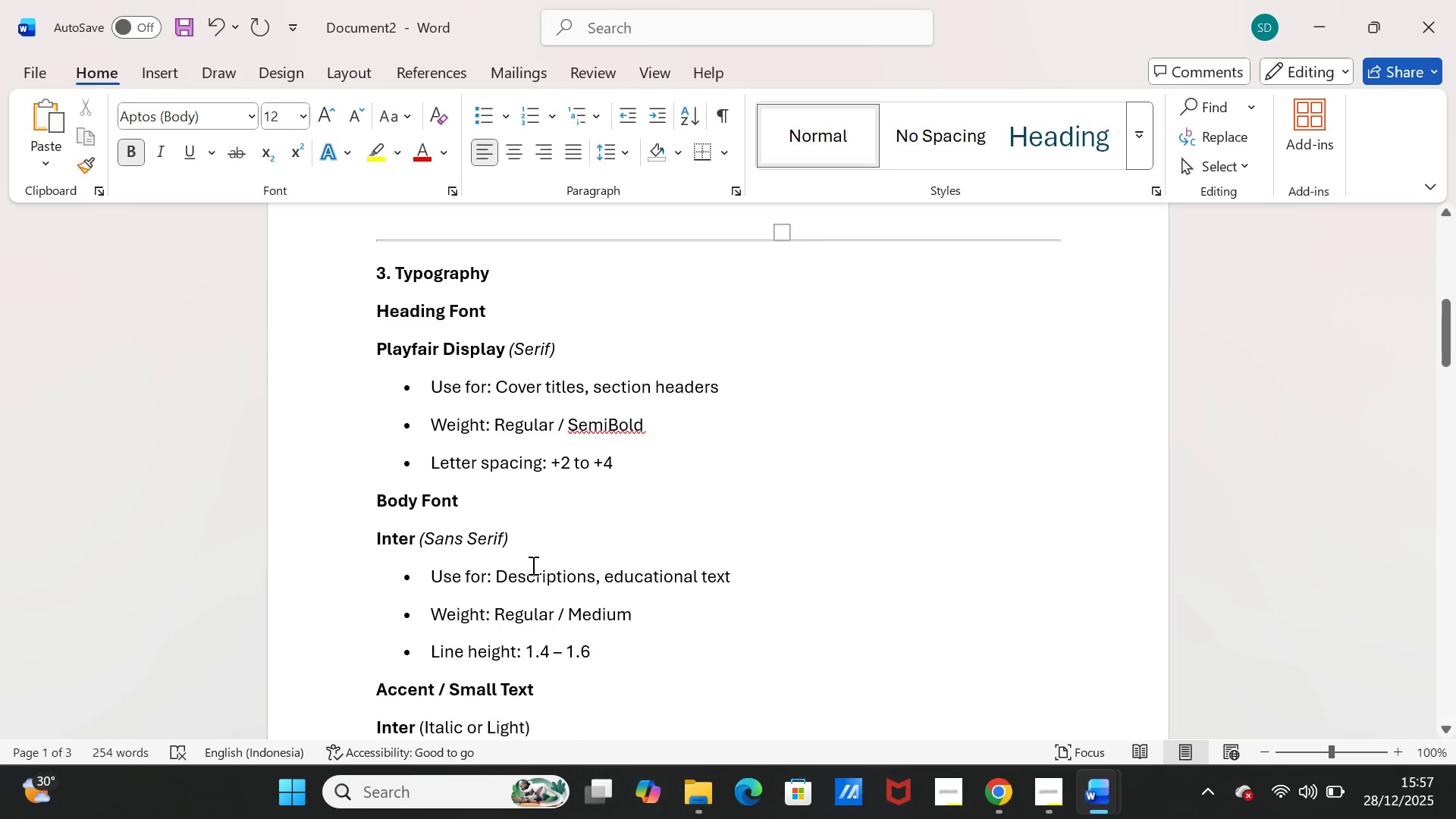 
scroll: coordinate [532, 565], scroll_direction: up, amount: 6.0
 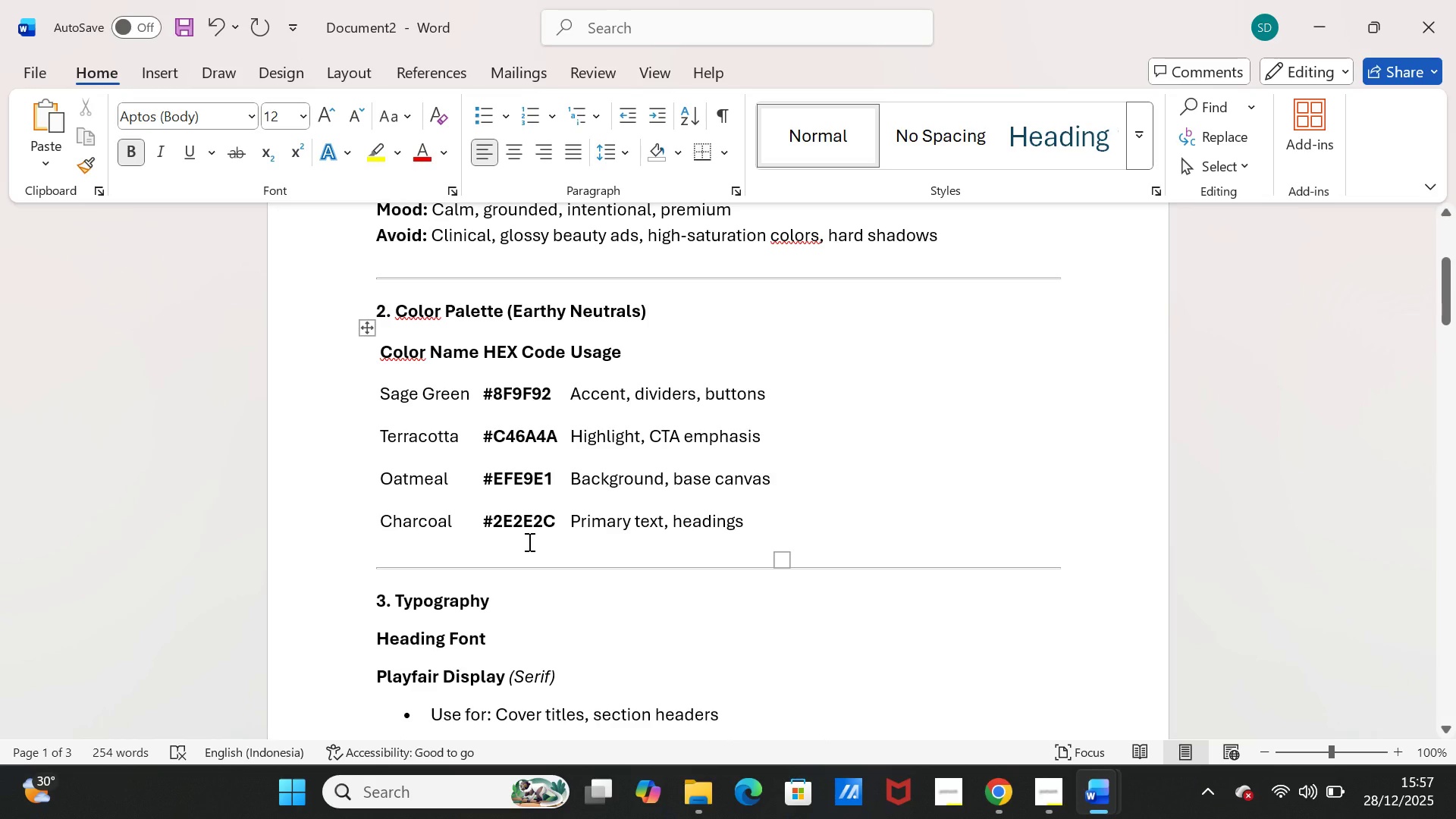 
scroll: coordinate [528, 541], scroll_direction: down, amount: 2.0
 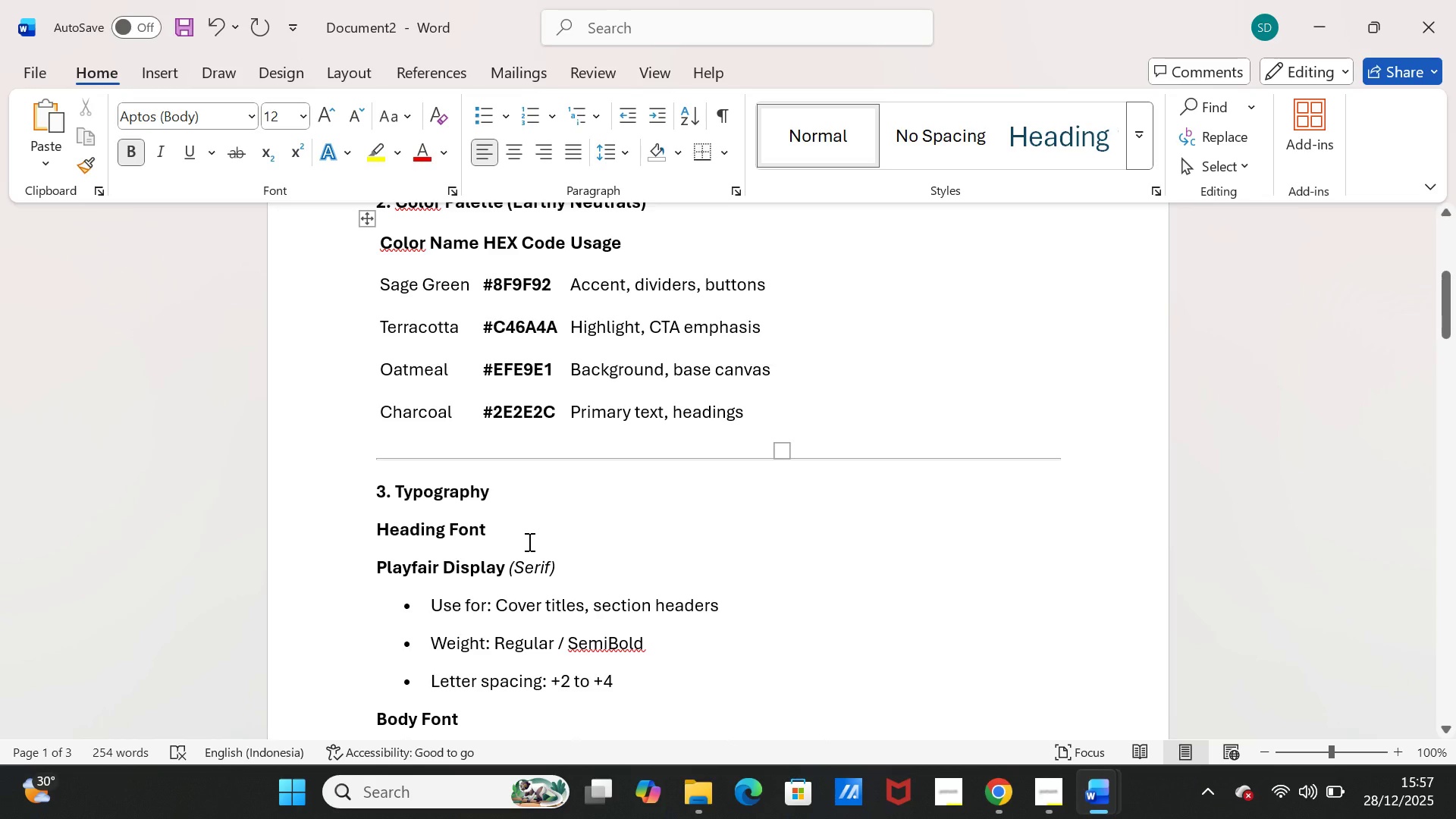 
wait(8.11)
 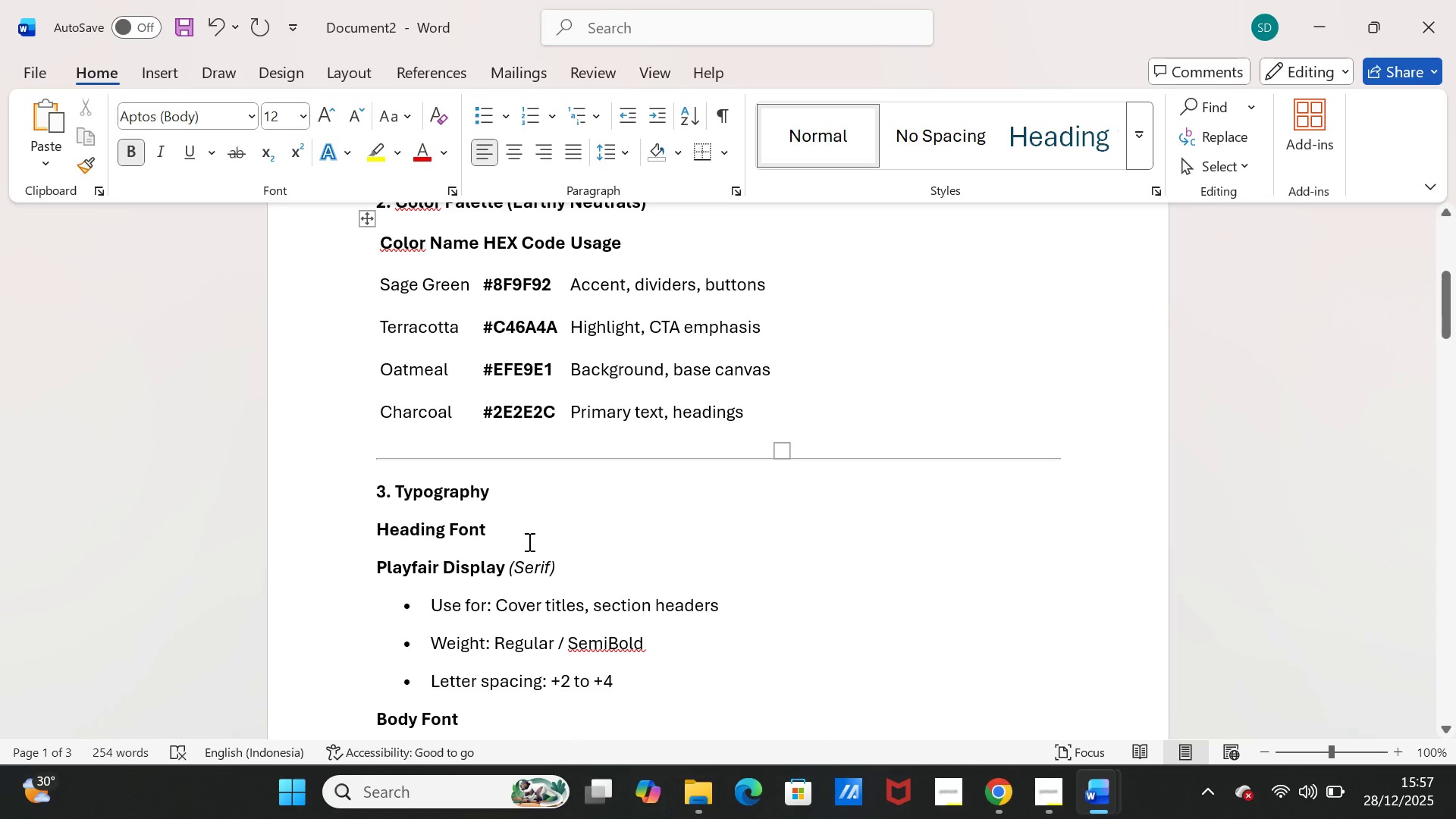 
left_click_drag(start_coordinate=[490, 408], to_coordinate=[550, 406])
 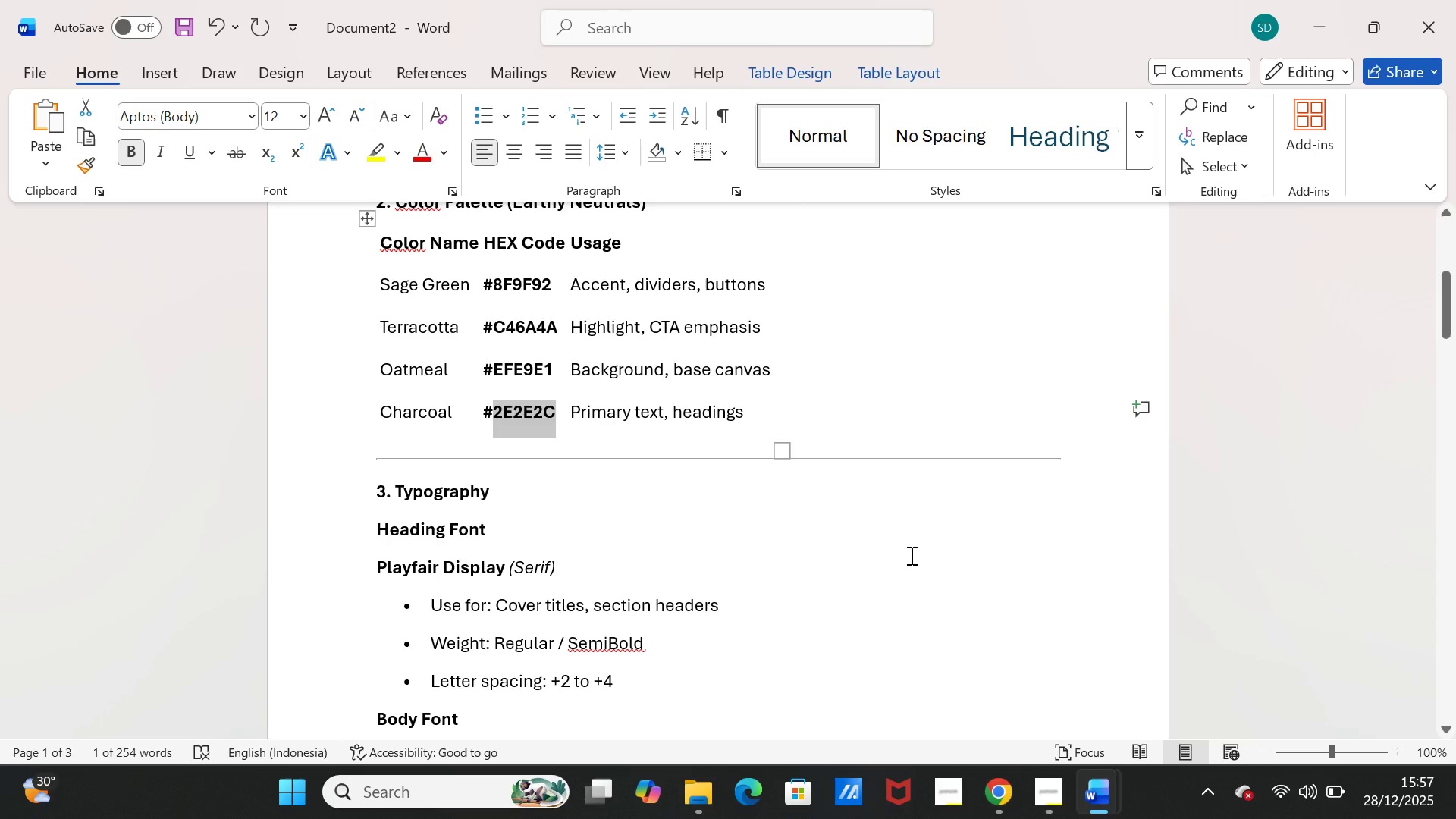 
key(Control+C)
 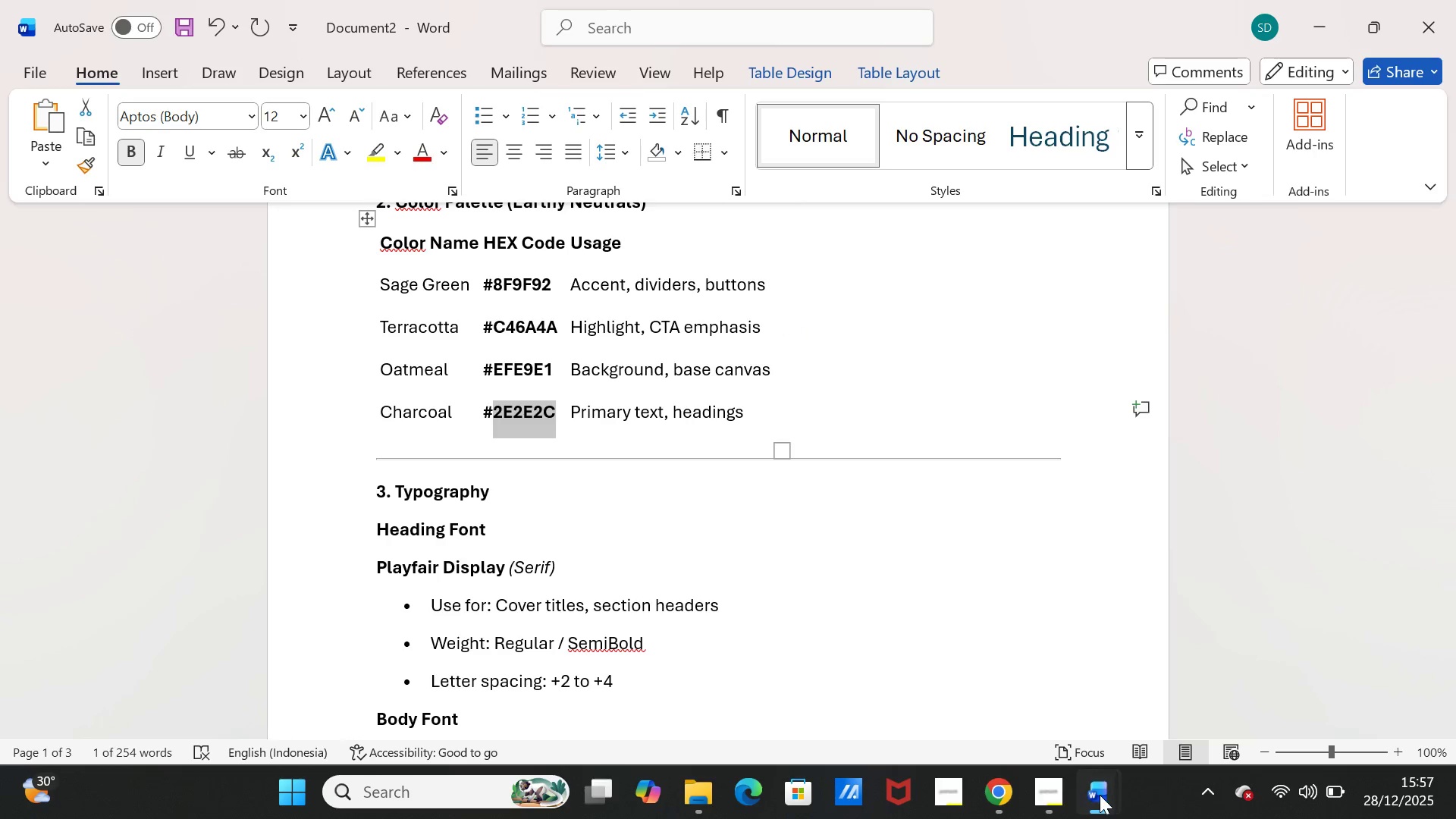 
left_click([1100, 795])
 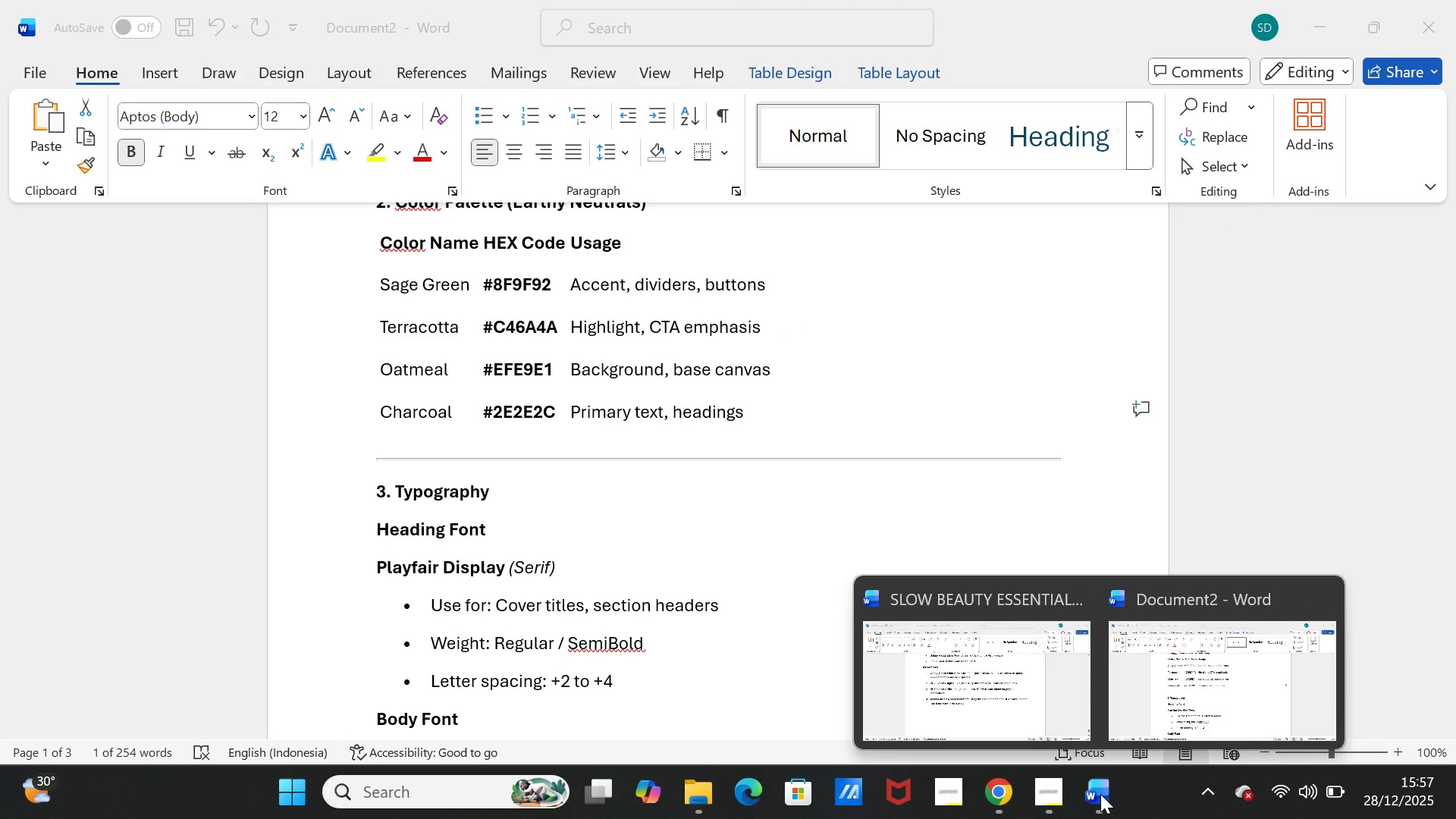 
left_click([1100, 794])
 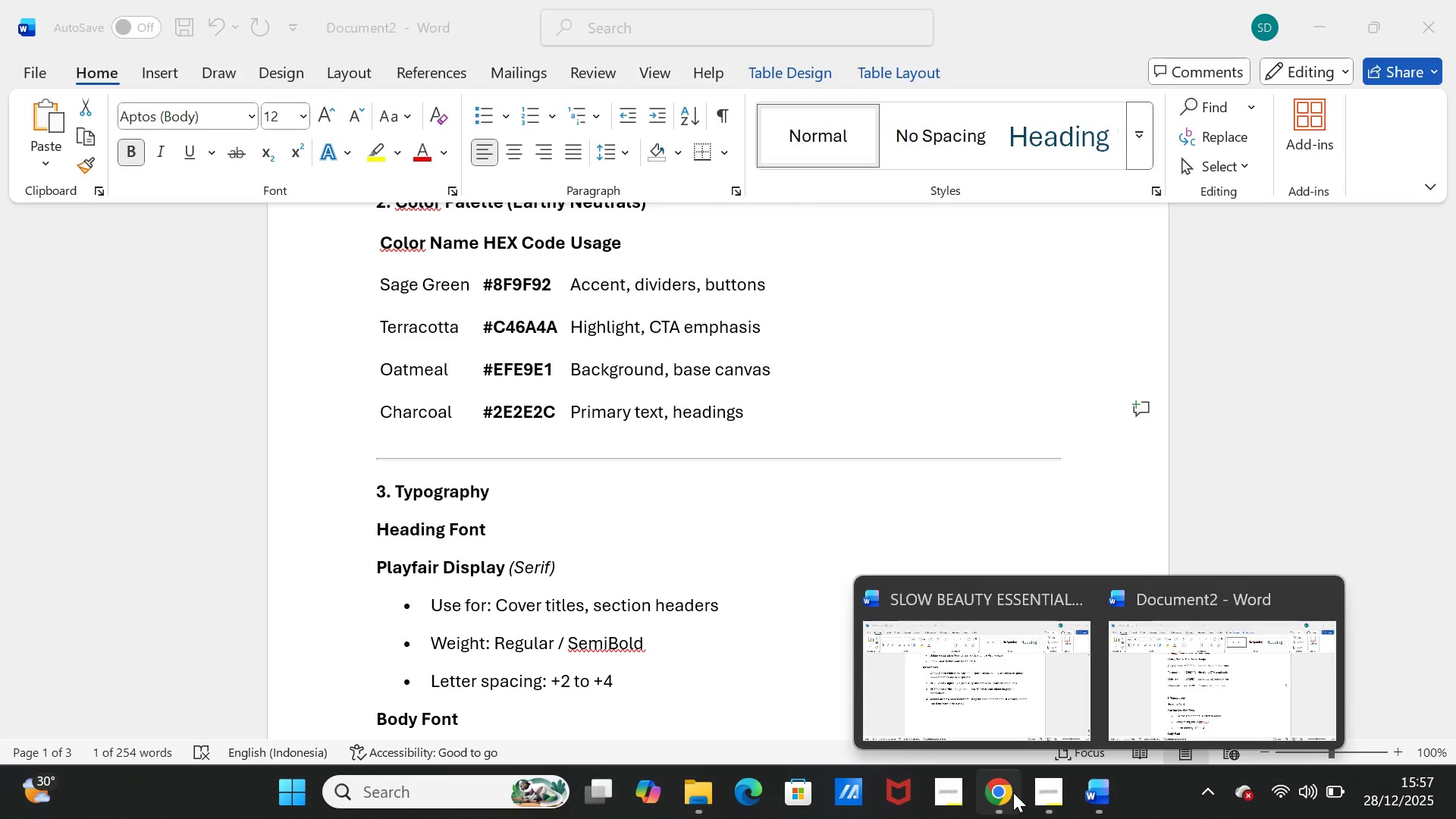 
left_click([1013, 792])
 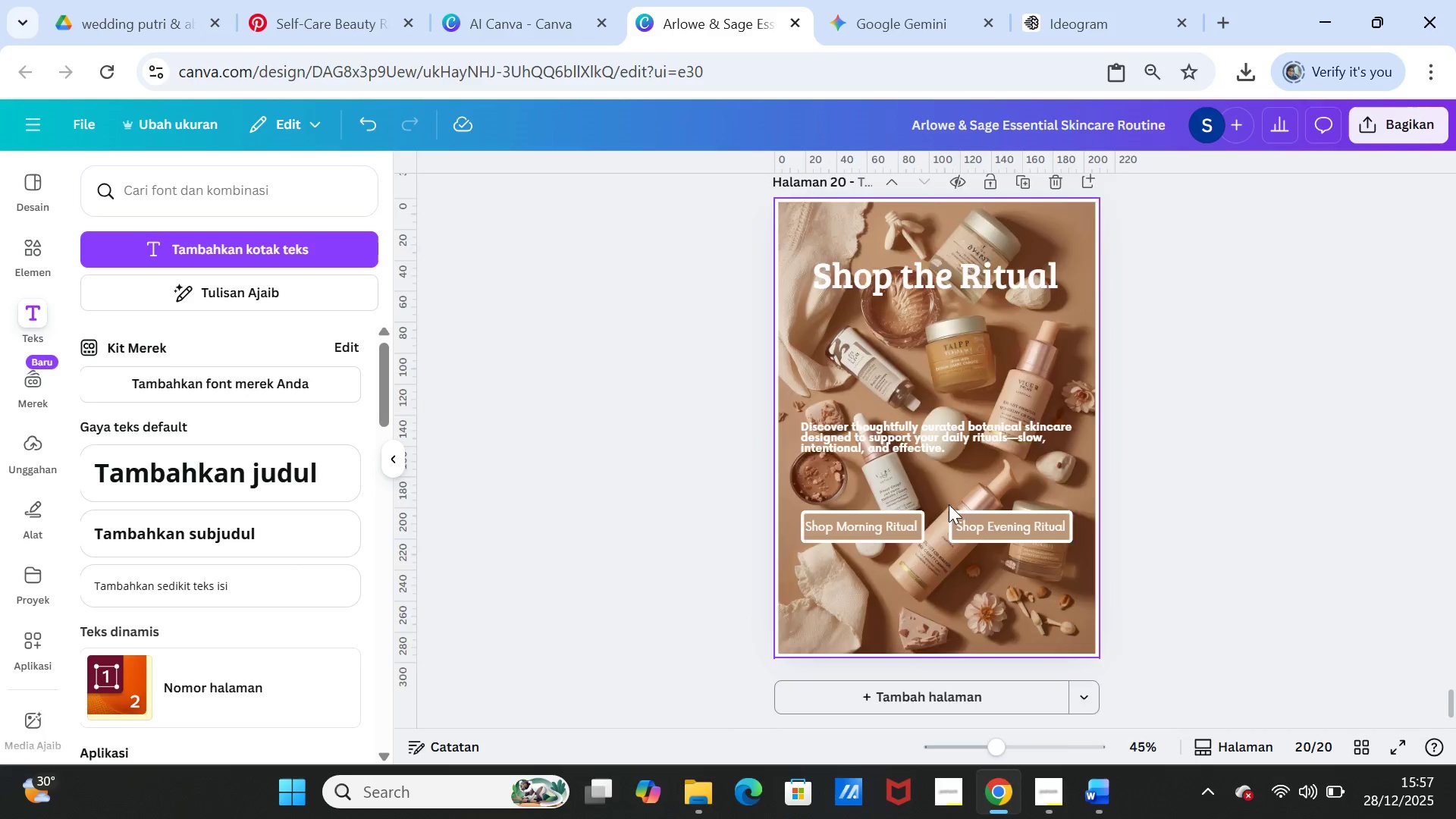 
scroll: coordinate [974, 480], scroll_direction: up, amount: 24.0
 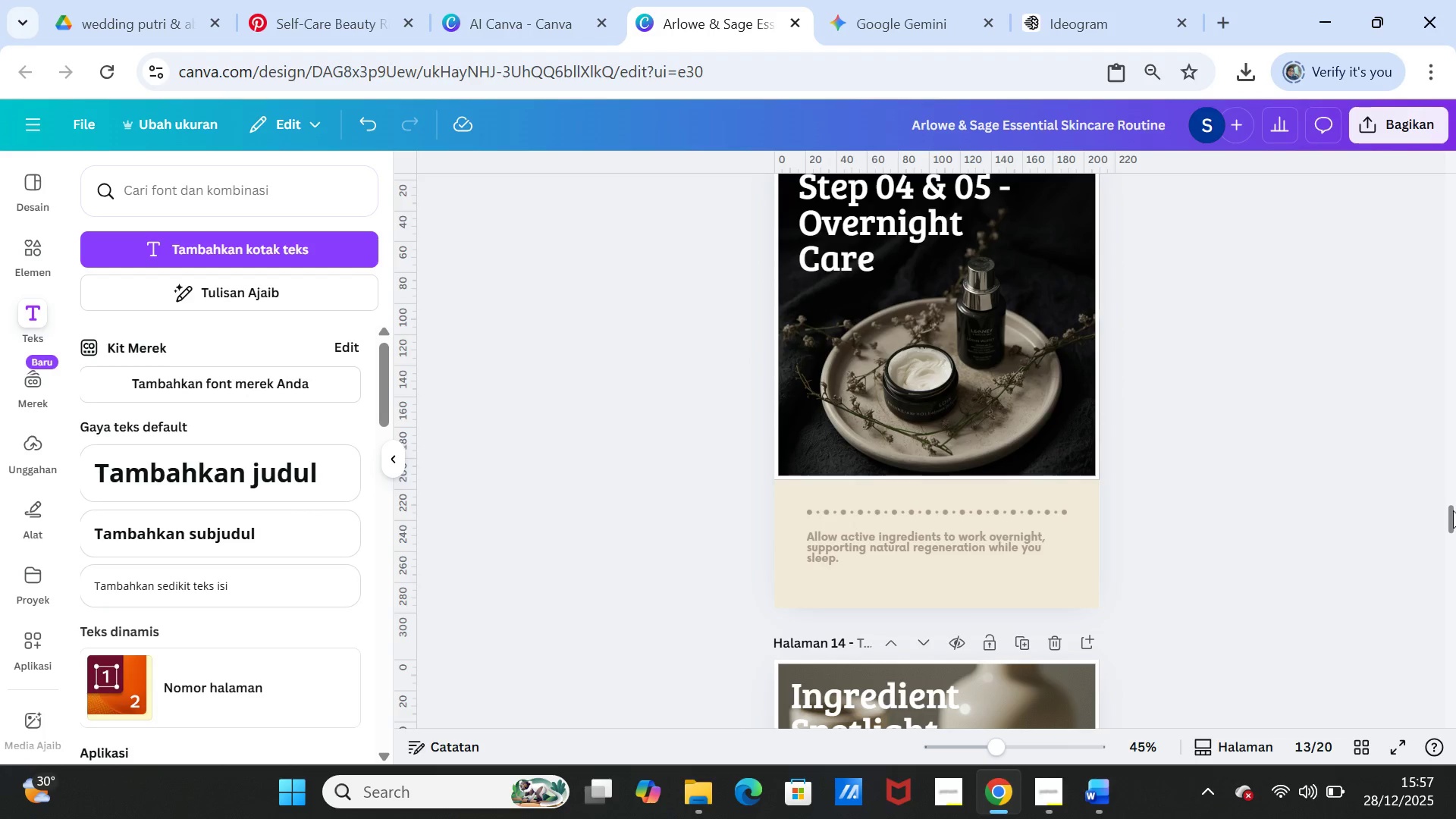 
left_click_drag(start_coordinate=[1453, 510], to_coordinate=[1444, 183])
 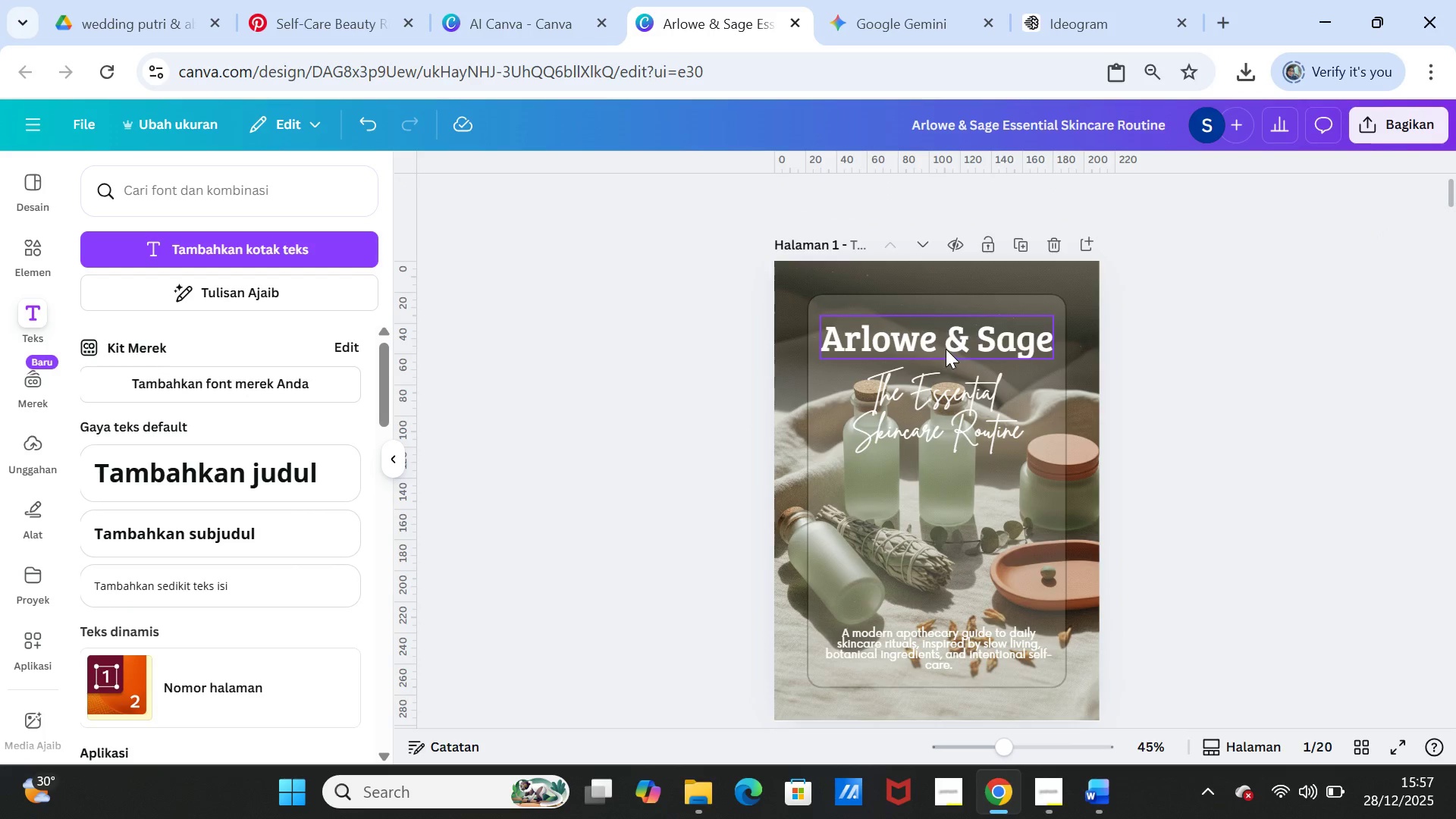 
left_click([946, 347])
 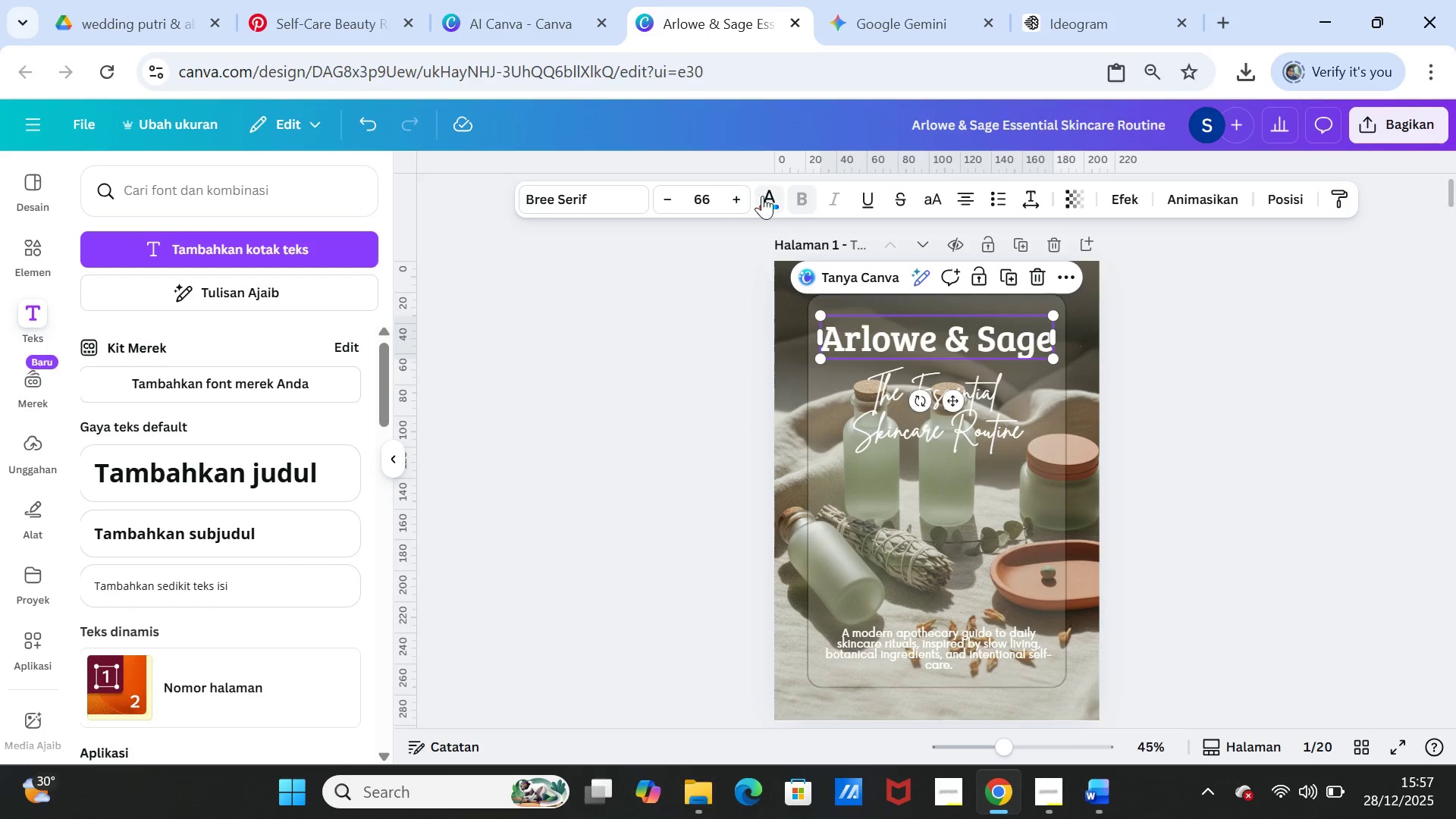 
left_click([762, 196])
 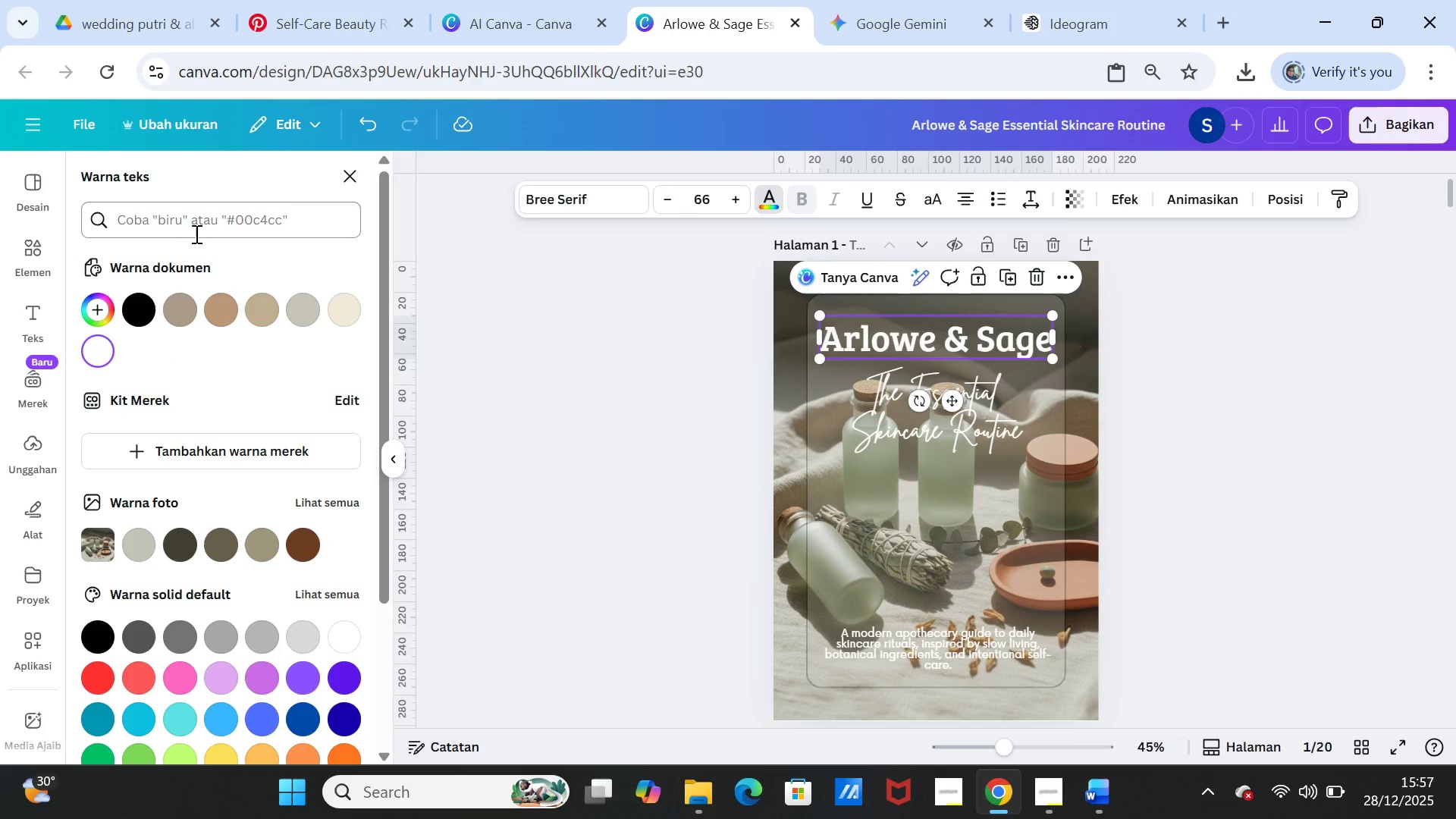 
left_click([195, 224])
 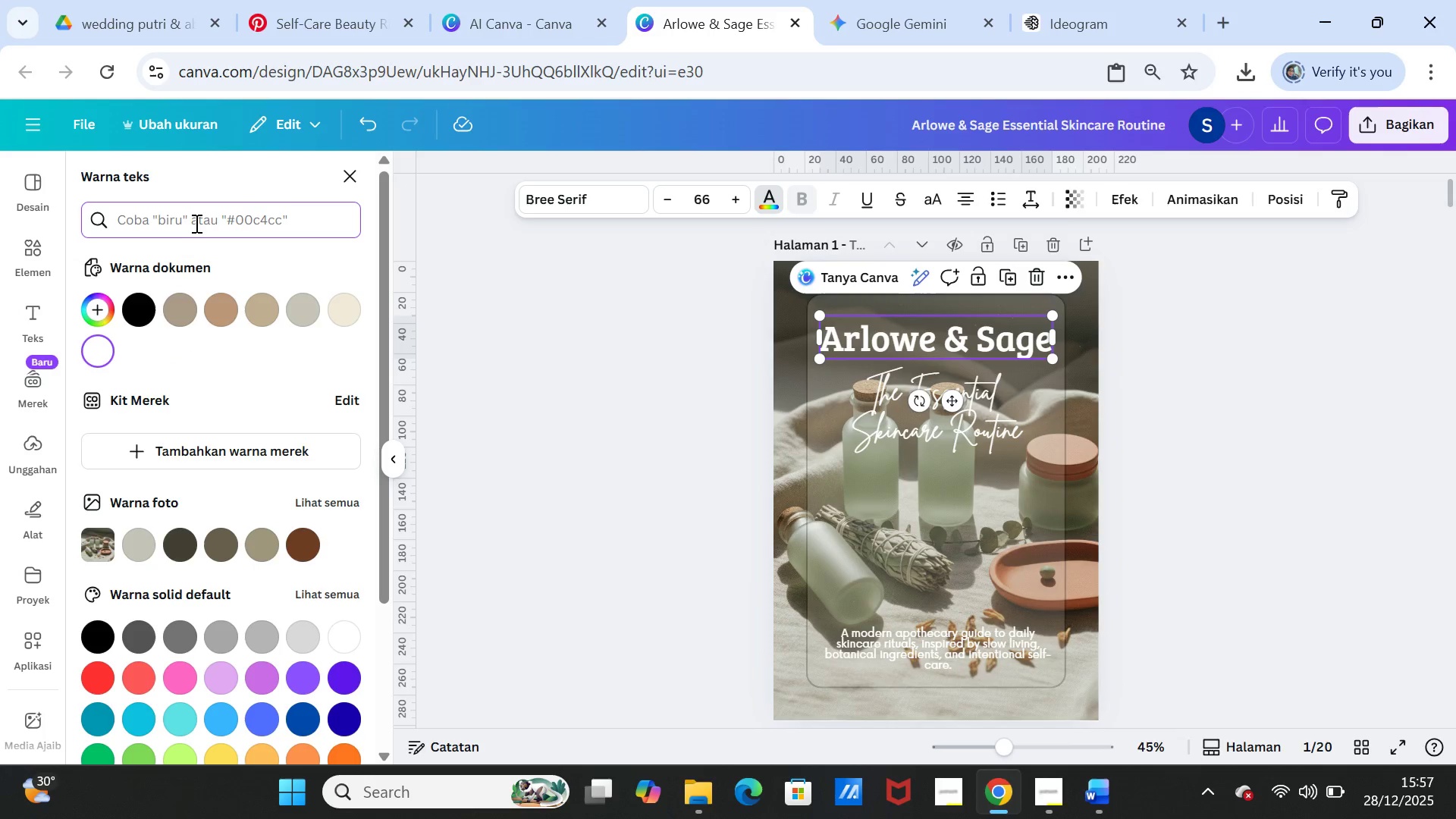 
key(Control+V)
 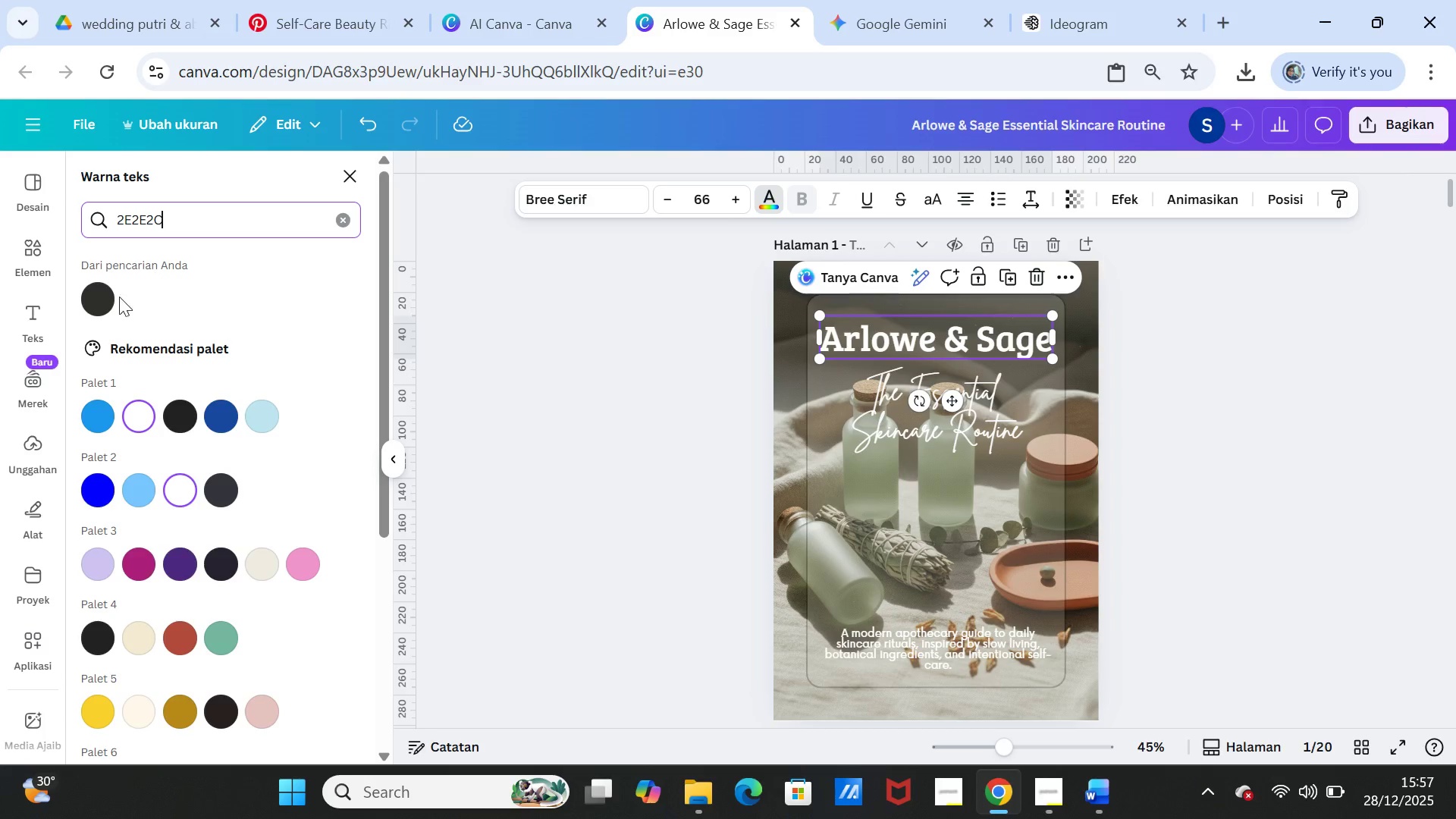 
left_click([108, 300])
 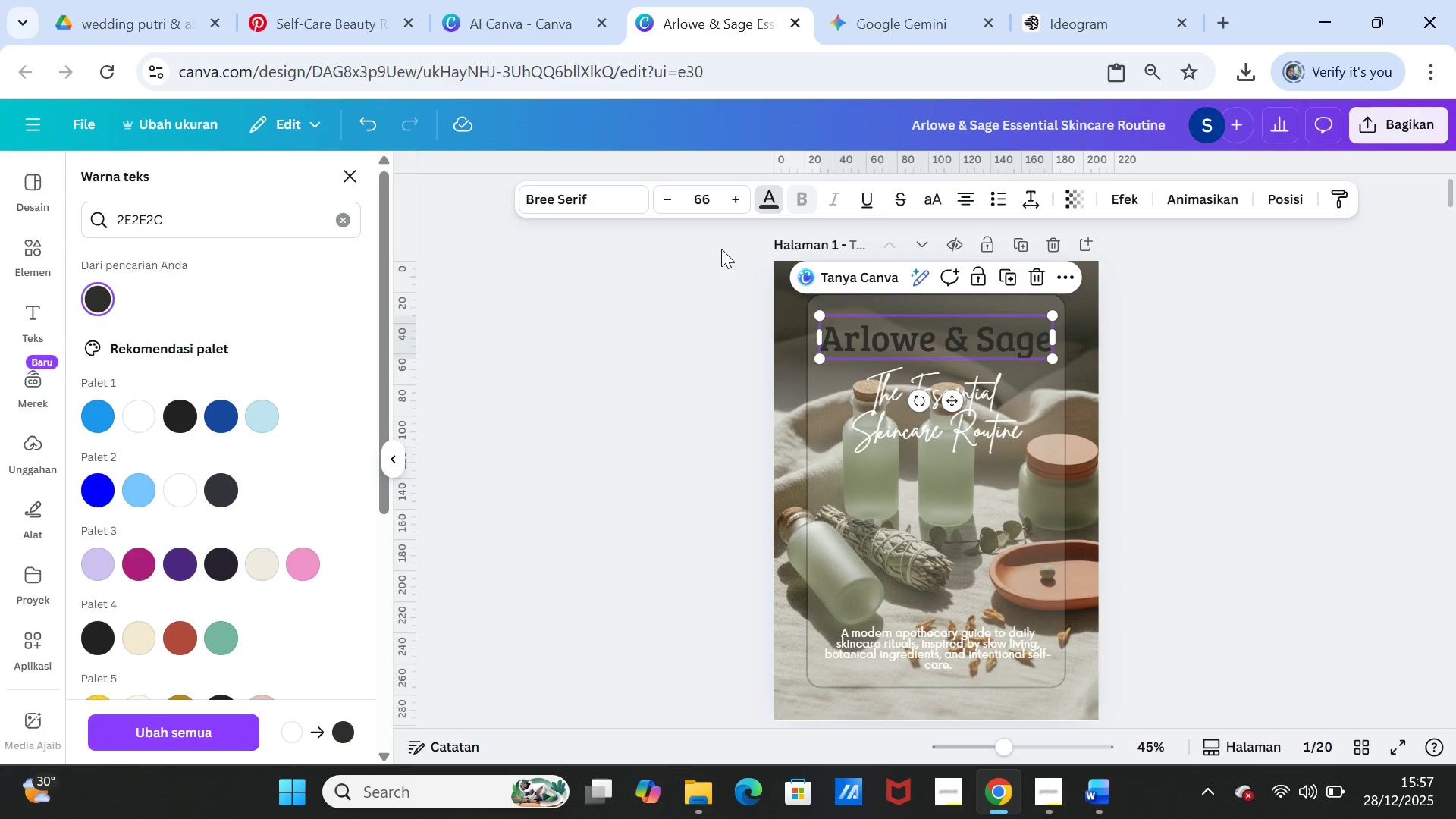 
wait(7.16)
 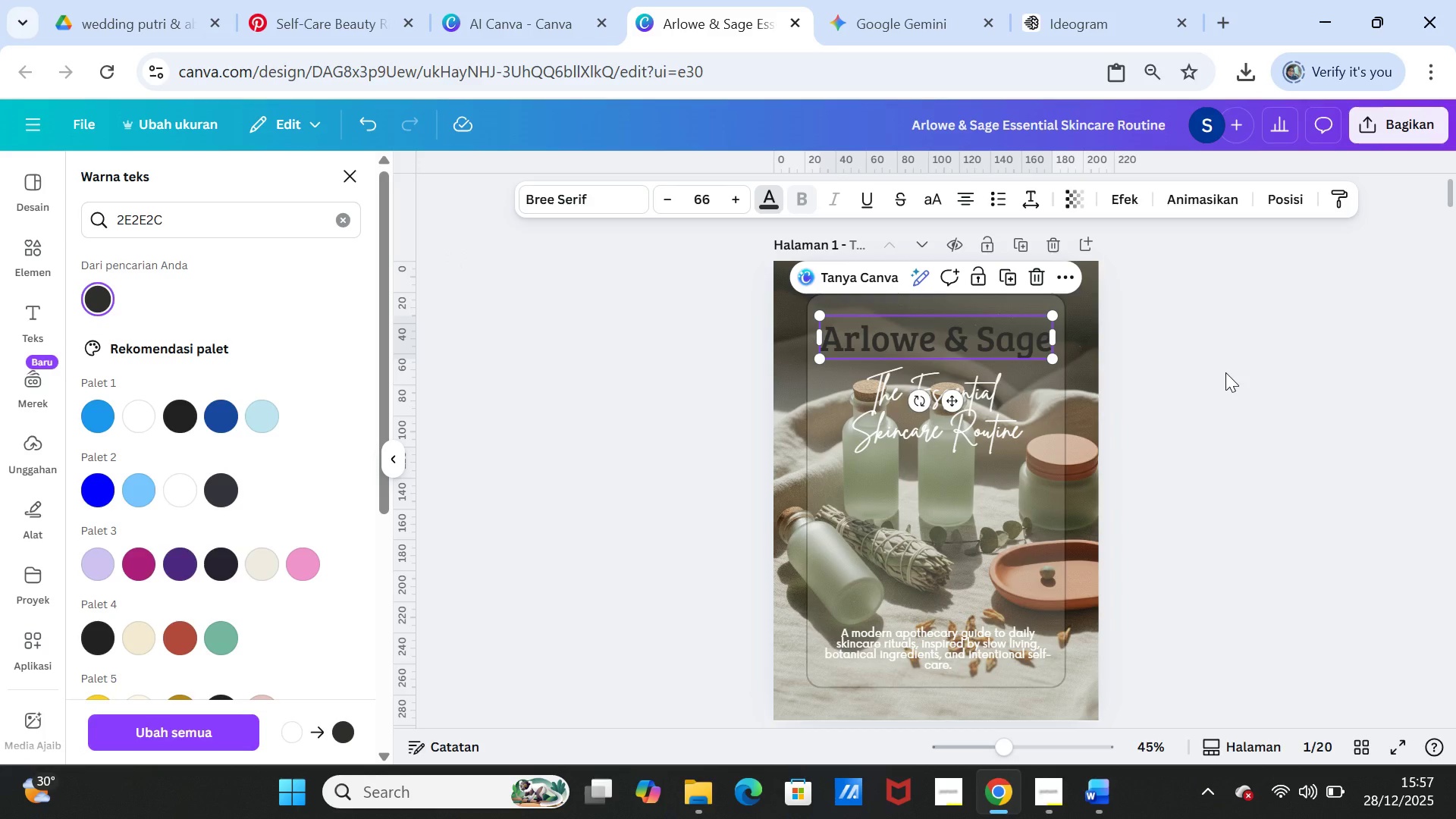 
left_click([1078, 193])
 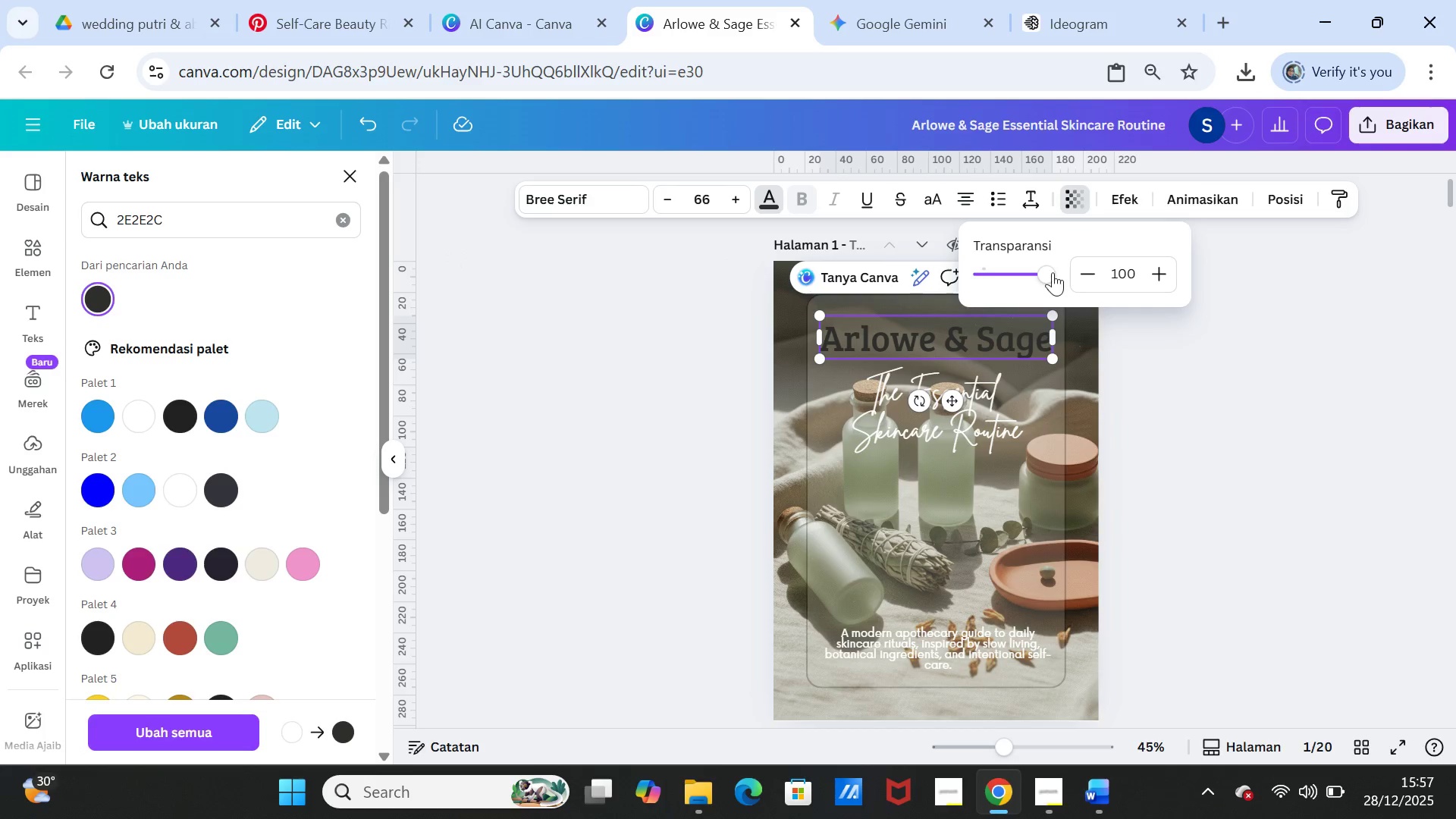 
left_click_drag(start_coordinate=[1050, 270], to_coordinate=[1033, 265])
 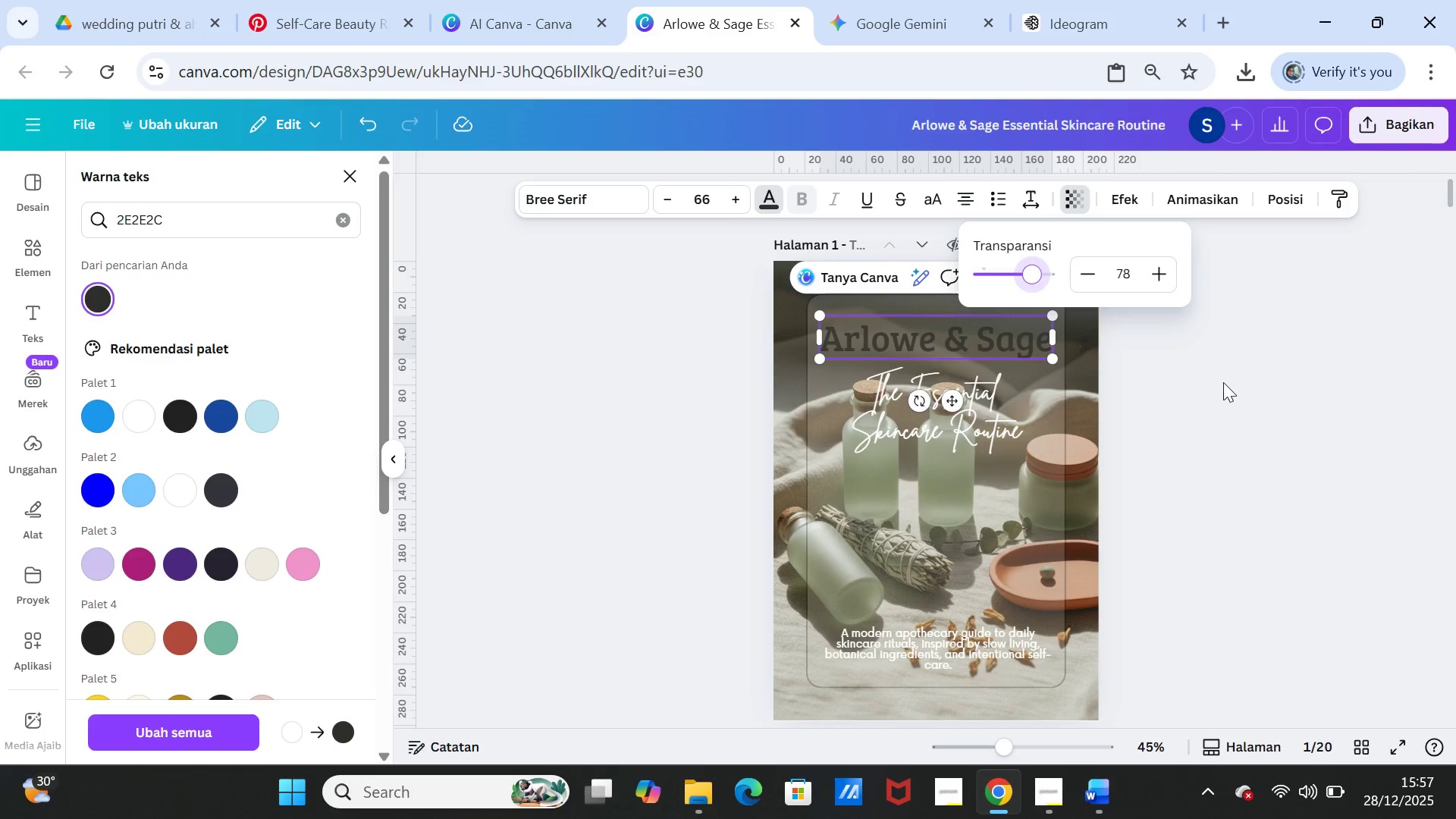 
left_click([1223, 382])
 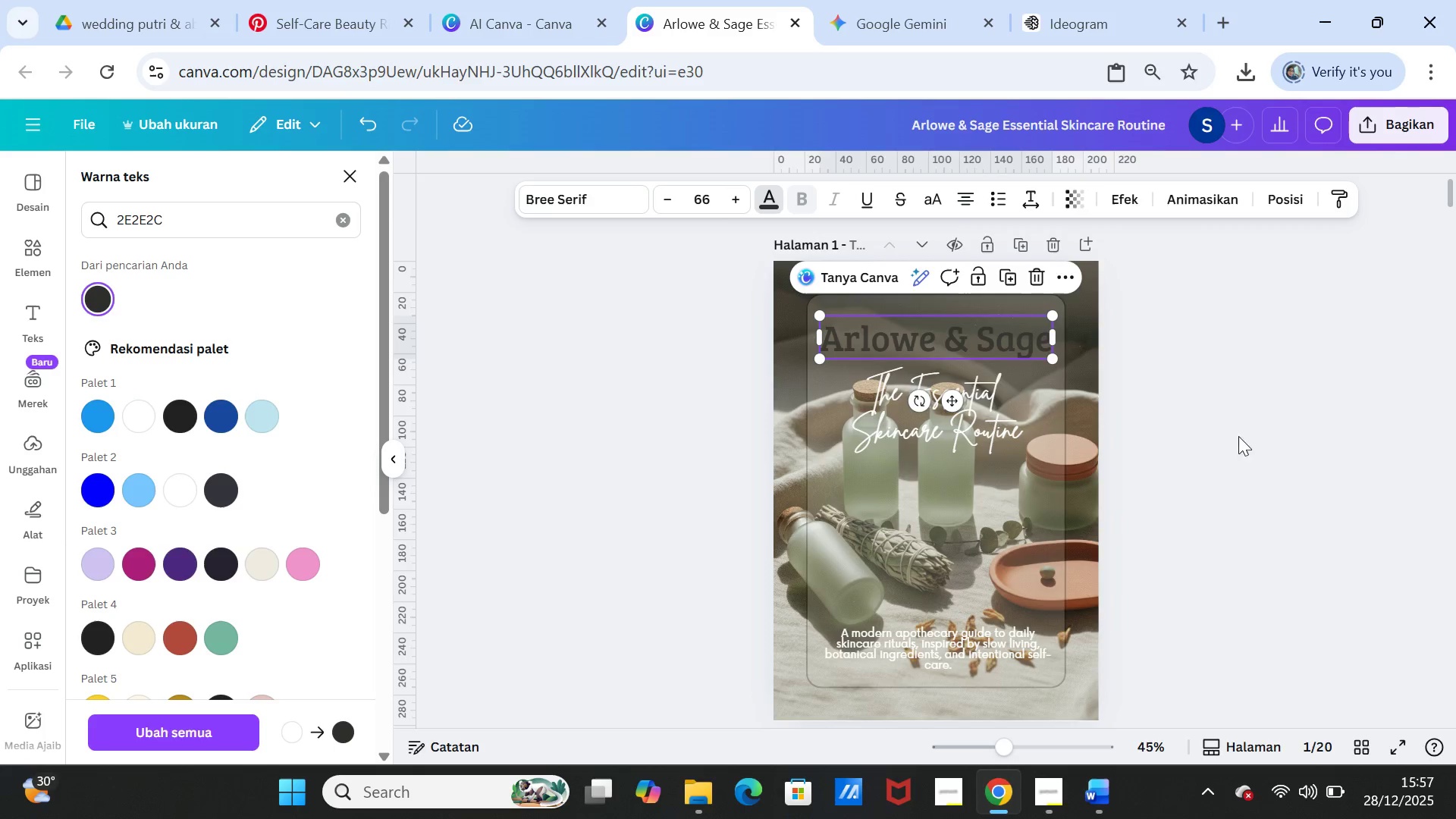 
scroll: coordinate [1232, 463], scroll_direction: down, amount: 4.0
 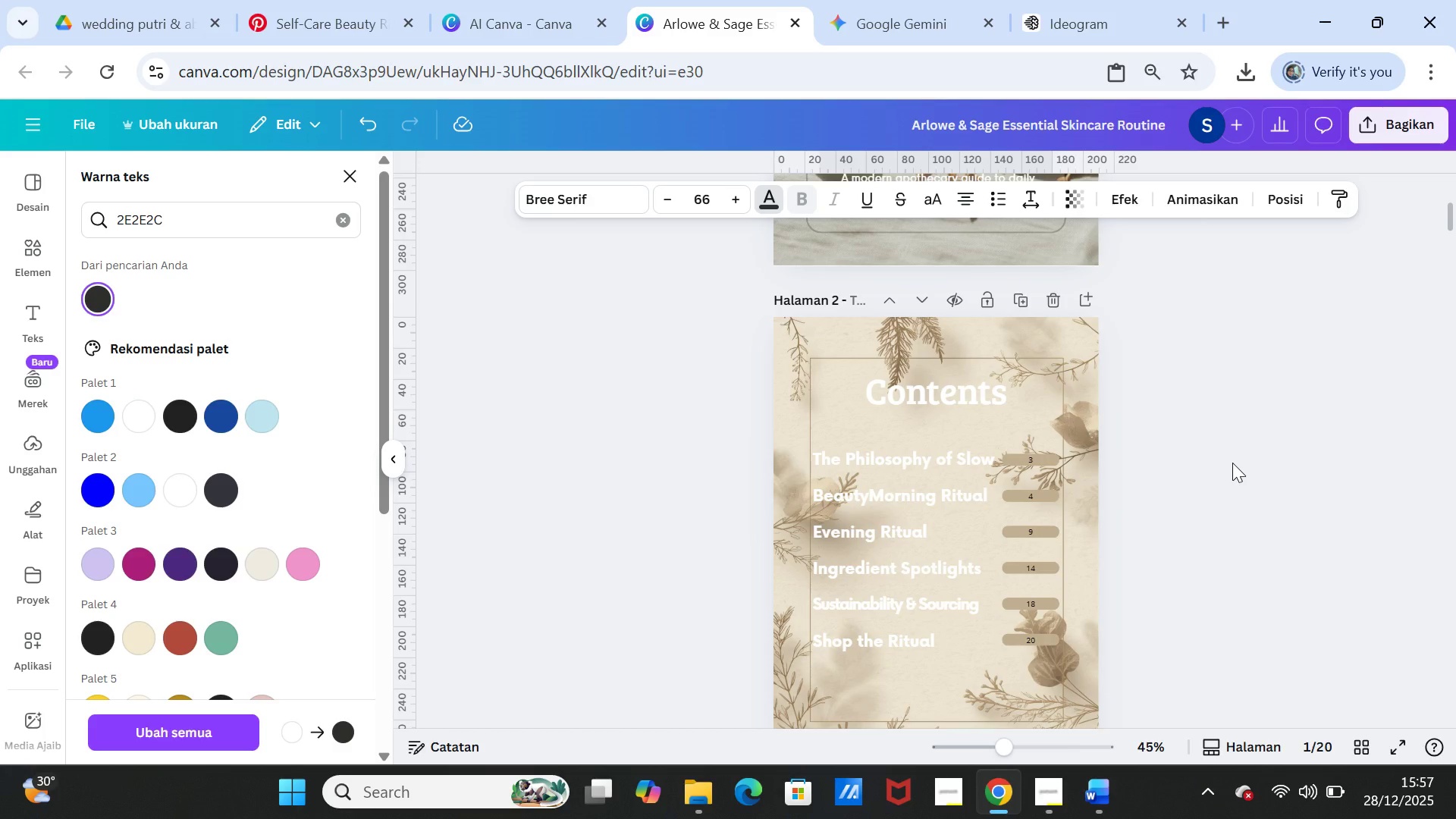 
scroll: coordinate [1232, 463], scroll_direction: up, amount: 7.0
 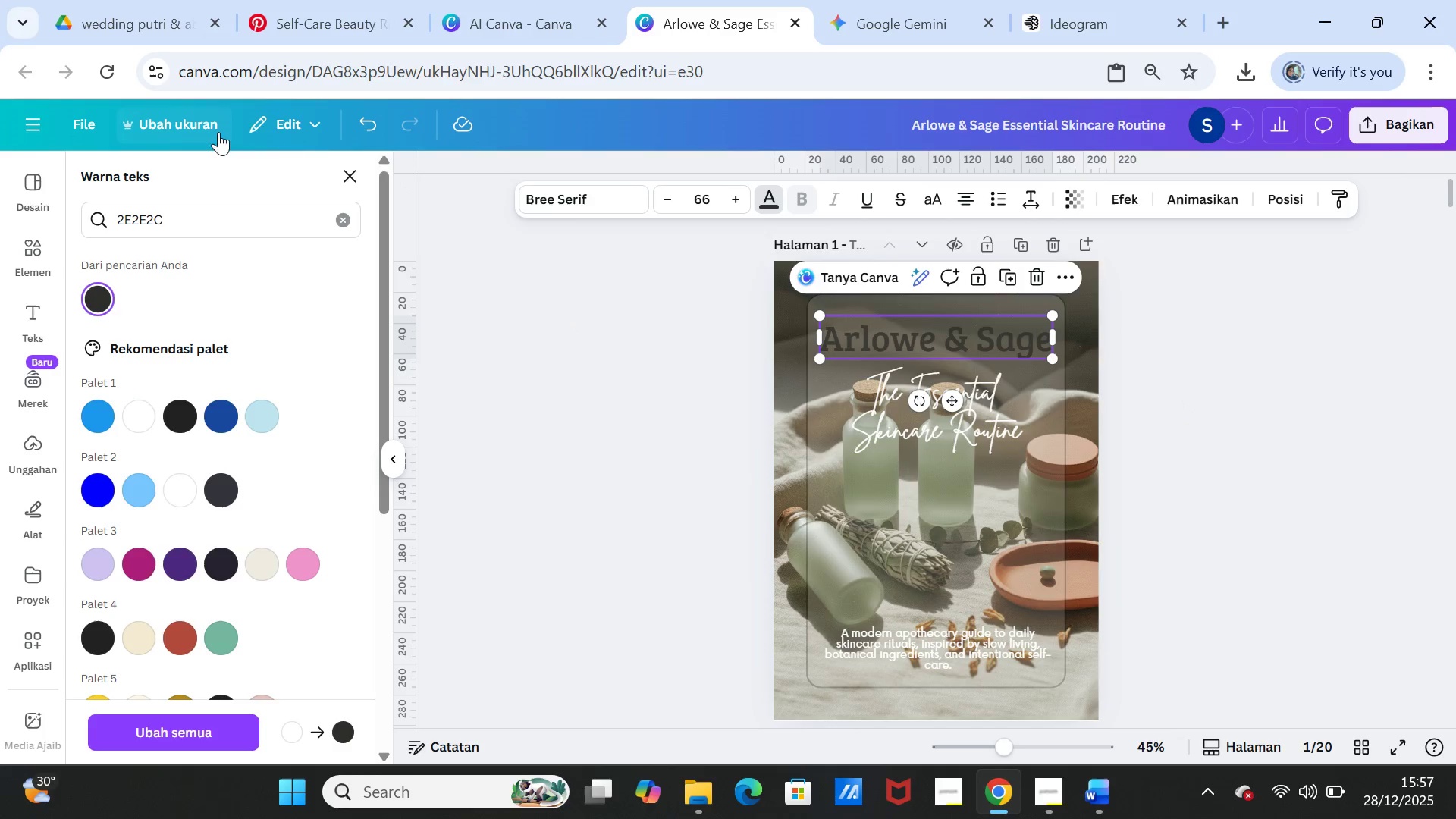 
double_click([368, 124])
 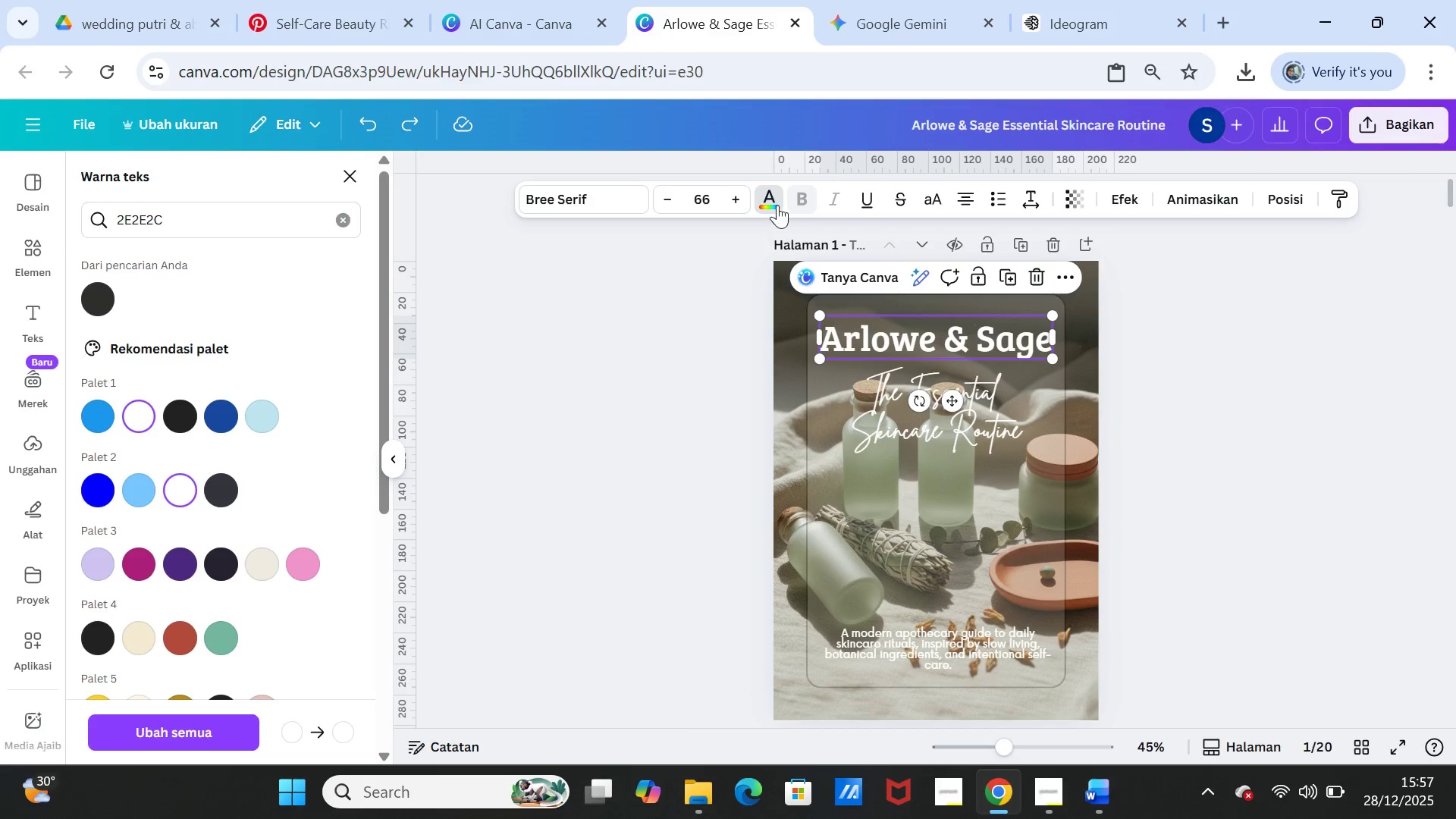 
left_click([773, 198])
 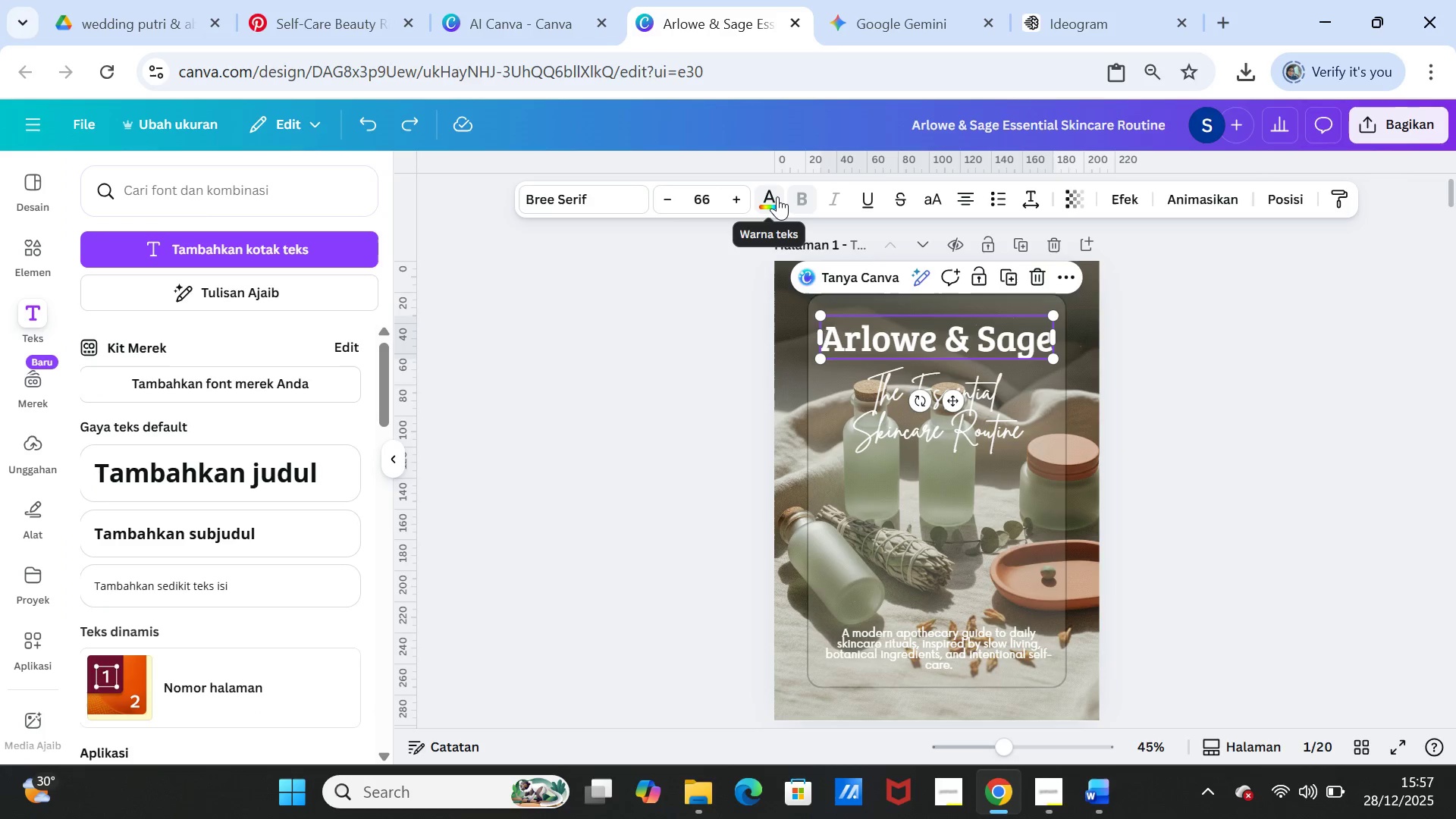 
left_click([773, 196])
 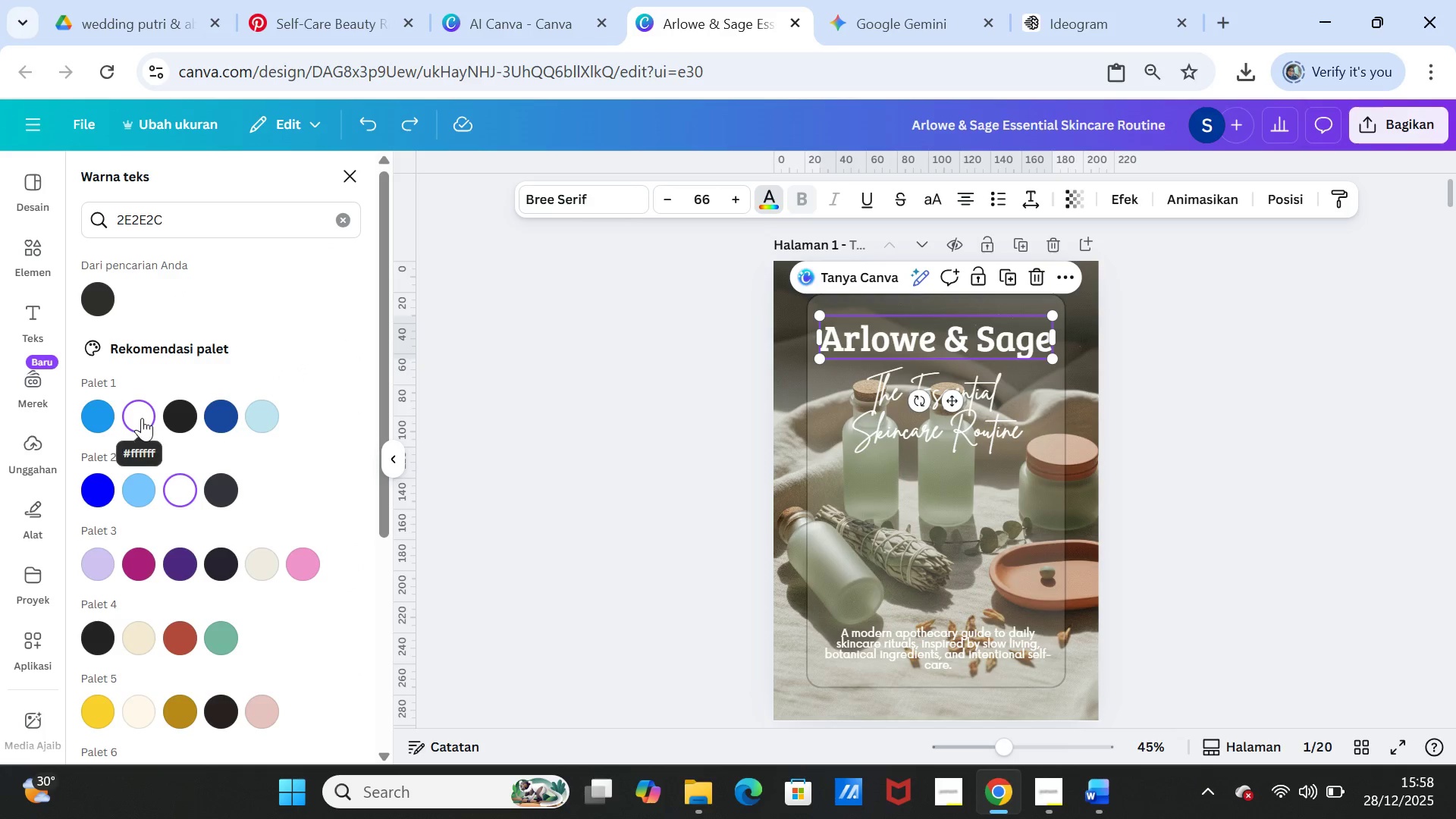 
mouse_move([164, 466])
 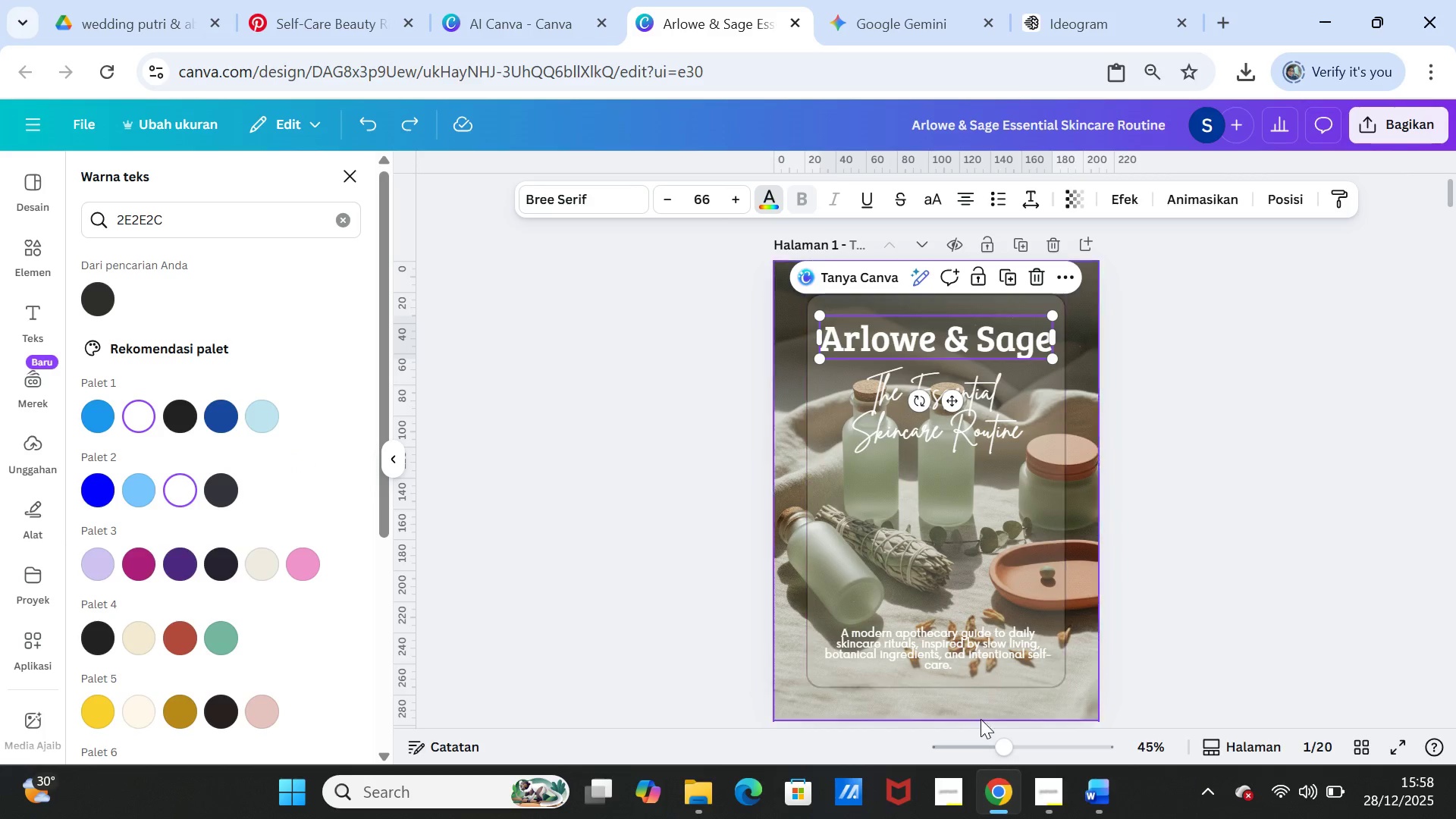 
left_click([1107, 796])
 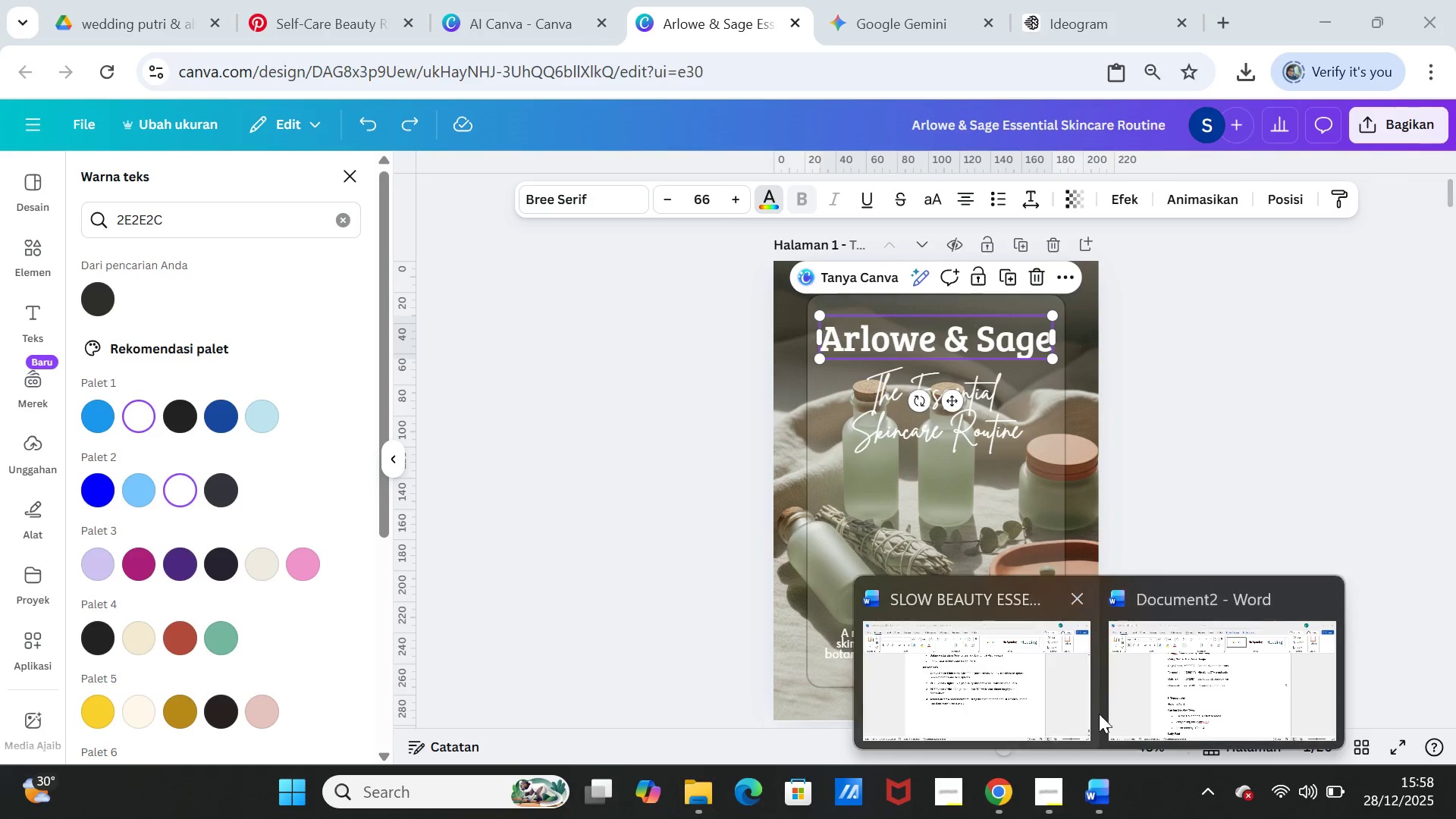 
left_click([1203, 708])
 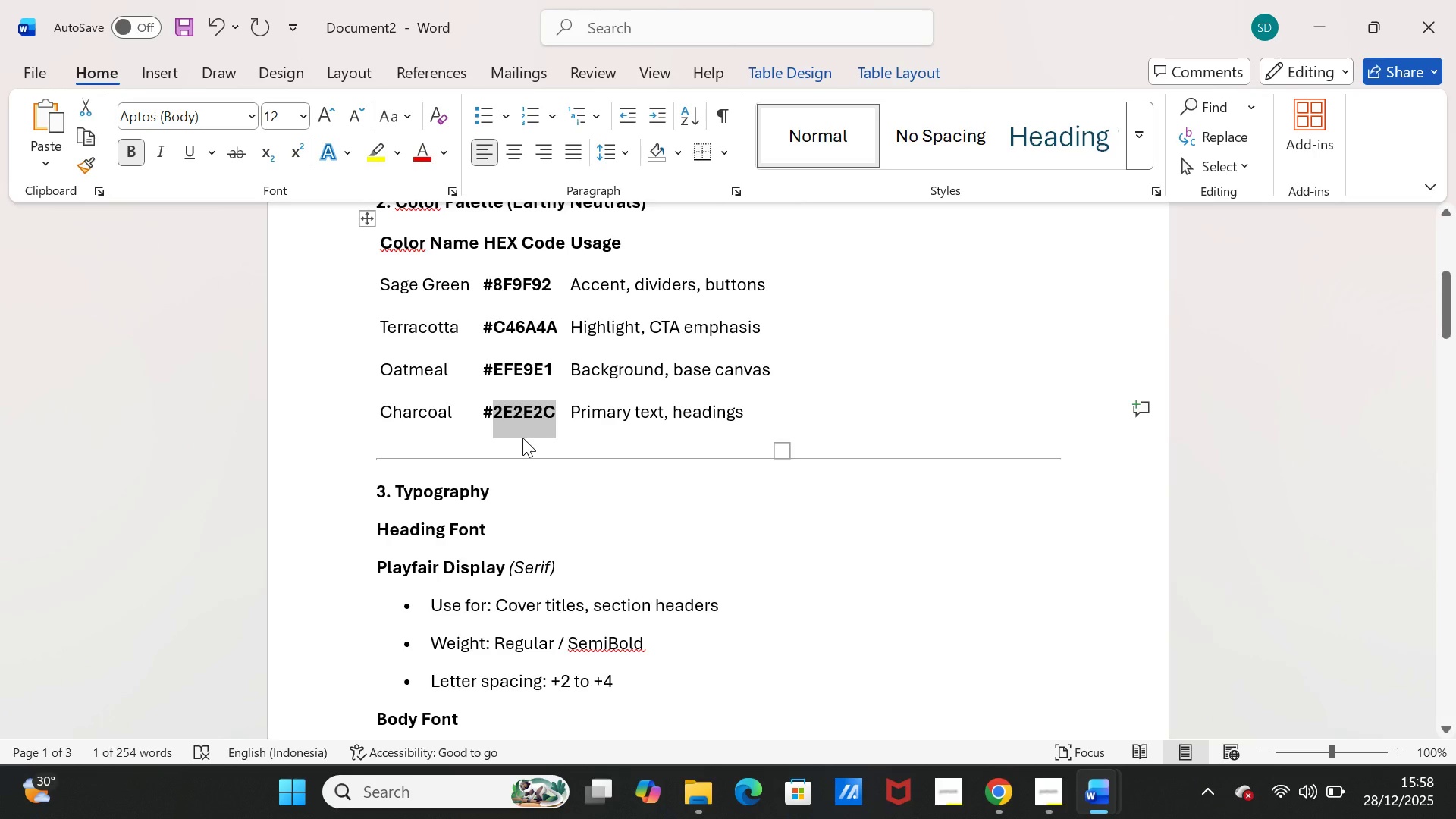 
type(fffffff)
 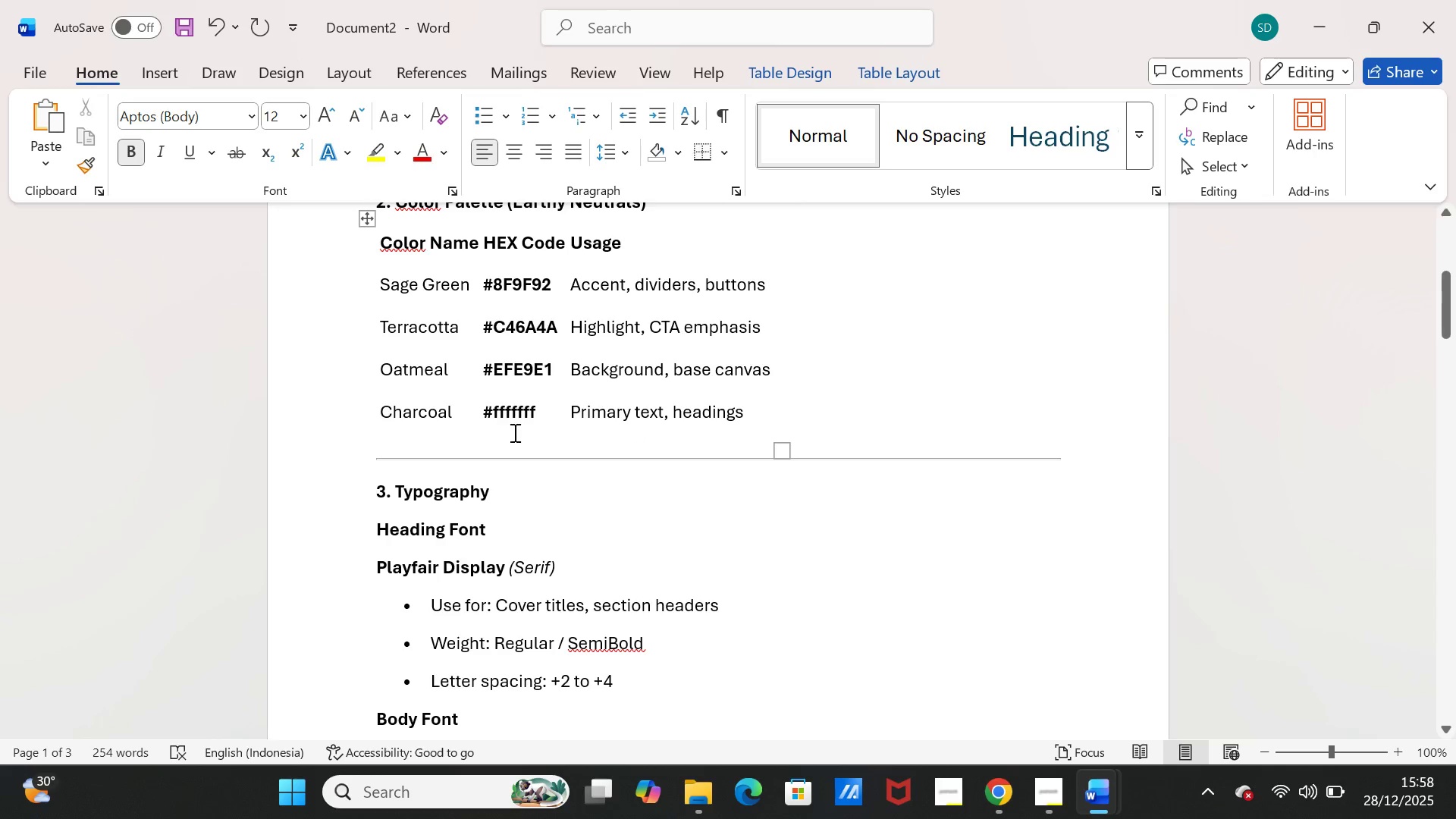 
left_click_drag(start_coordinate=[460, 413], to_coordinate=[382, 410])
 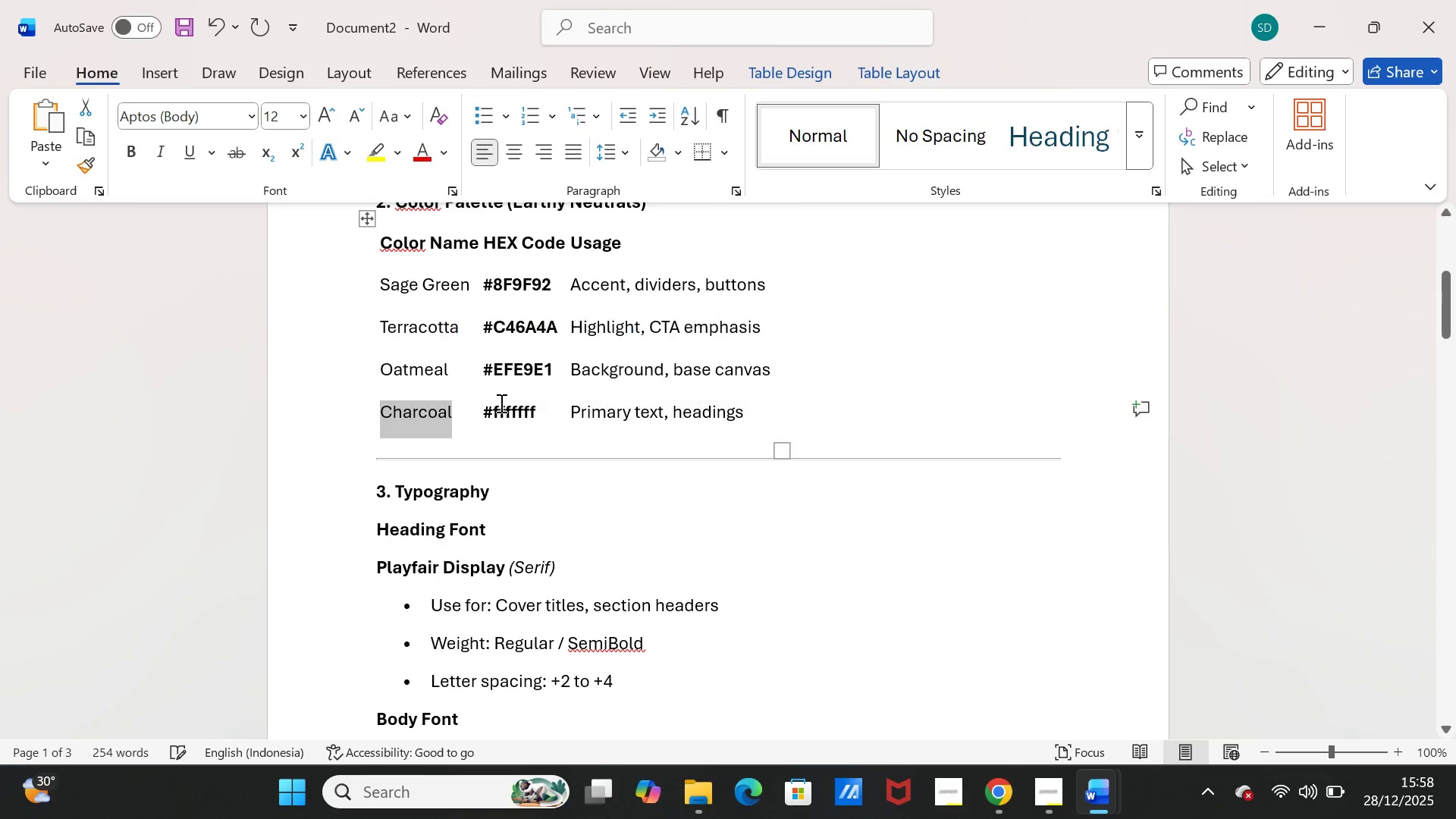 
type(White)
 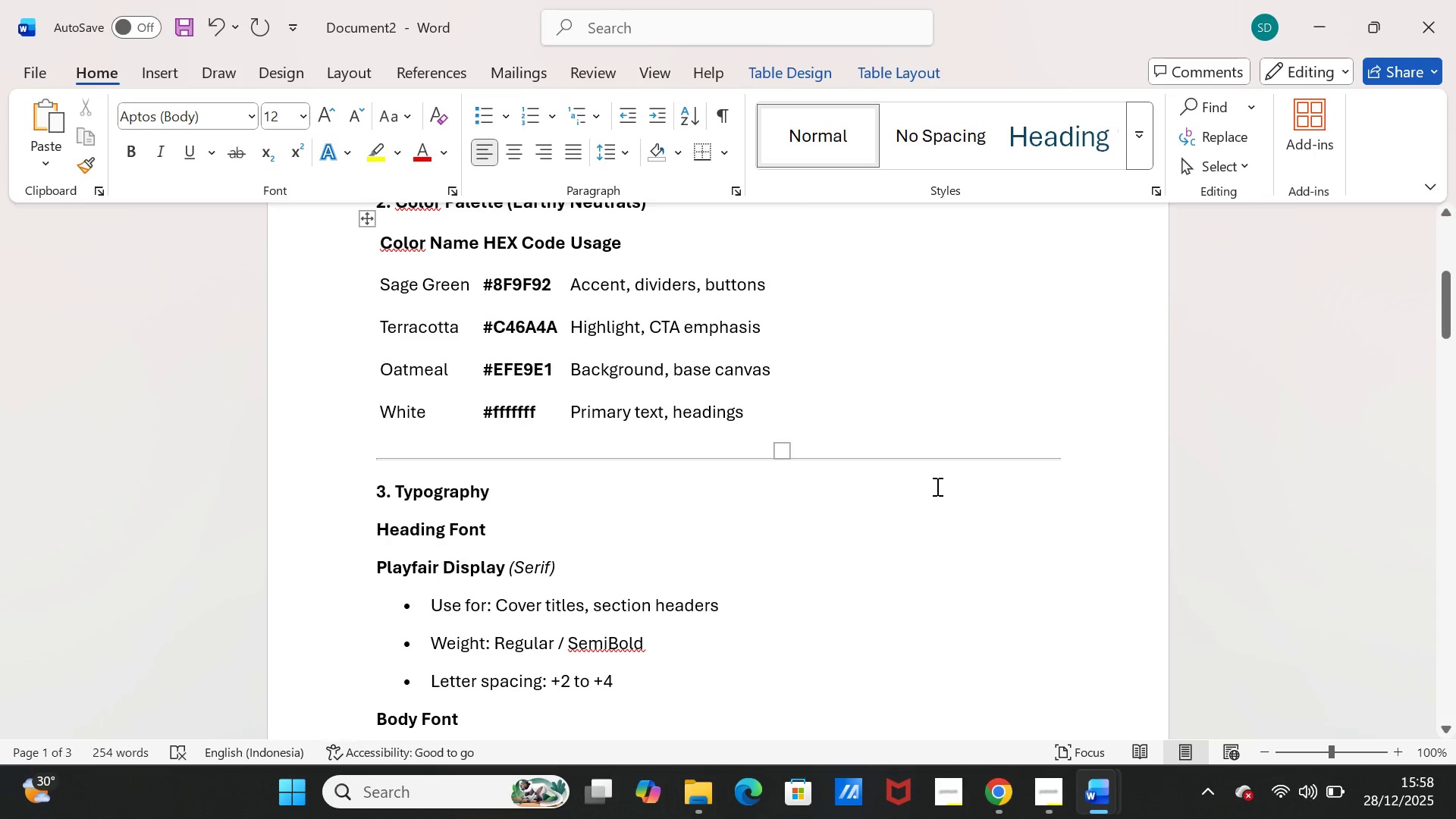 
scroll: coordinate [936, 486], scroll_direction: down, amount: 3.0
 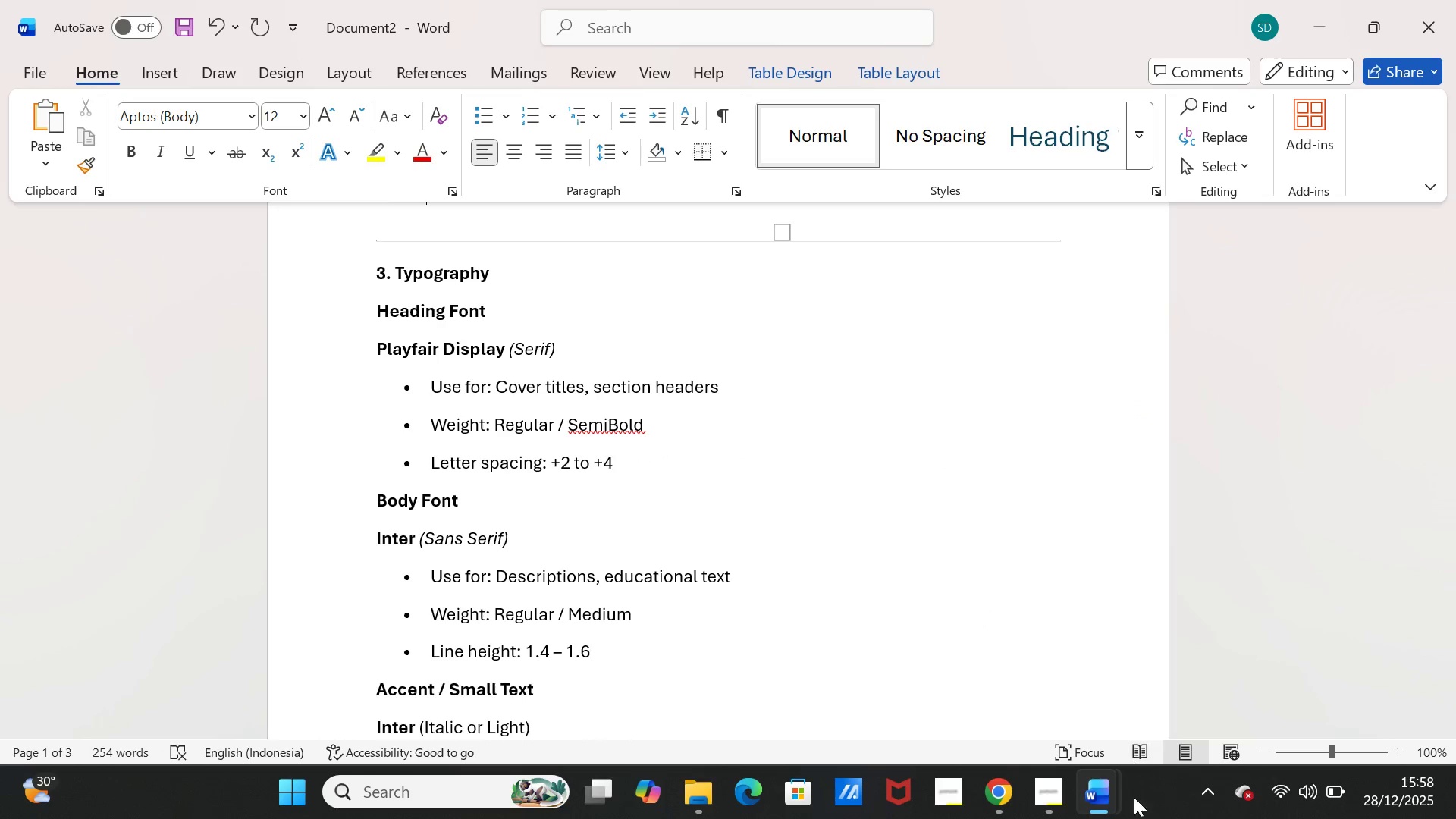 
left_click([1112, 799])
 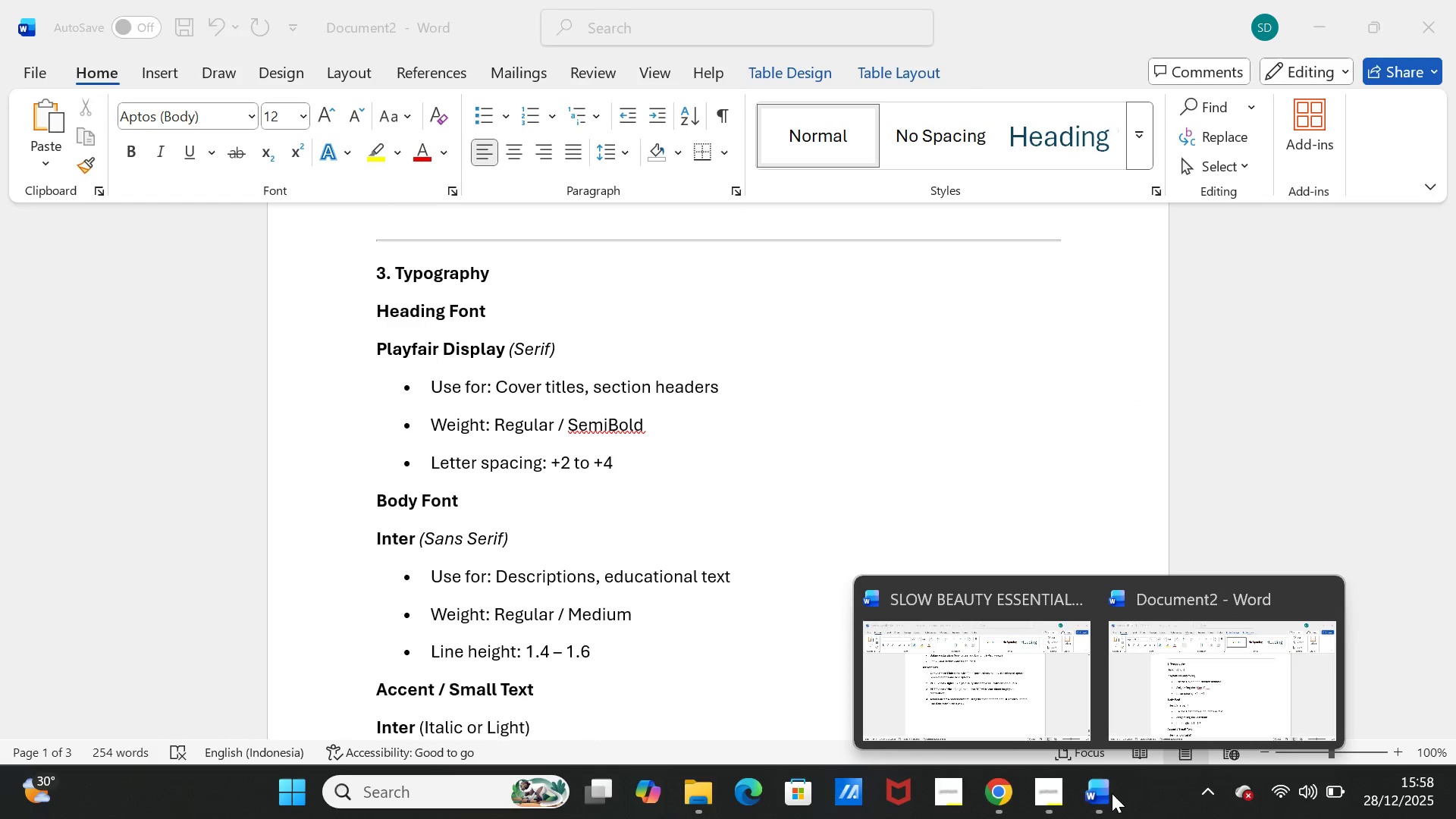 
left_click([1112, 793])
 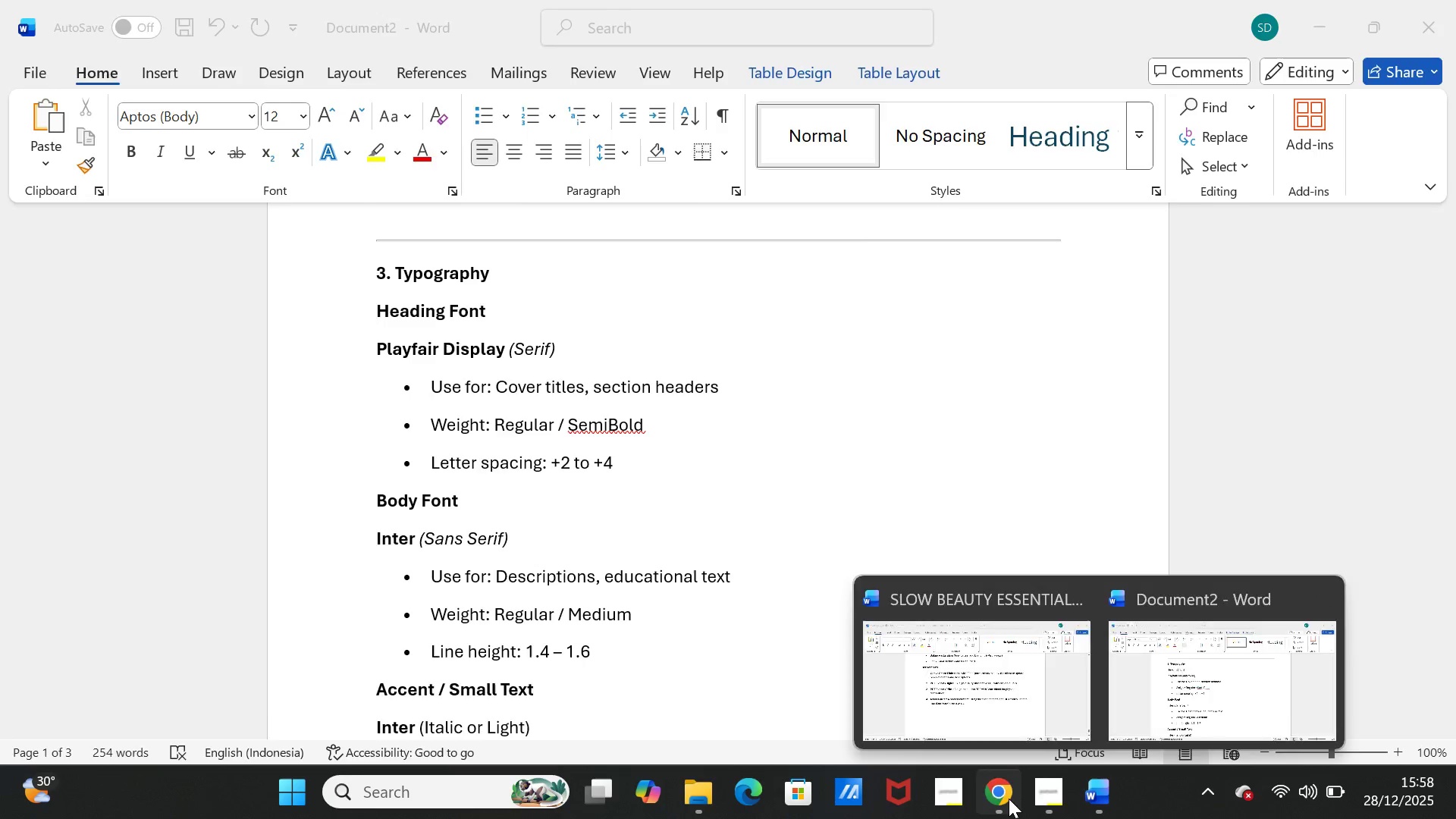 
left_click([1009, 799])
 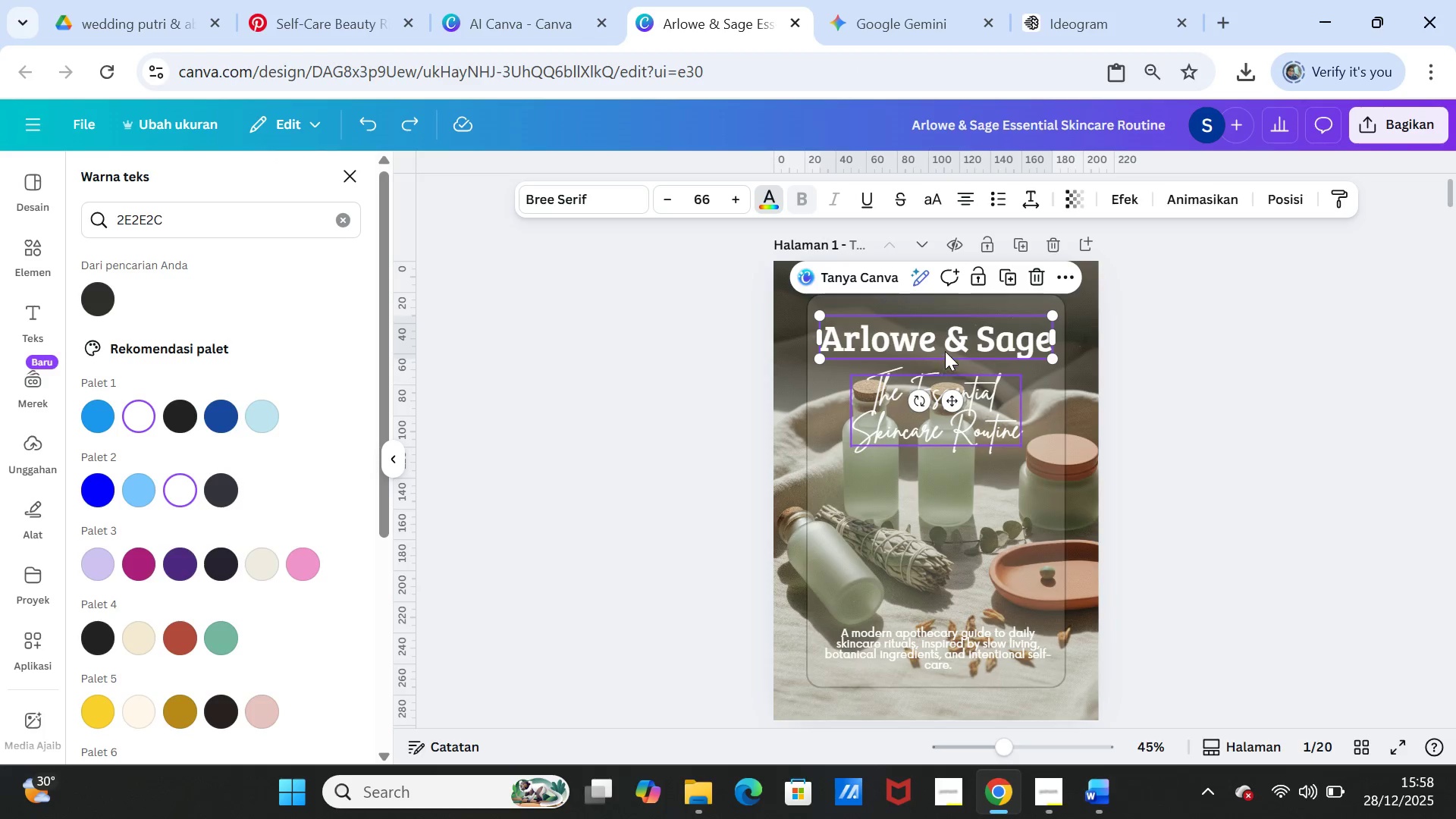 
left_click([949, 340])
 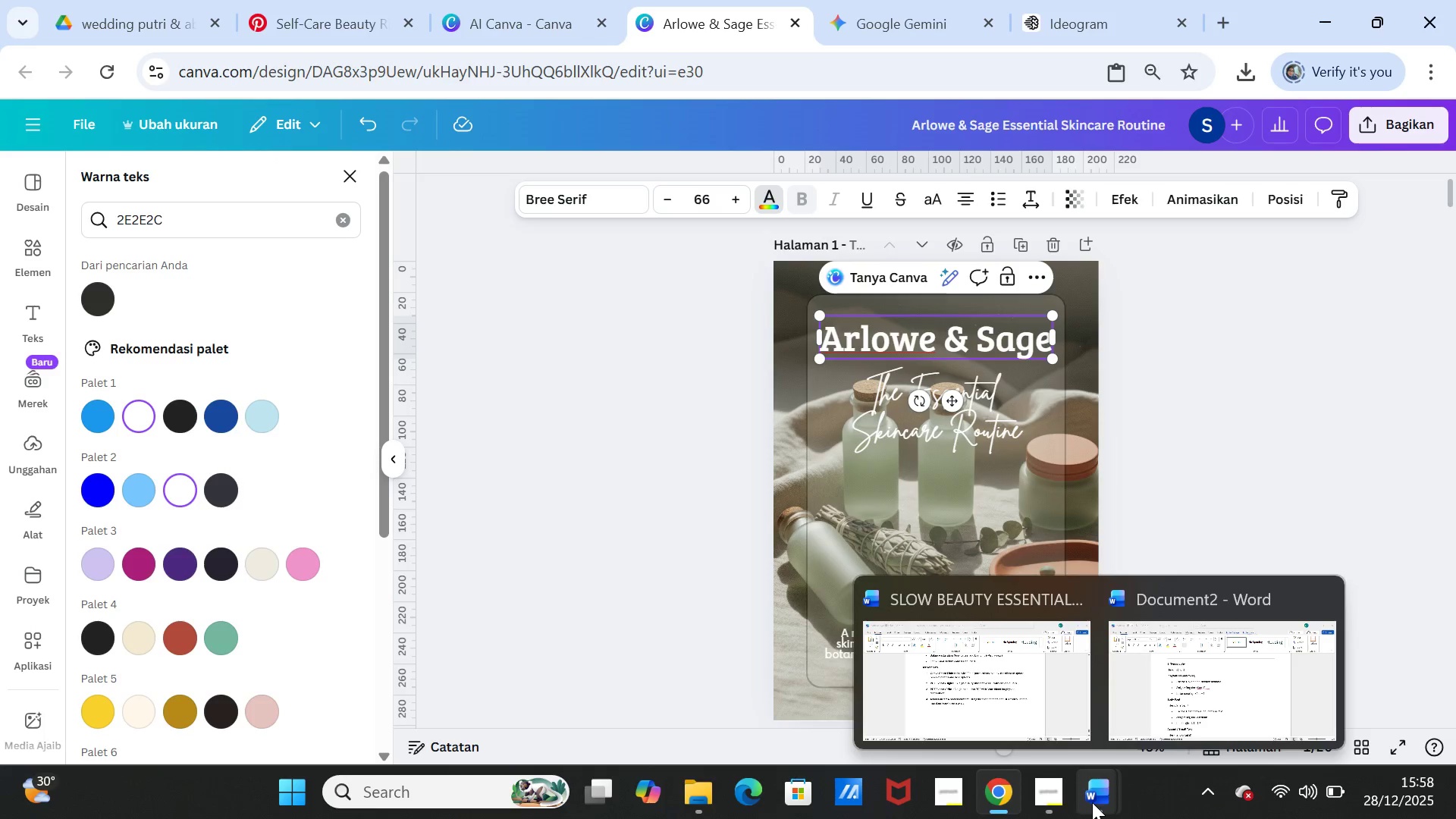 
left_click([1092, 795])
 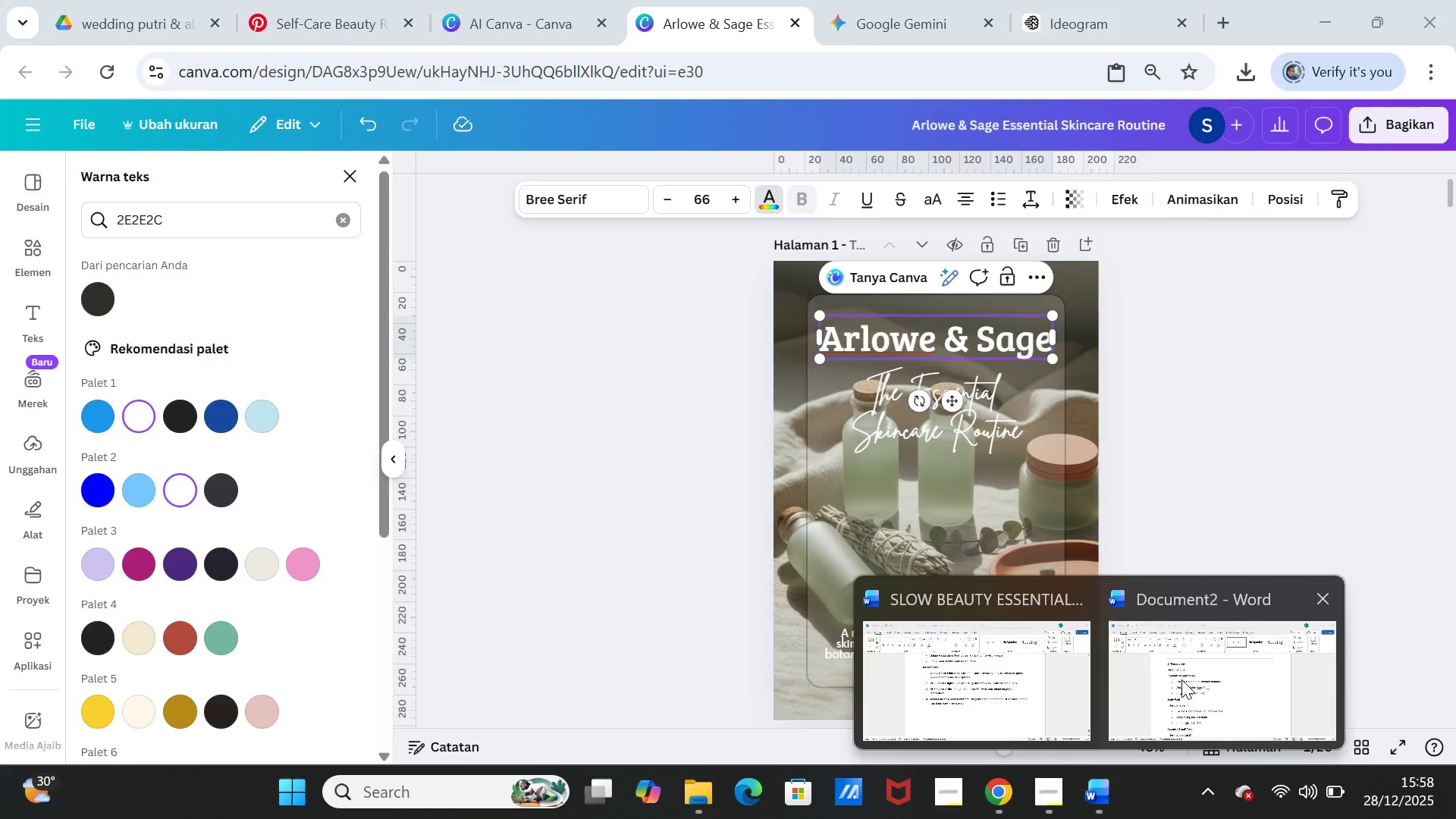 
double_click([1181, 679])
 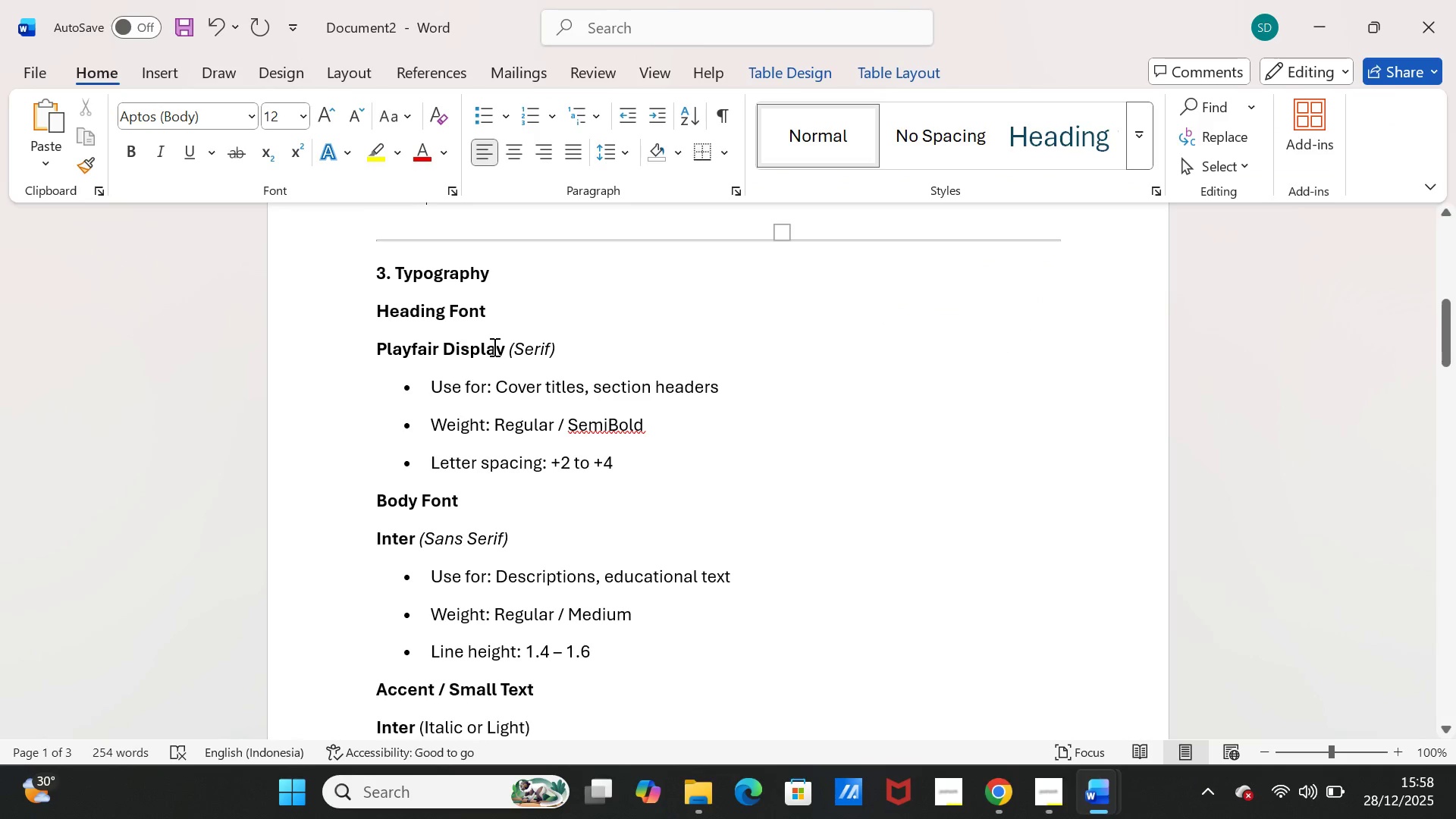 
left_click_drag(start_coordinate=[504, 347], to_coordinate=[392, 341])
 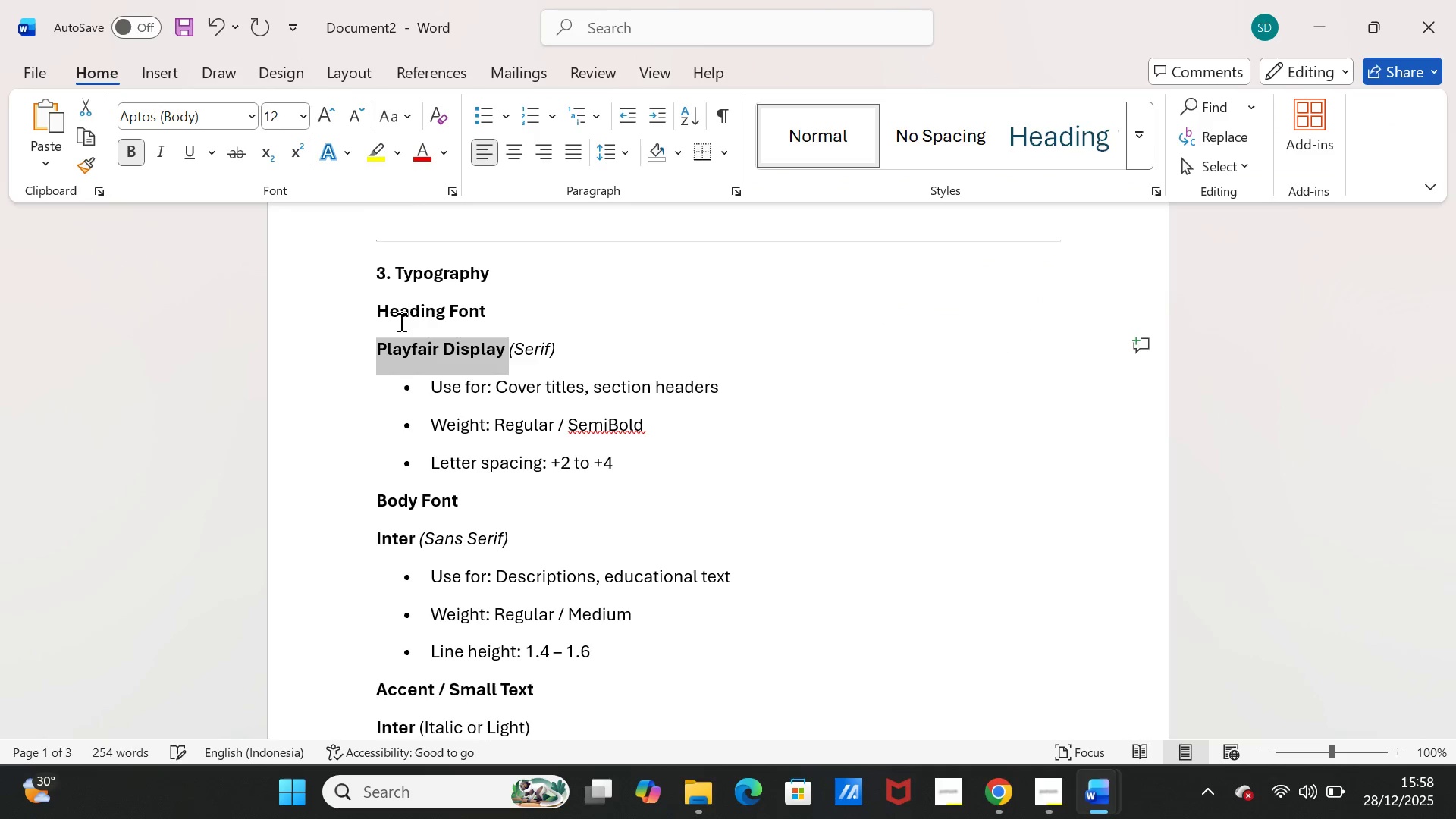 
type(Be)
key(Backspace)
type(ree Serif)
 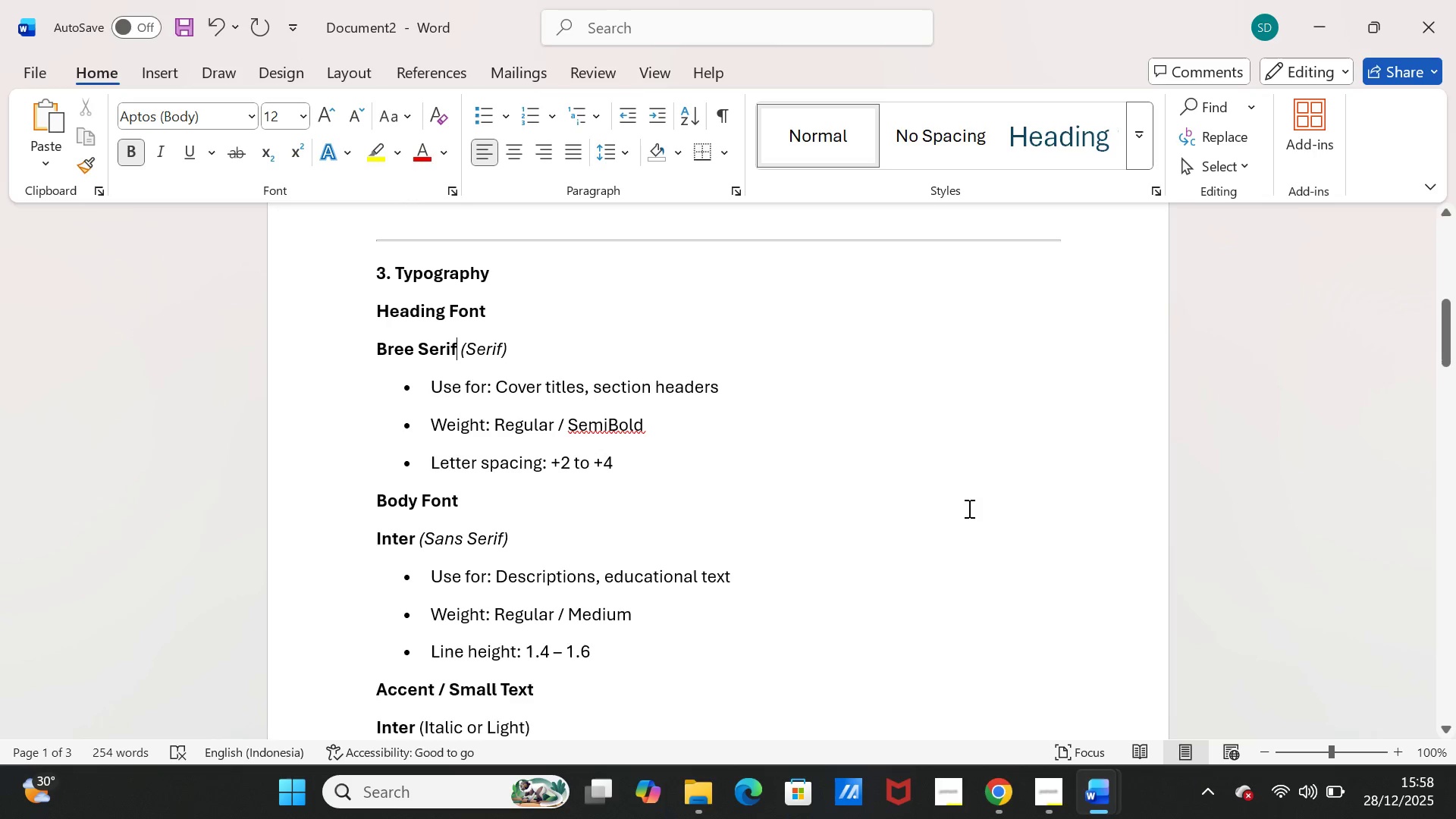 
scroll: coordinate [952, 528], scroll_direction: down, amount: 1.0
 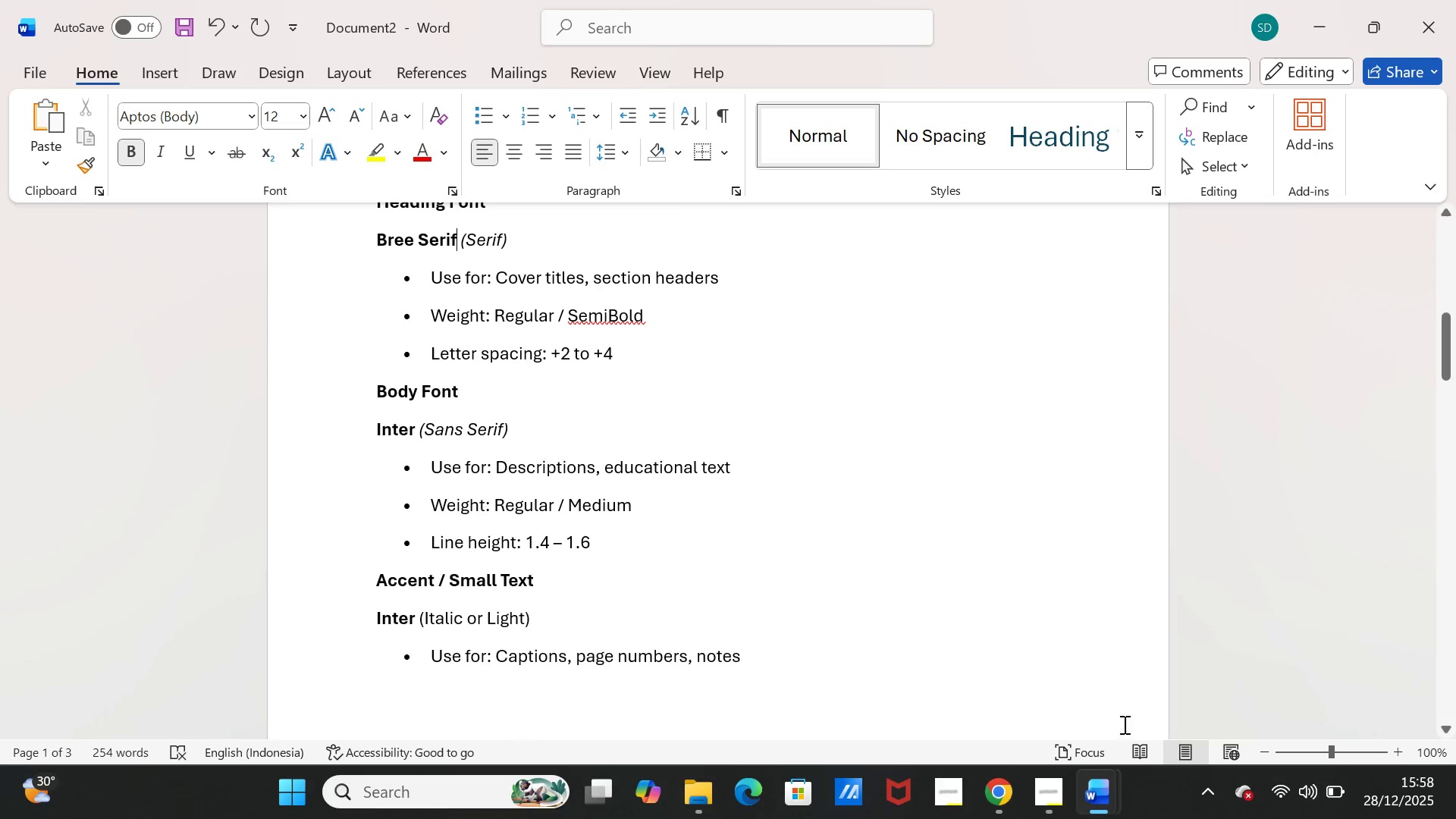 
left_click([1091, 792])
 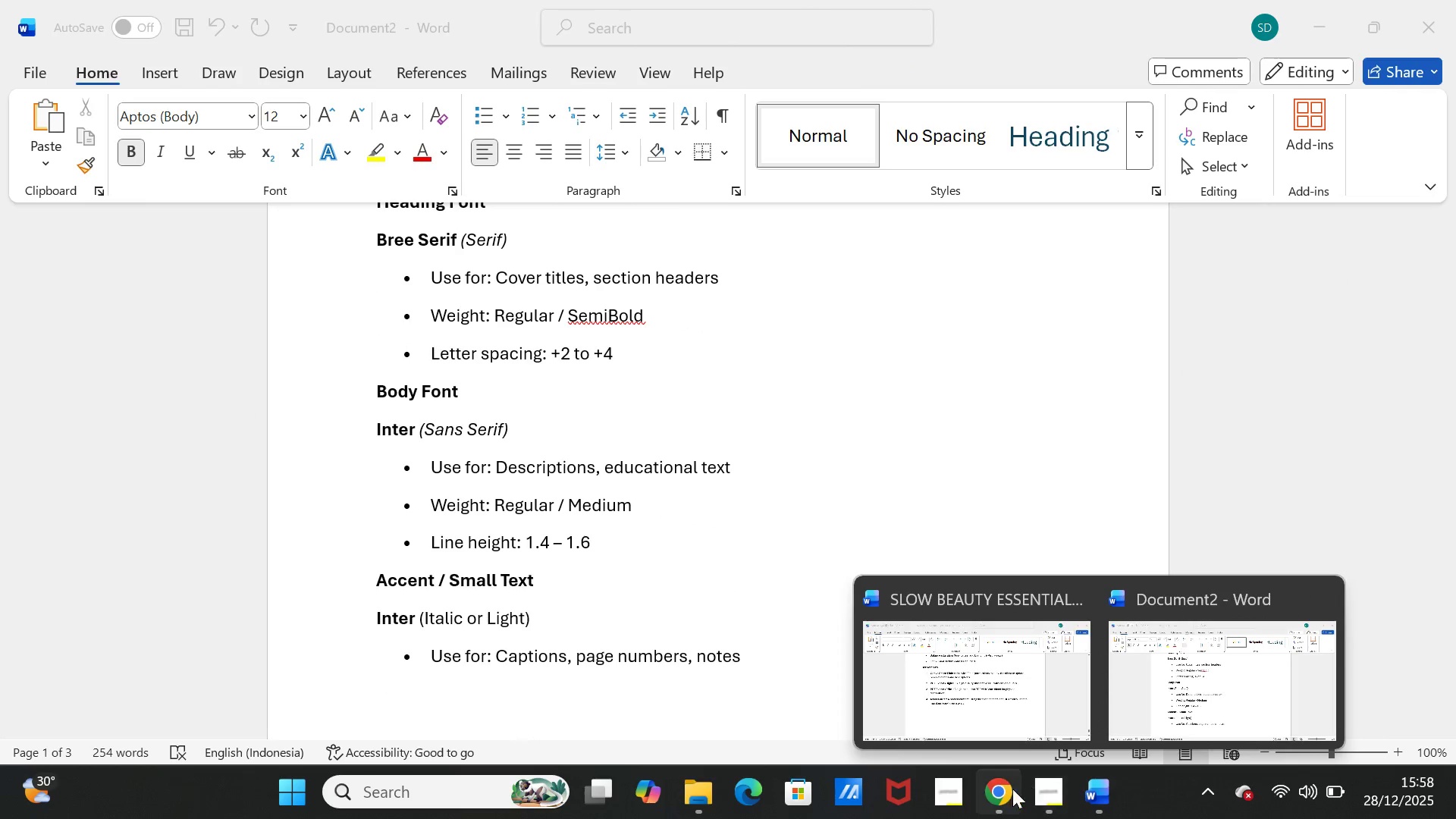 
left_click([997, 789])
 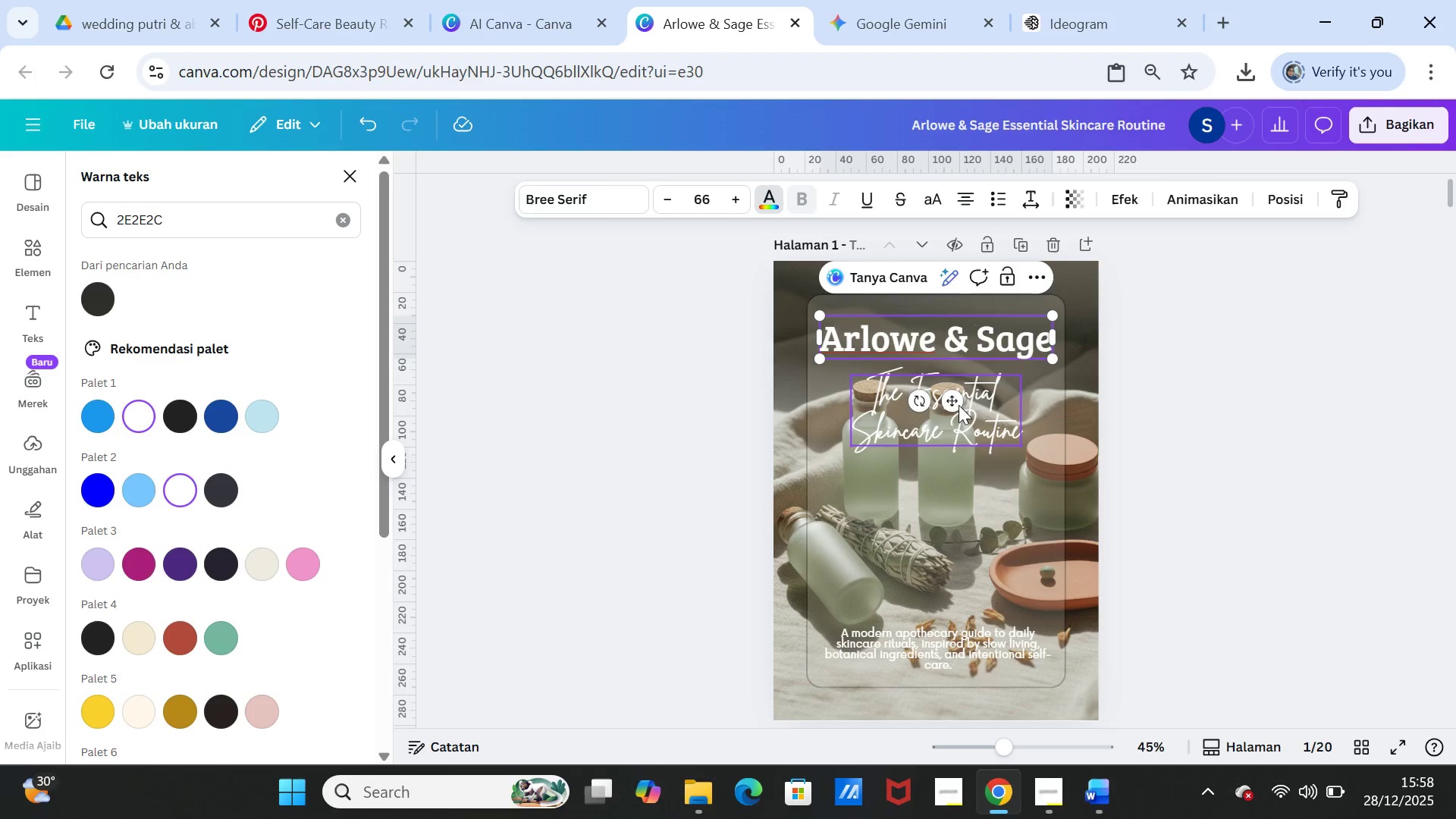 
left_click([948, 407])
 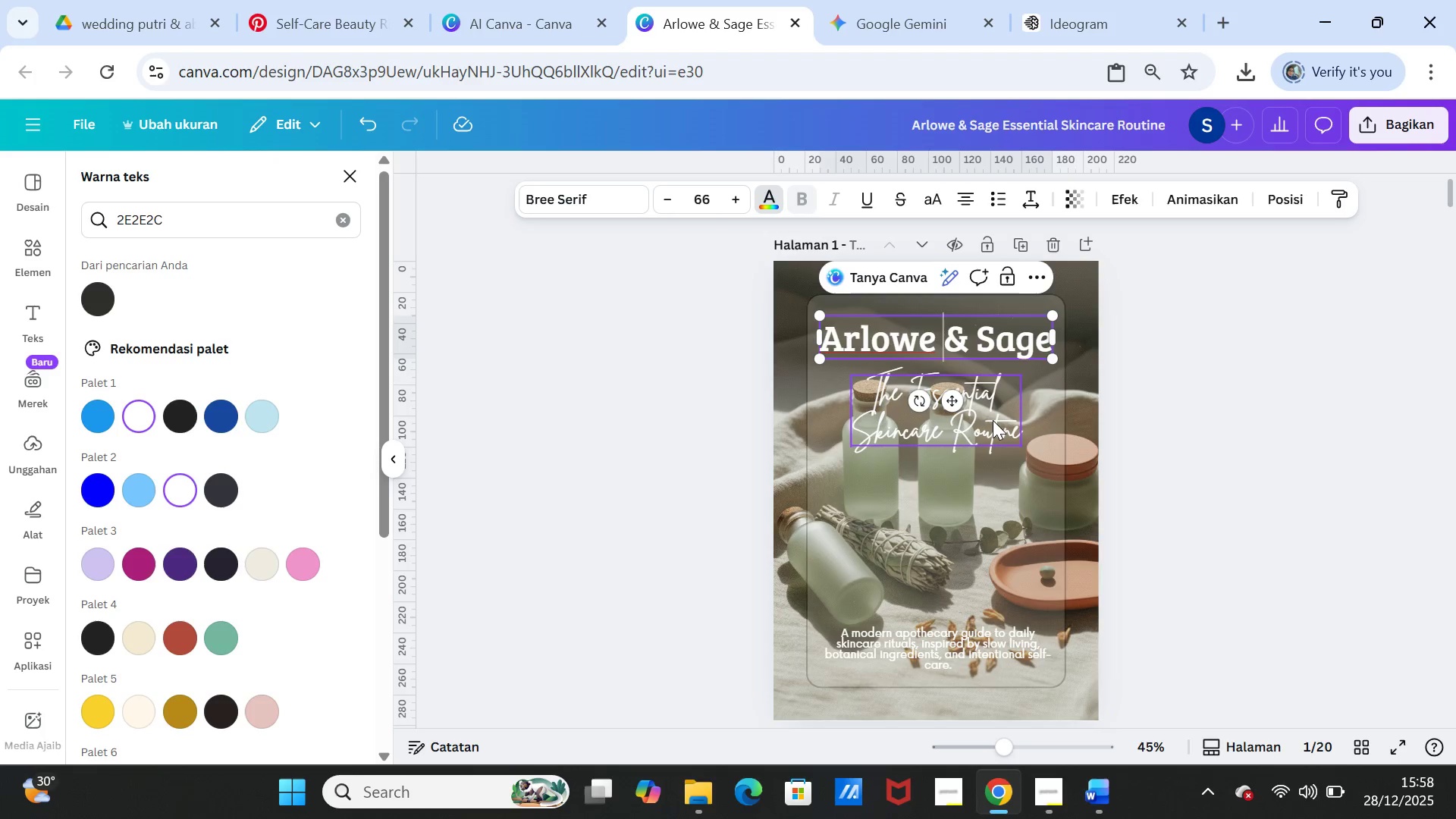 
left_click([993, 420])
 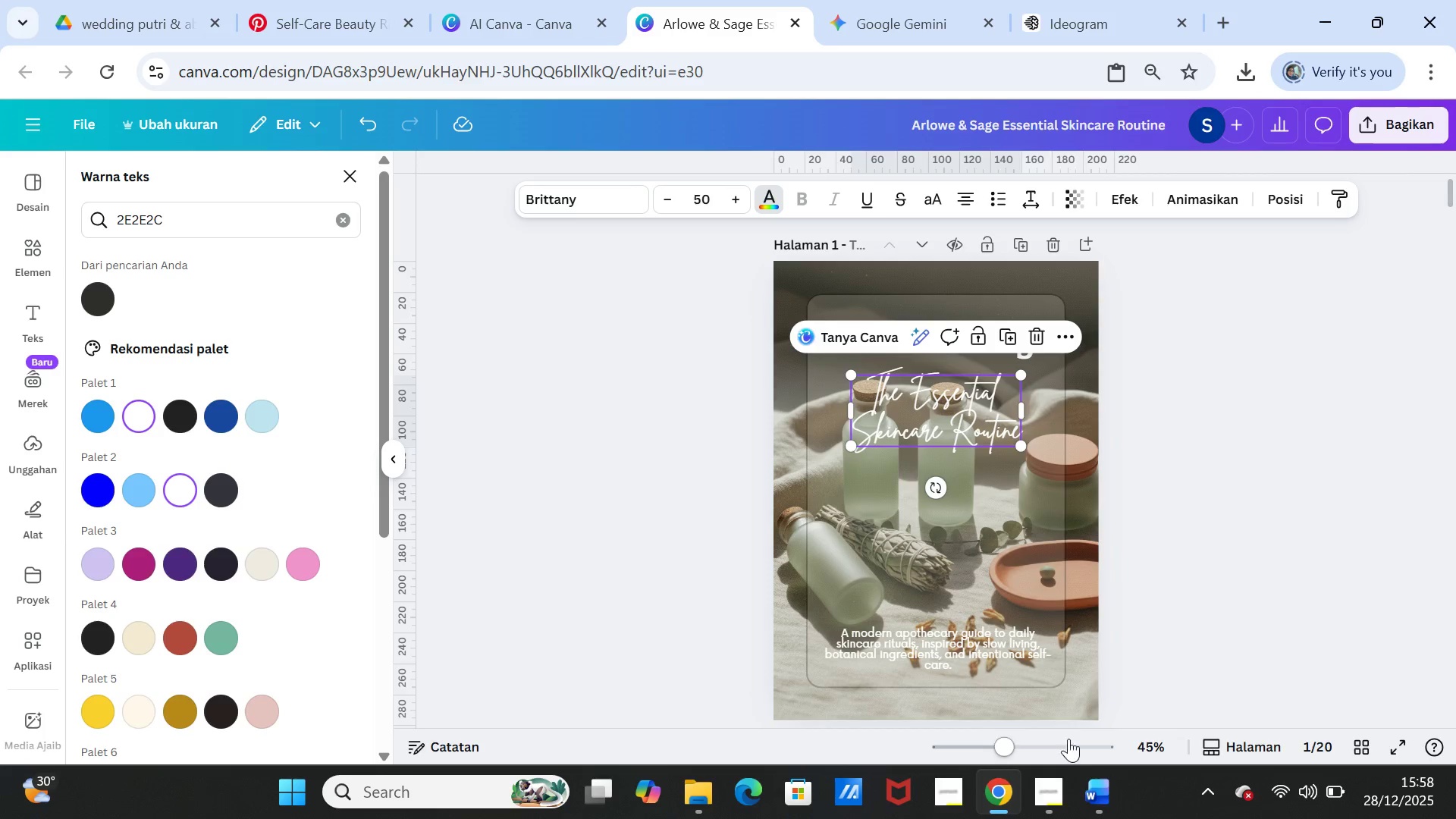 
left_click([1089, 789])
 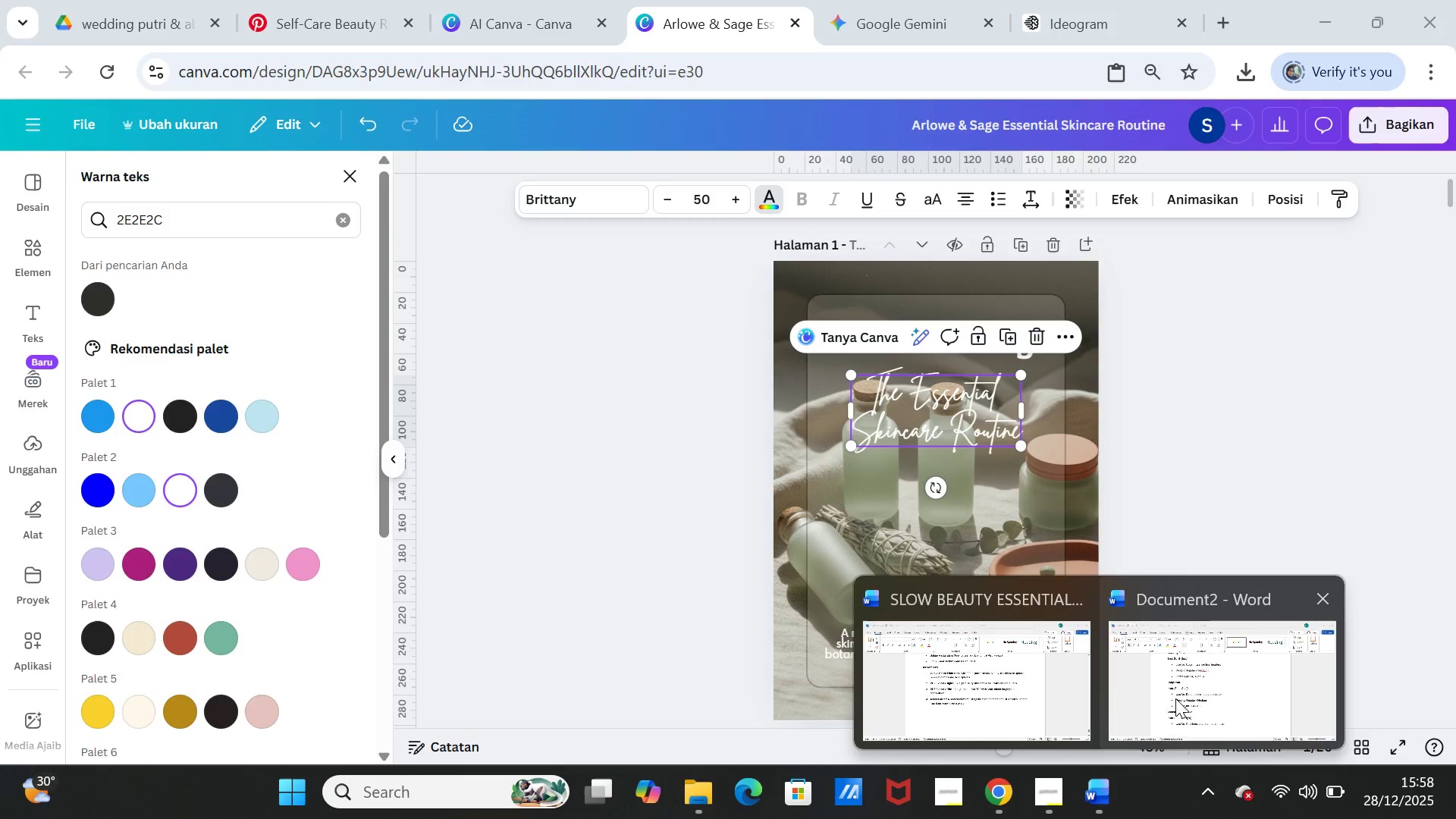 
left_click([1175, 698])
 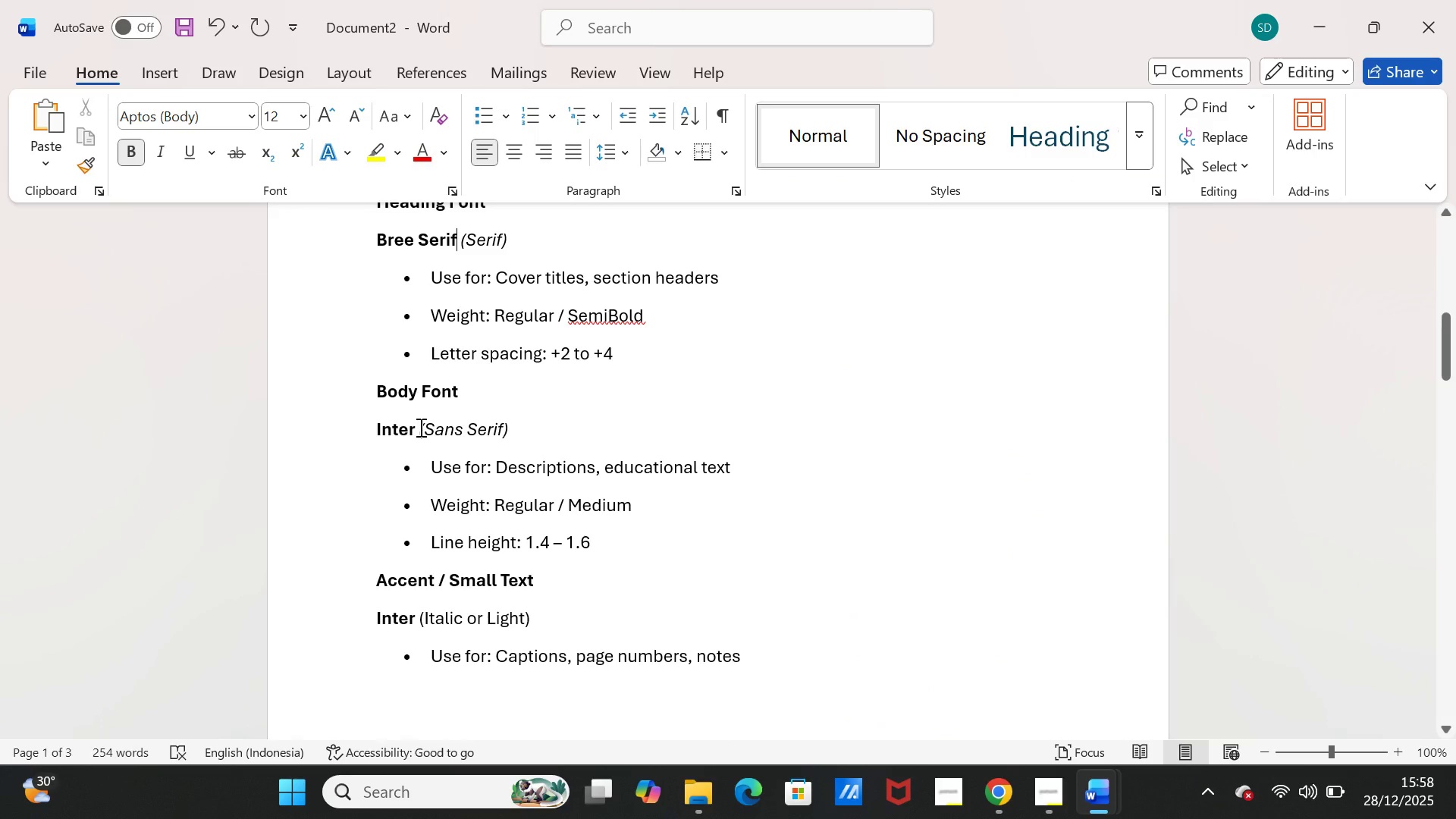 
left_click_drag(start_coordinate=[419, 427], to_coordinate=[375, 424])
 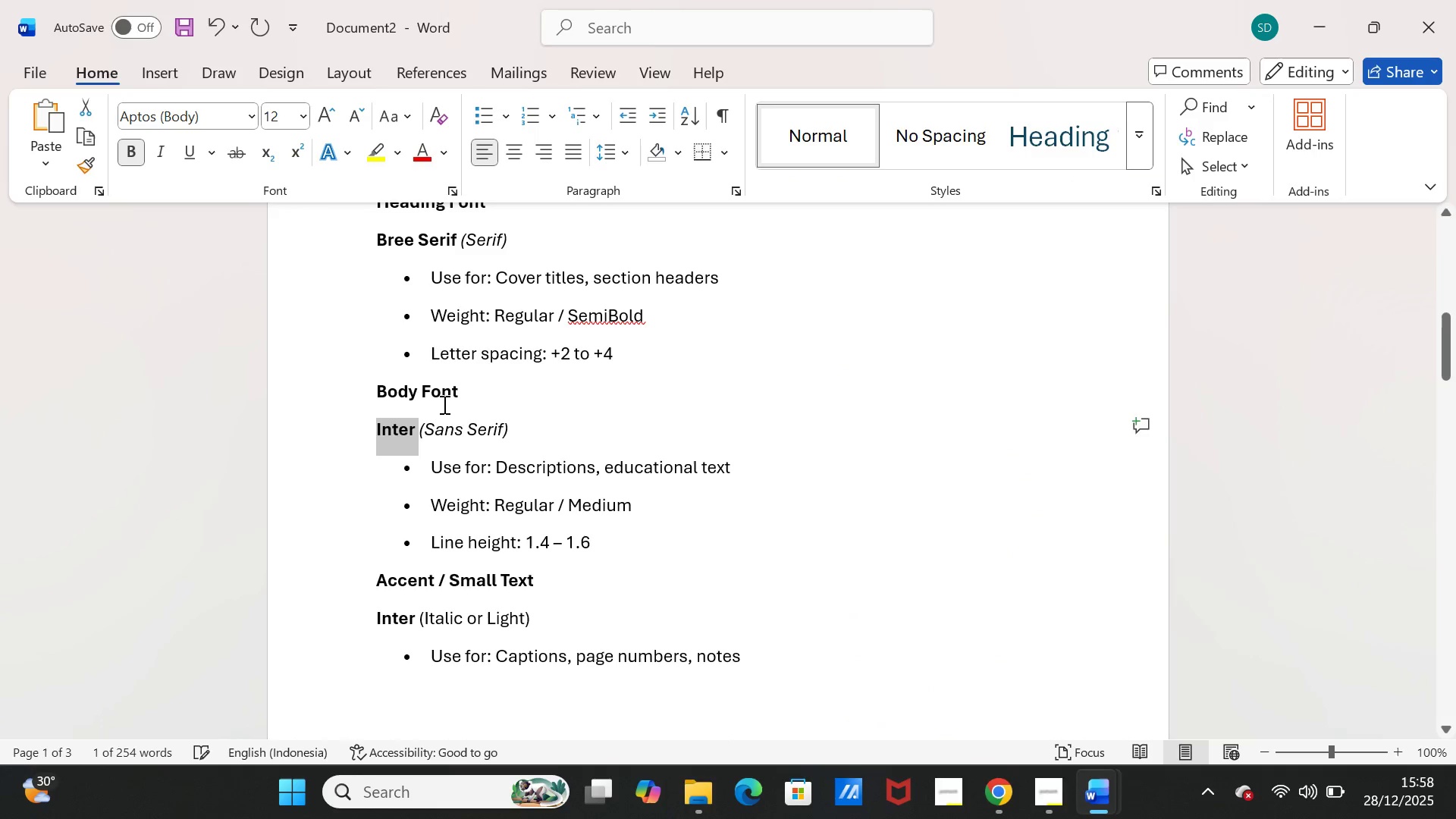 
type(Brittany)
 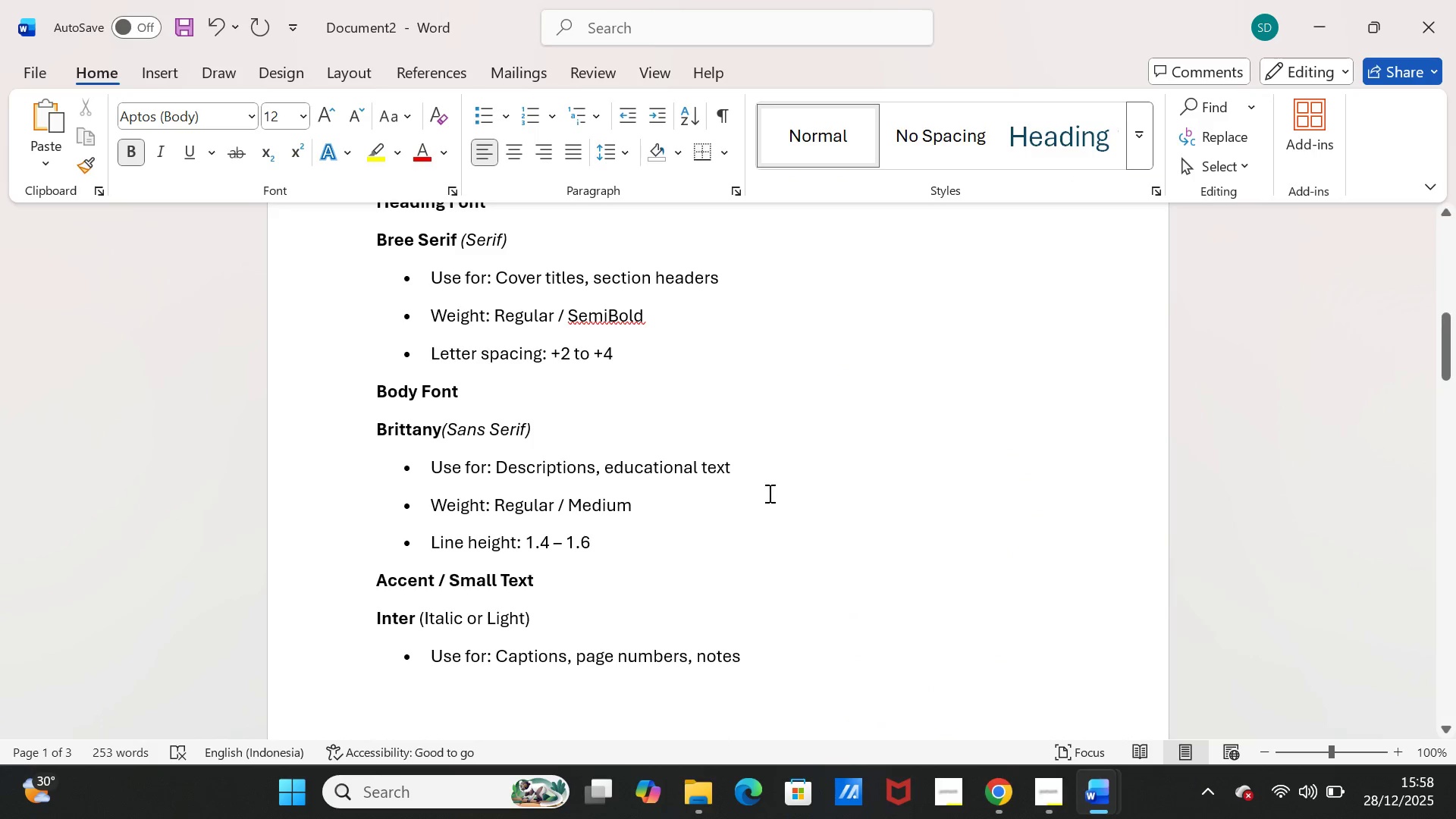 
left_click([834, 507])
 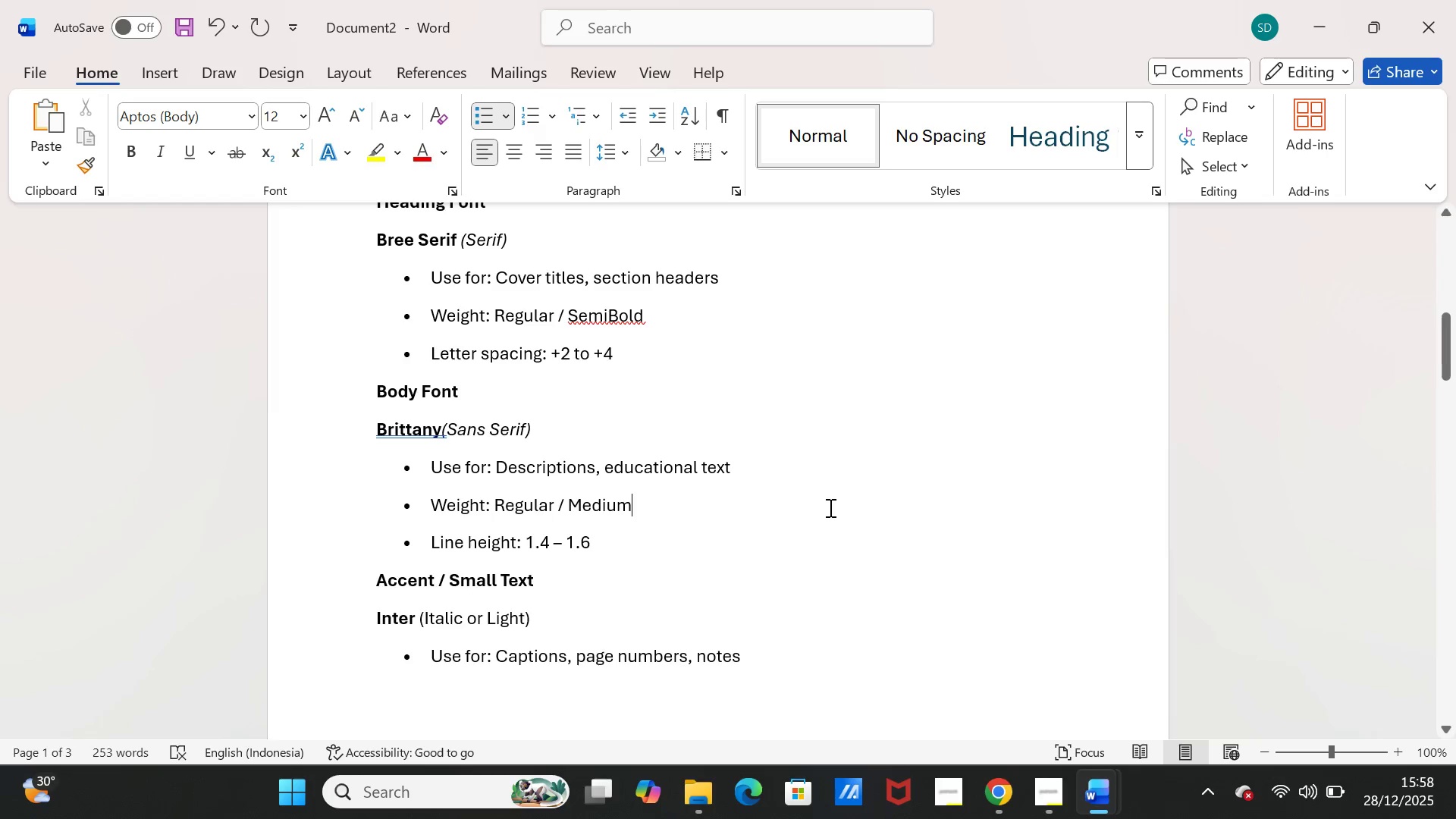 
scroll: coordinate [829, 507], scroll_direction: down, amount: 1.0
 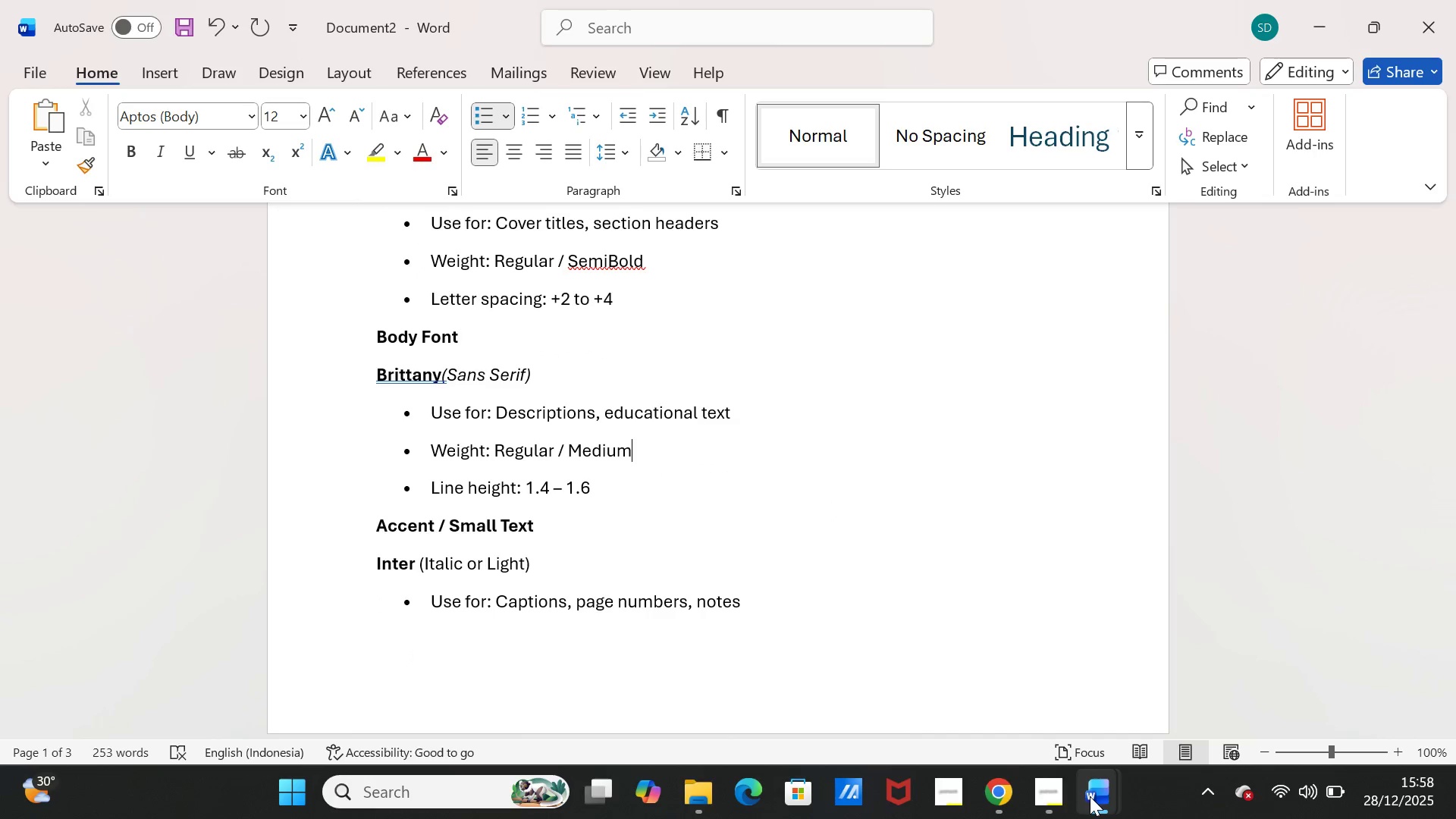 
left_click([1090, 796])
 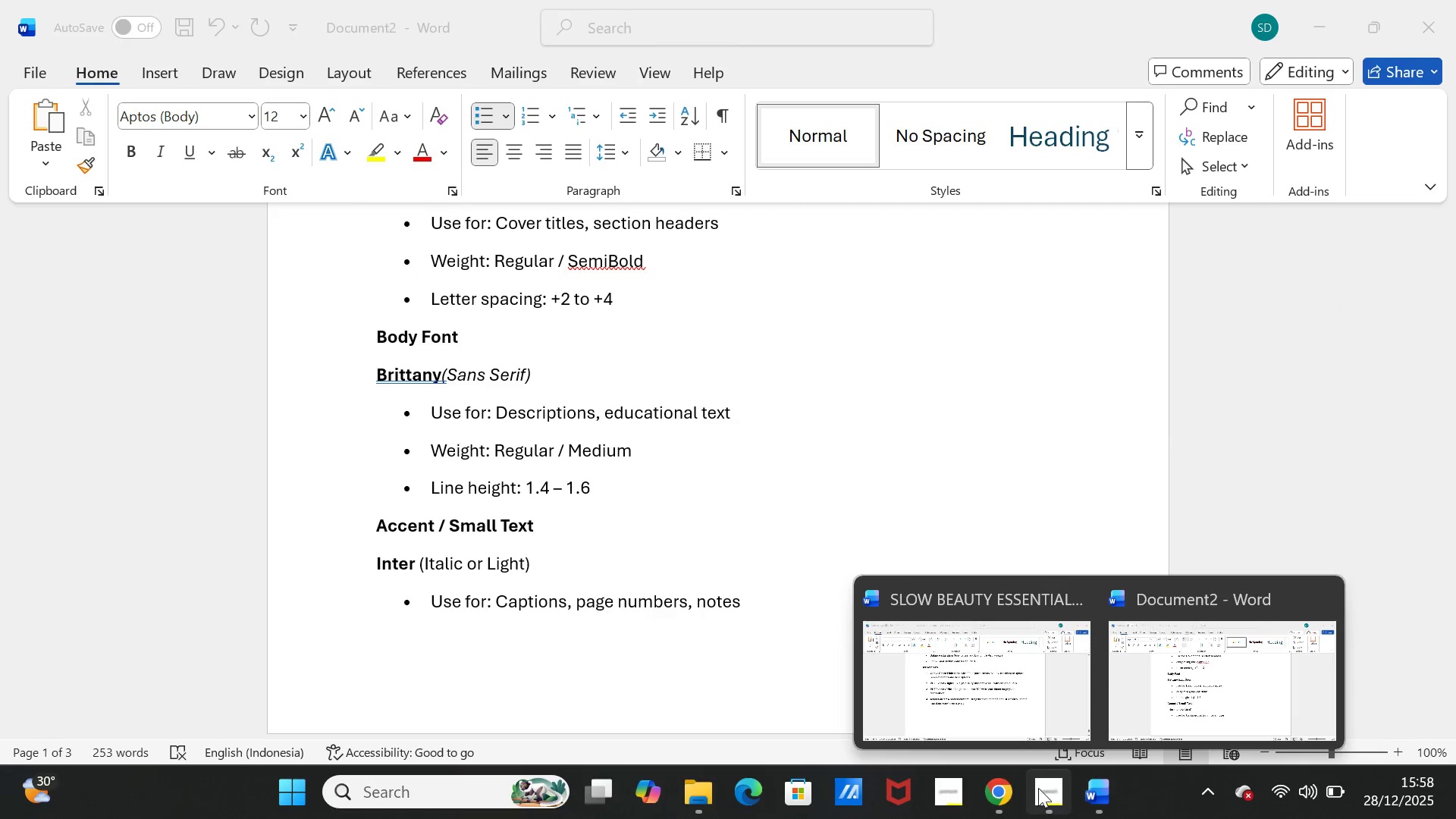 
left_click([995, 792])
 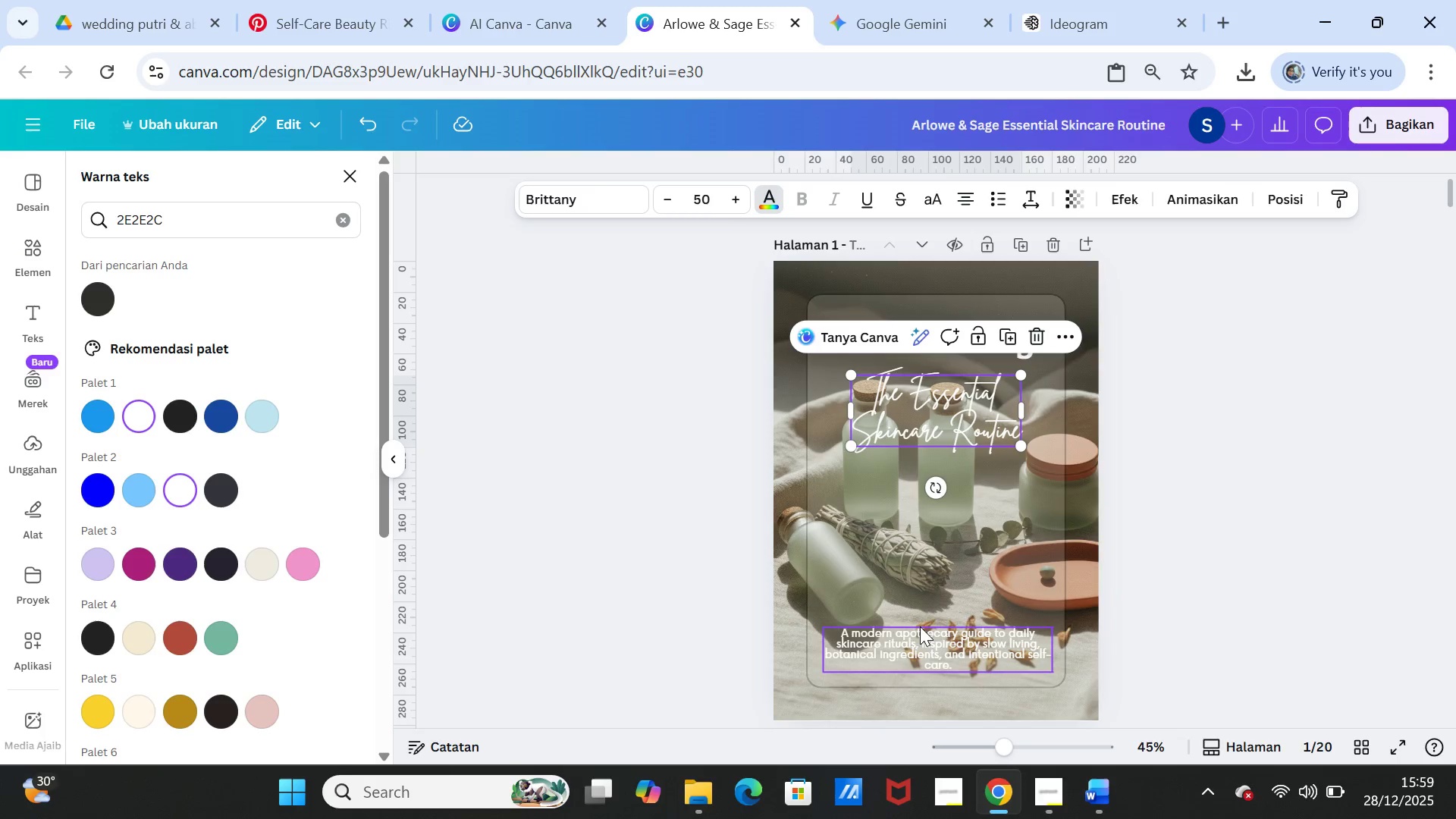 
left_click([920, 635])
 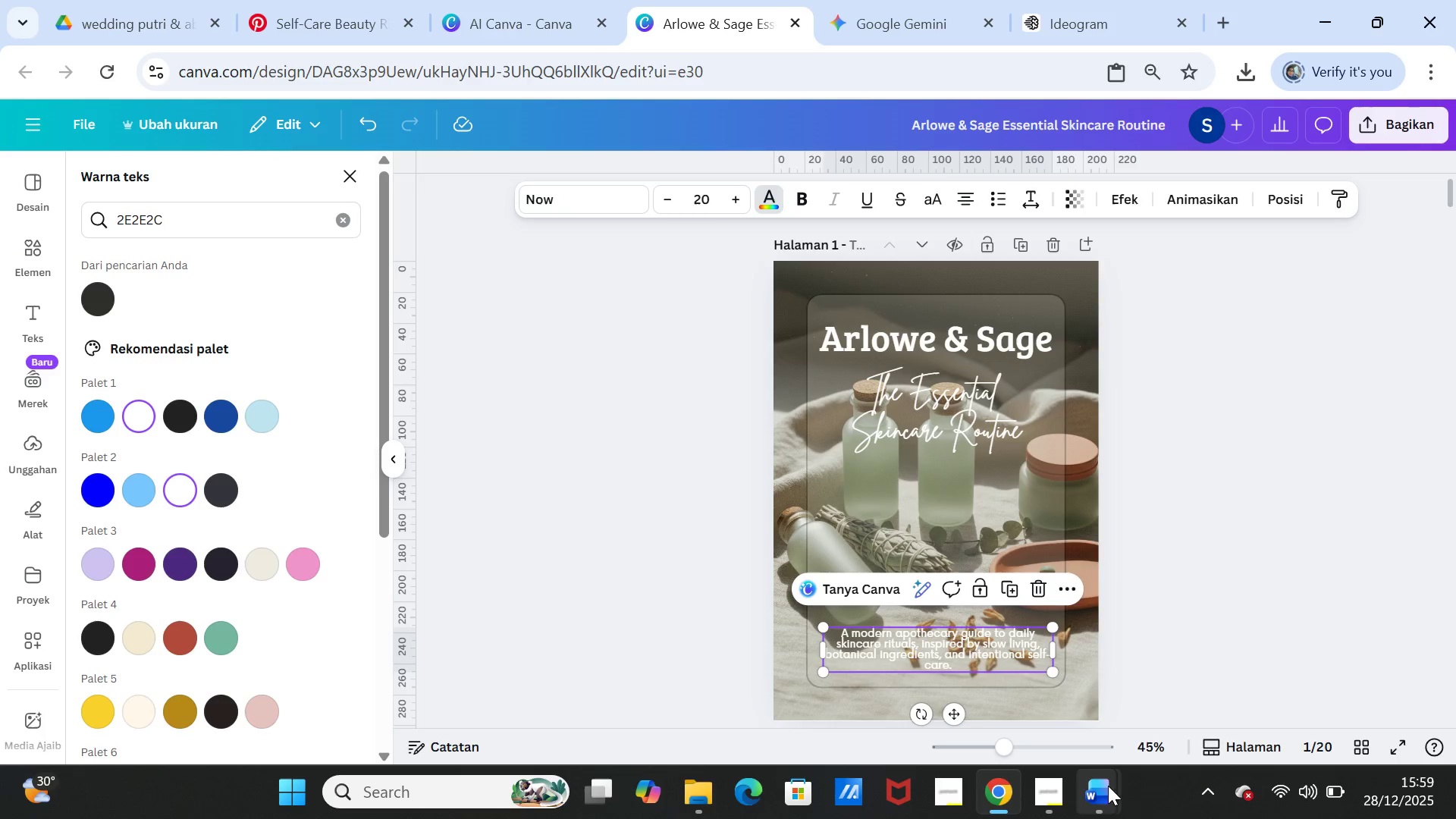 
left_click([1101, 795])
 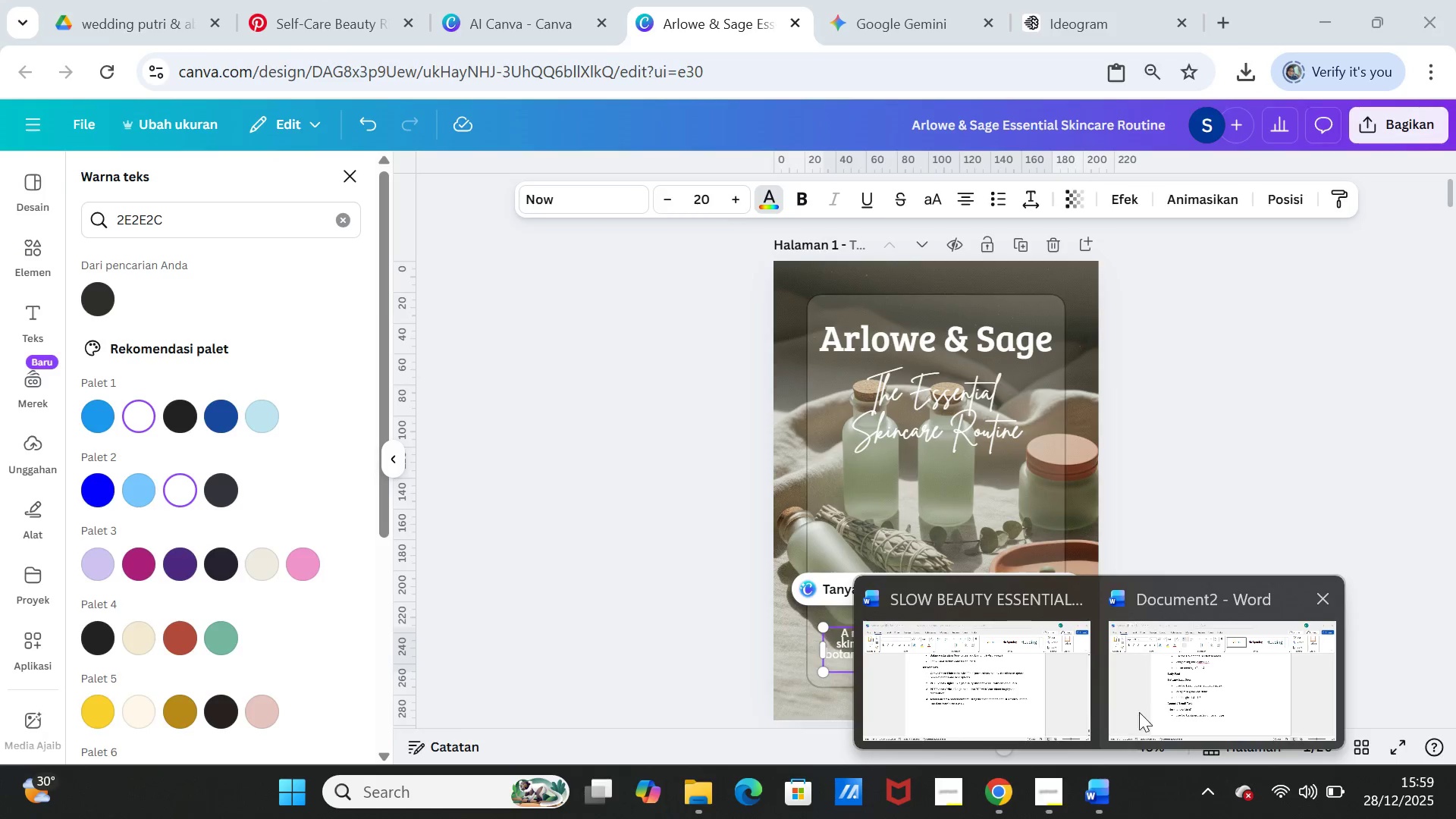 
left_click([1153, 702])
 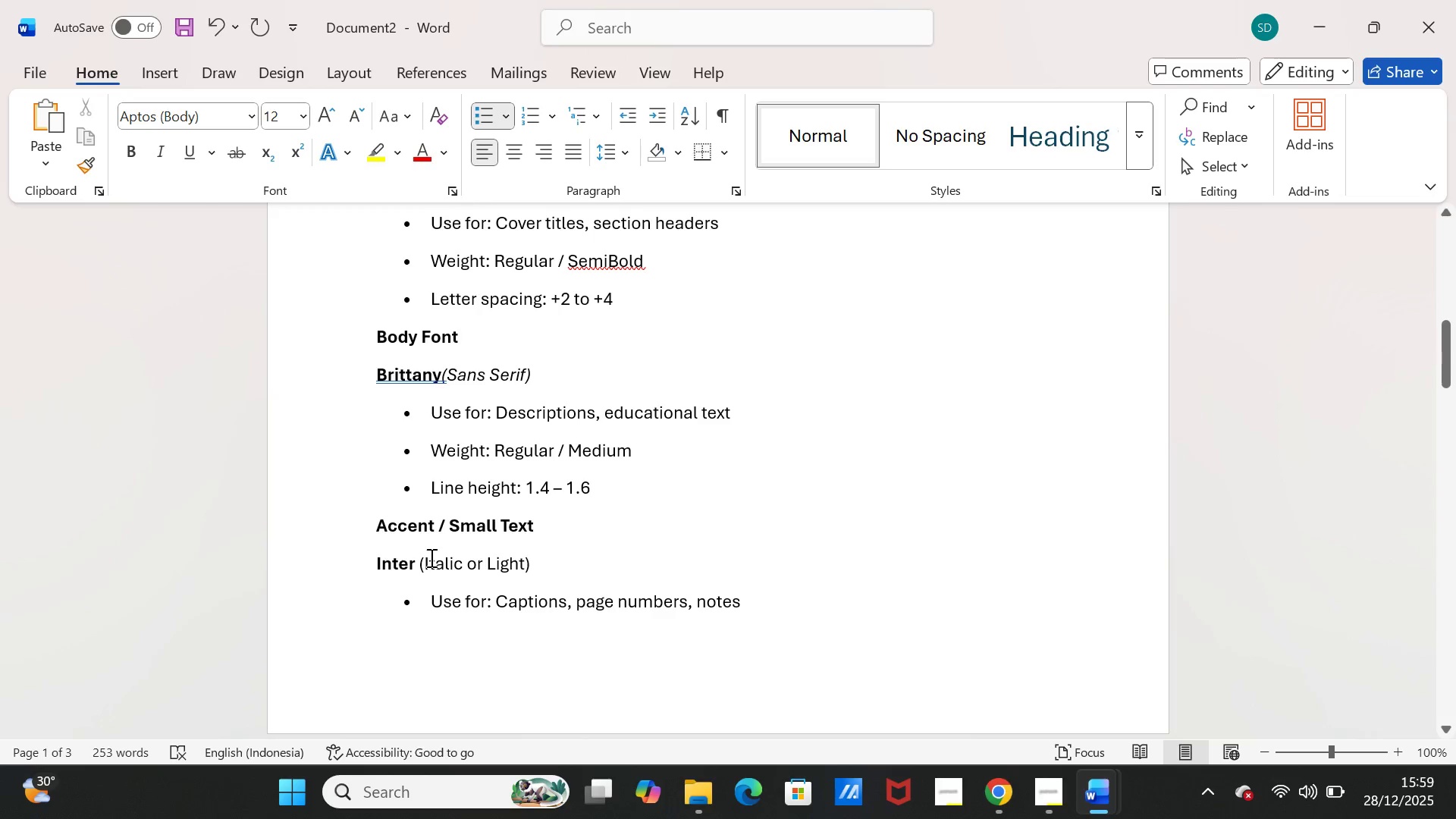 
left_click_drag(start_coordinate=[419, 563], to_coordinate=[372, 560])
 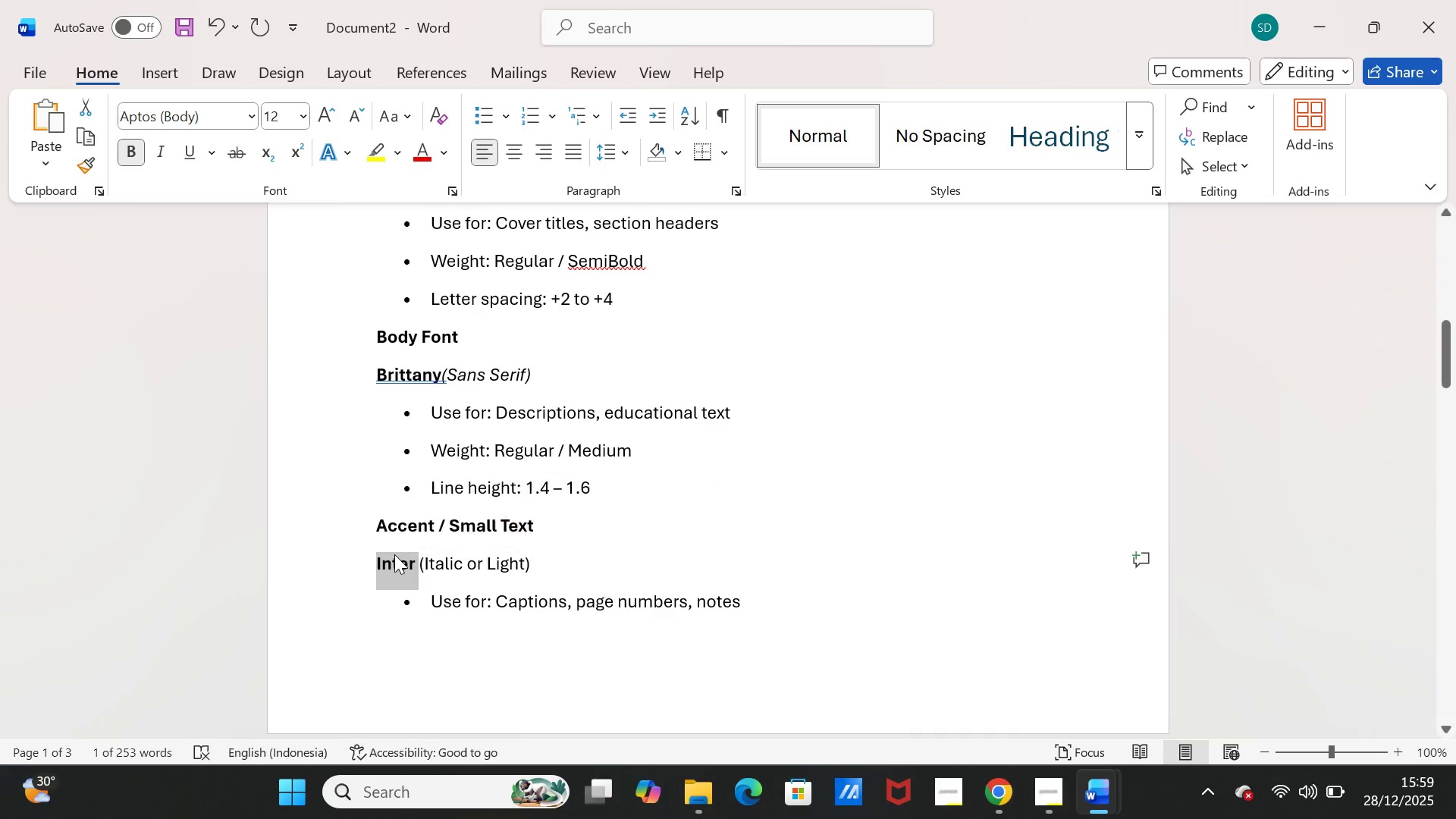 
type(Now)
 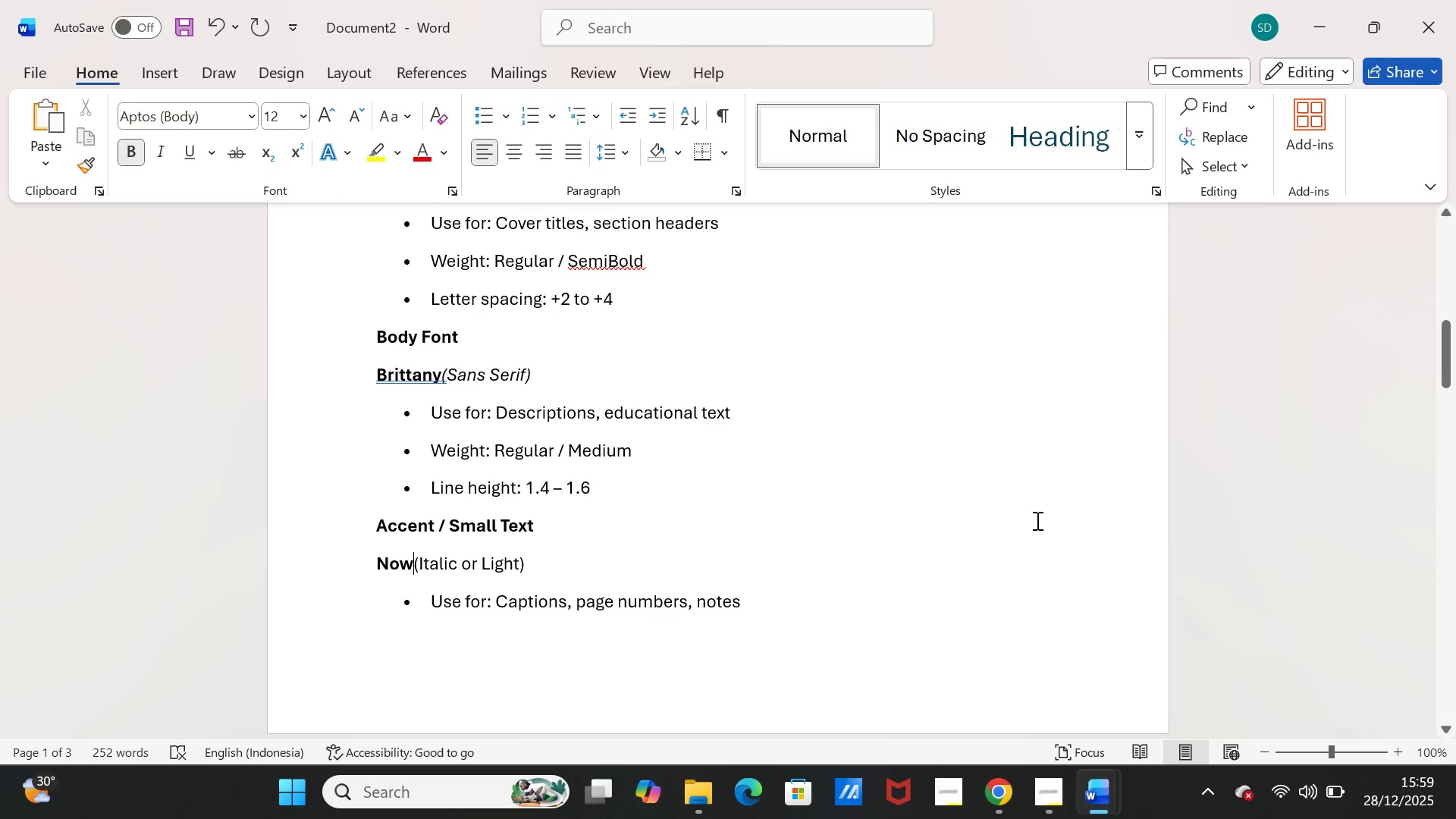 
key(Space)
 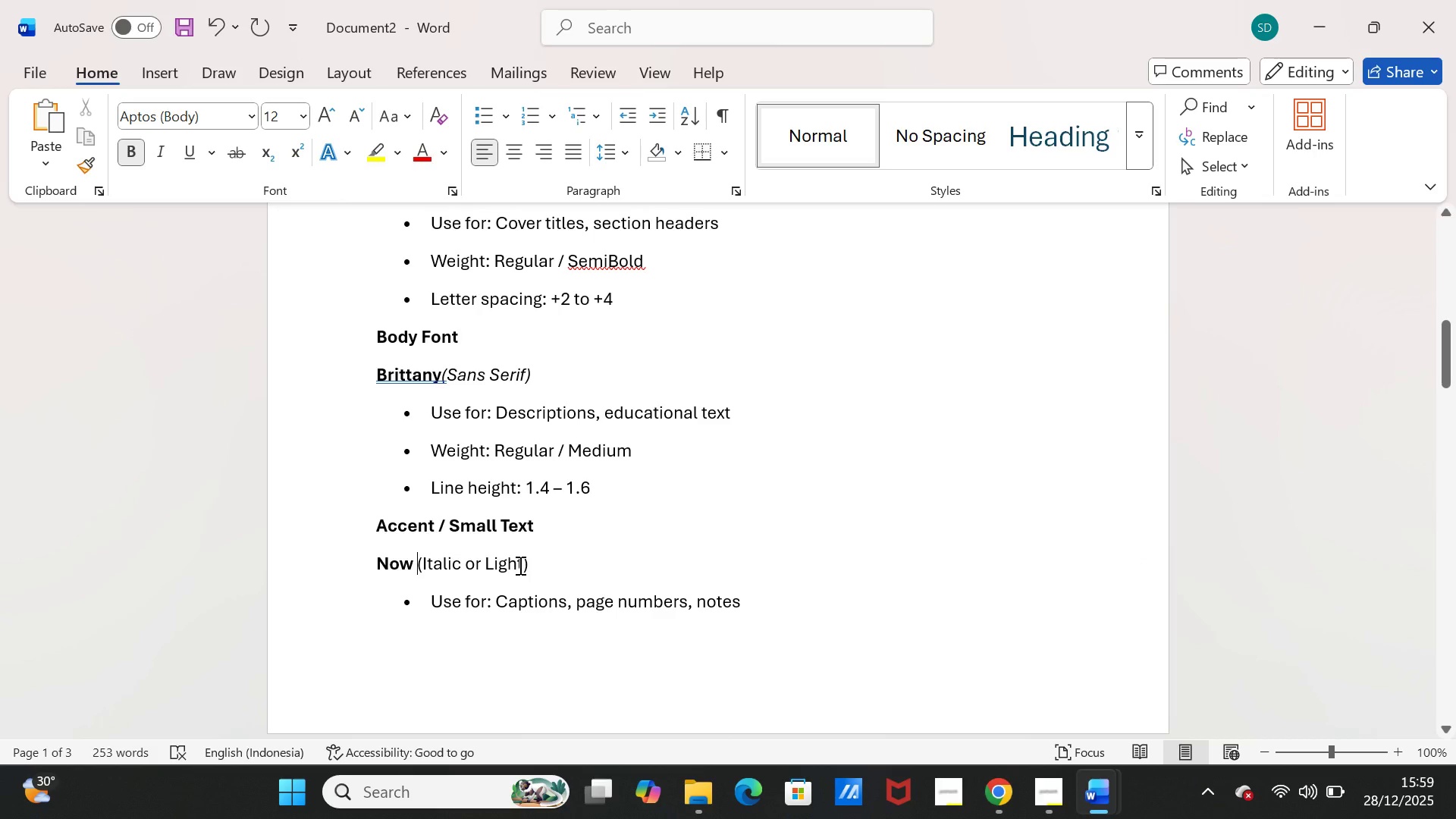 
left_click_drag(start_coordinate=[527, 565], to_coordinate=[419, 559])
 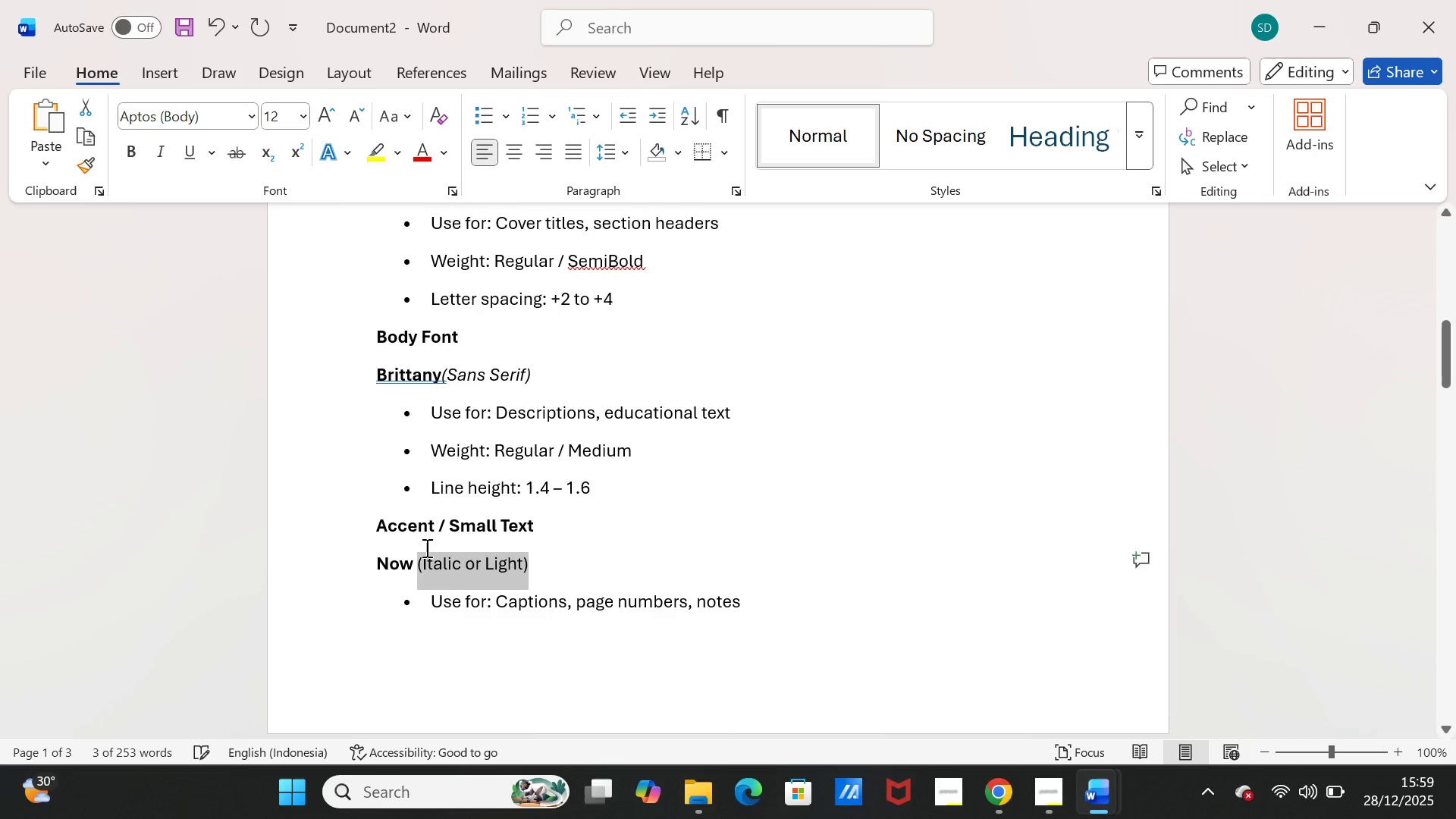 
key(Backspace)
 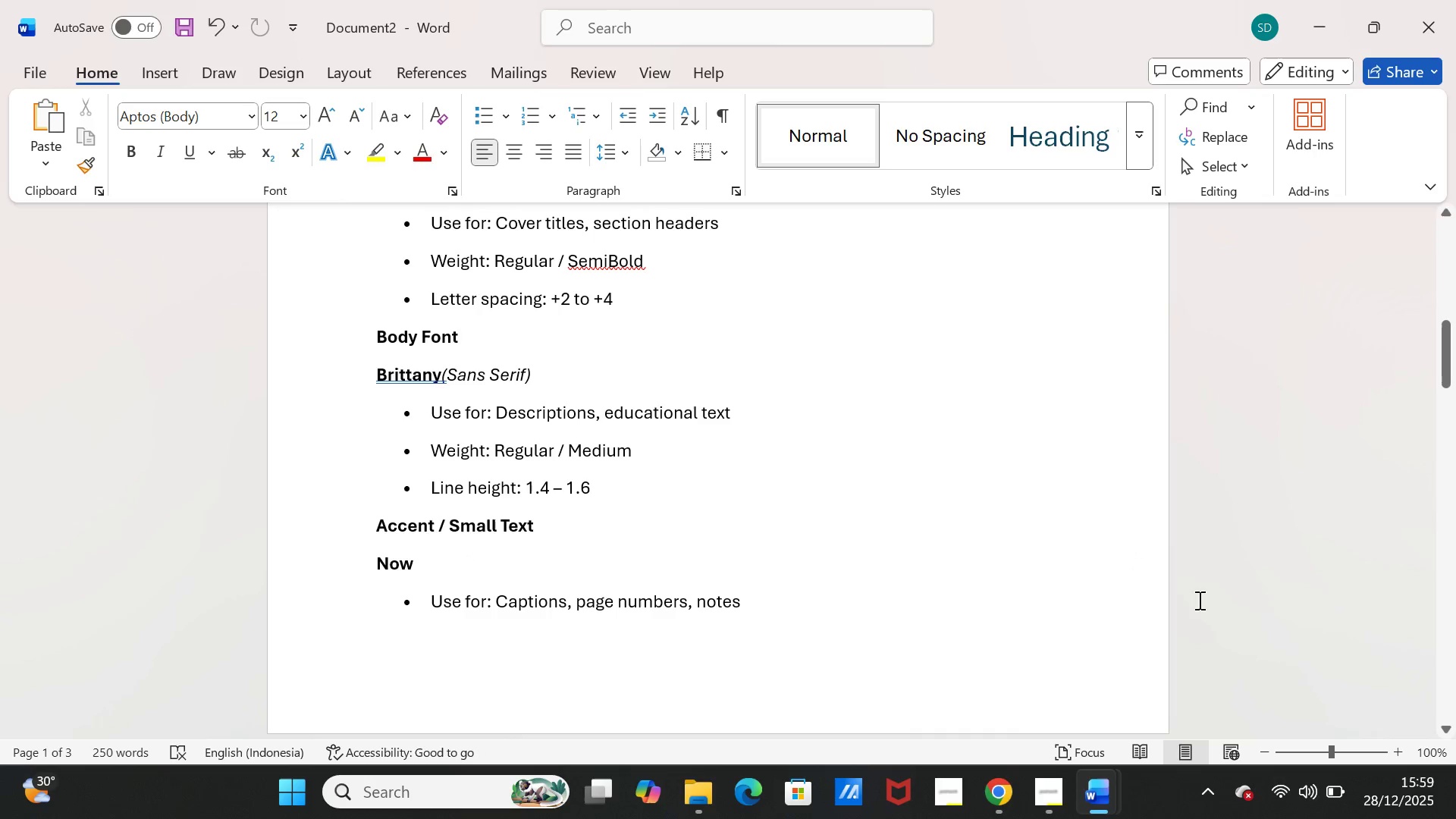 
left_click([1199, 599])
 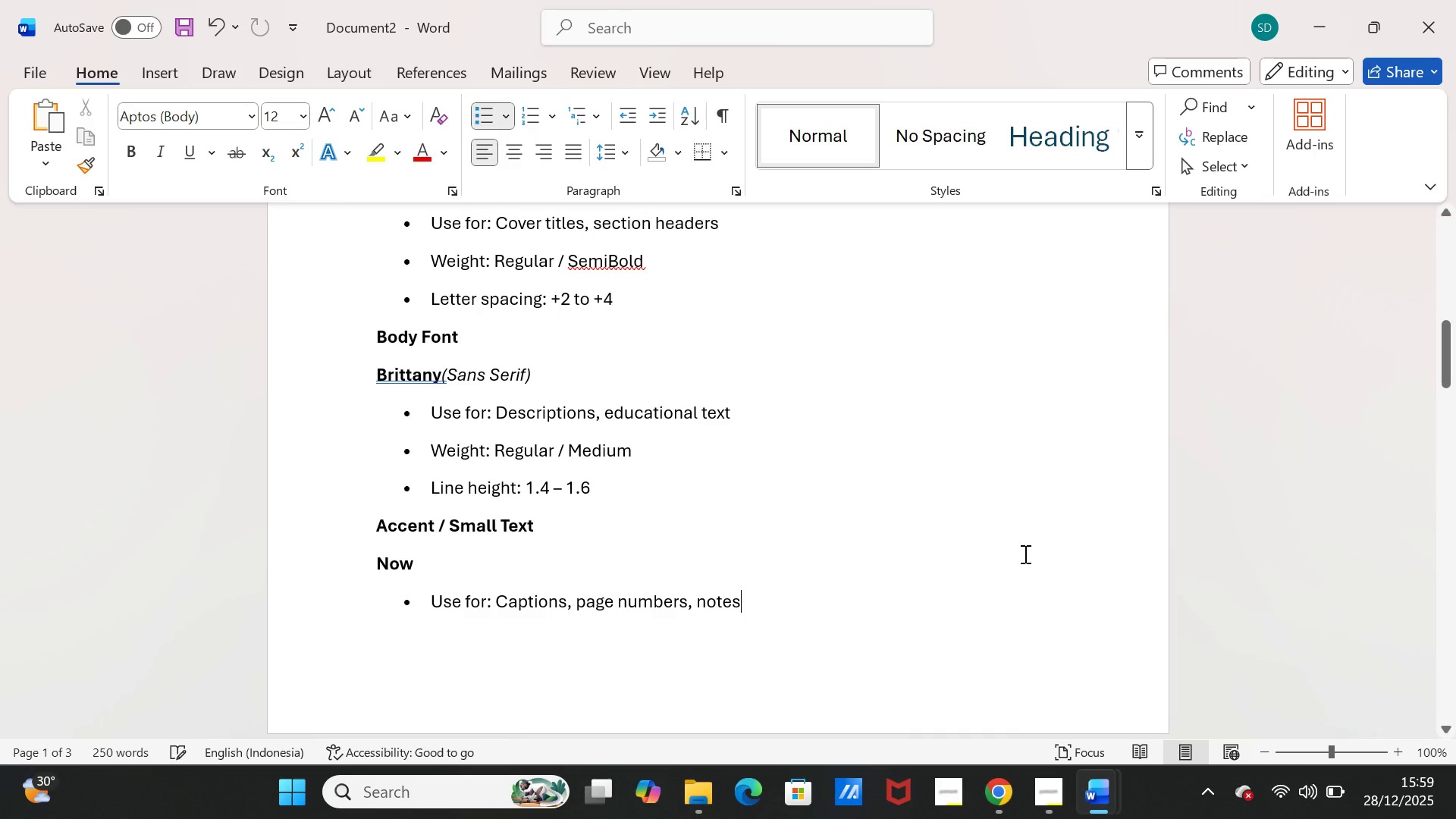 
left_click([1024, 554])
 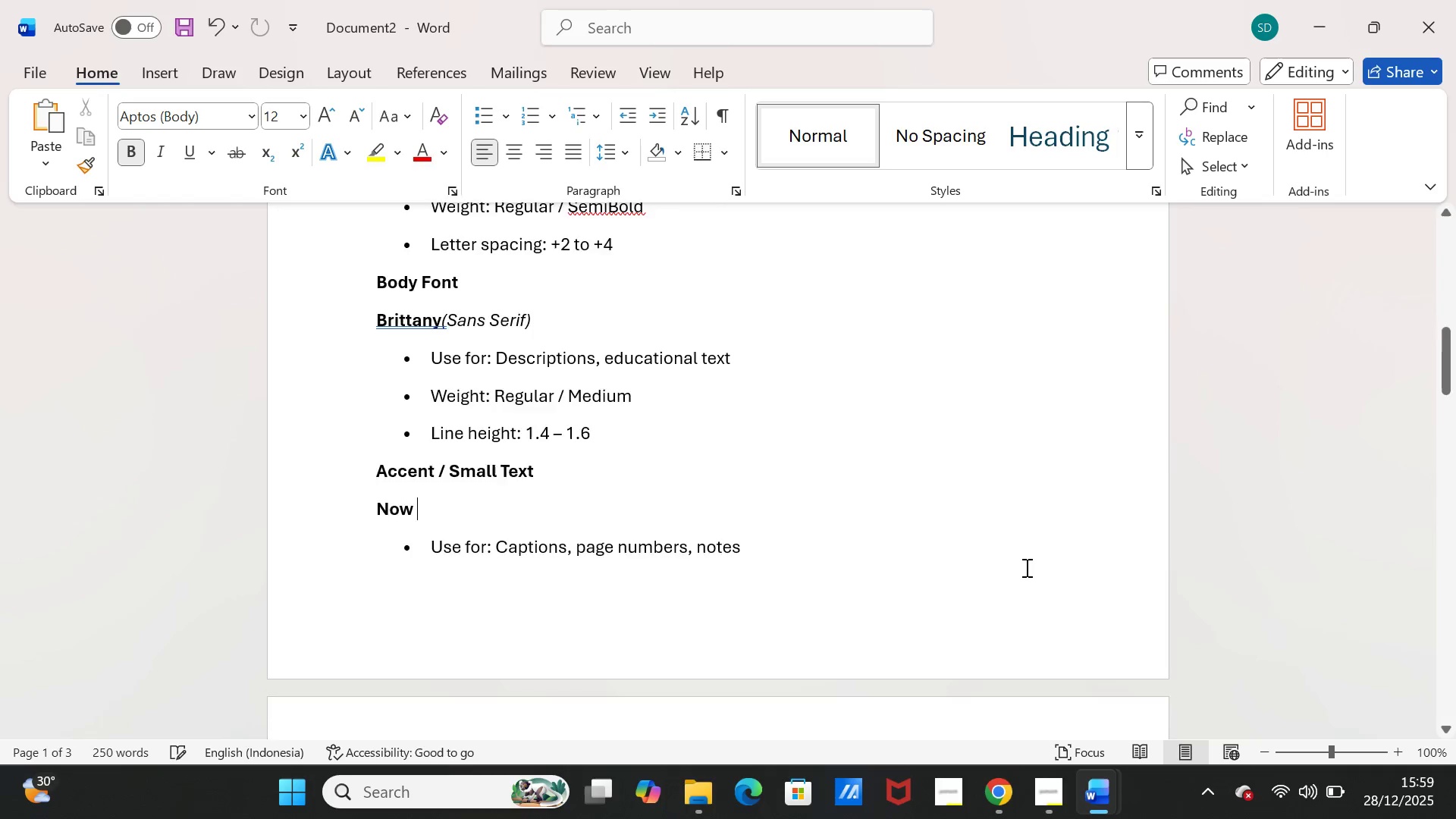 
scroll: coordinate [1025, 567], scroll_direction: down, amount: 9.0
 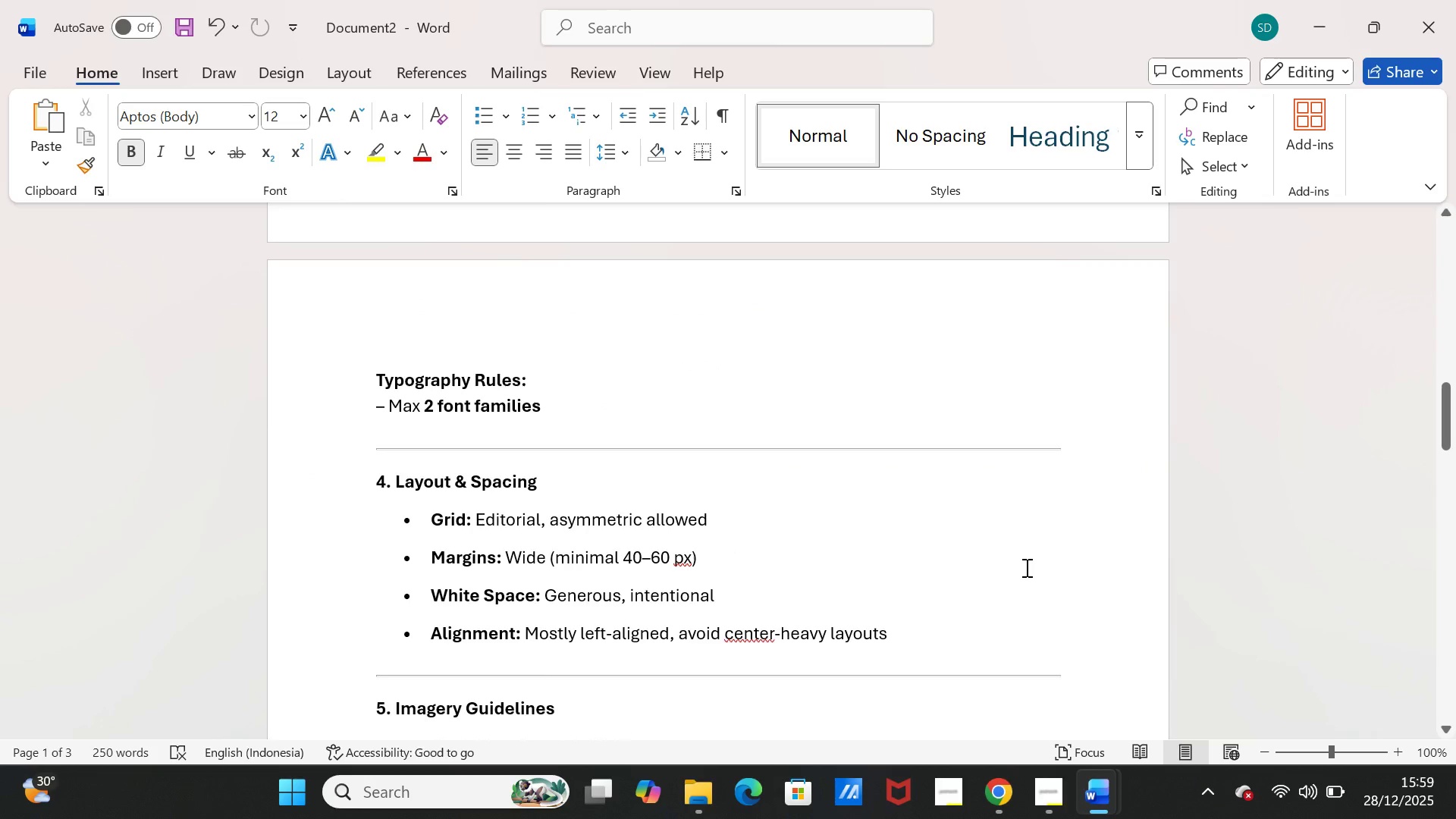 
scroll: coordinate [1025, 567], scroll_direction: up, amount: 4.0
 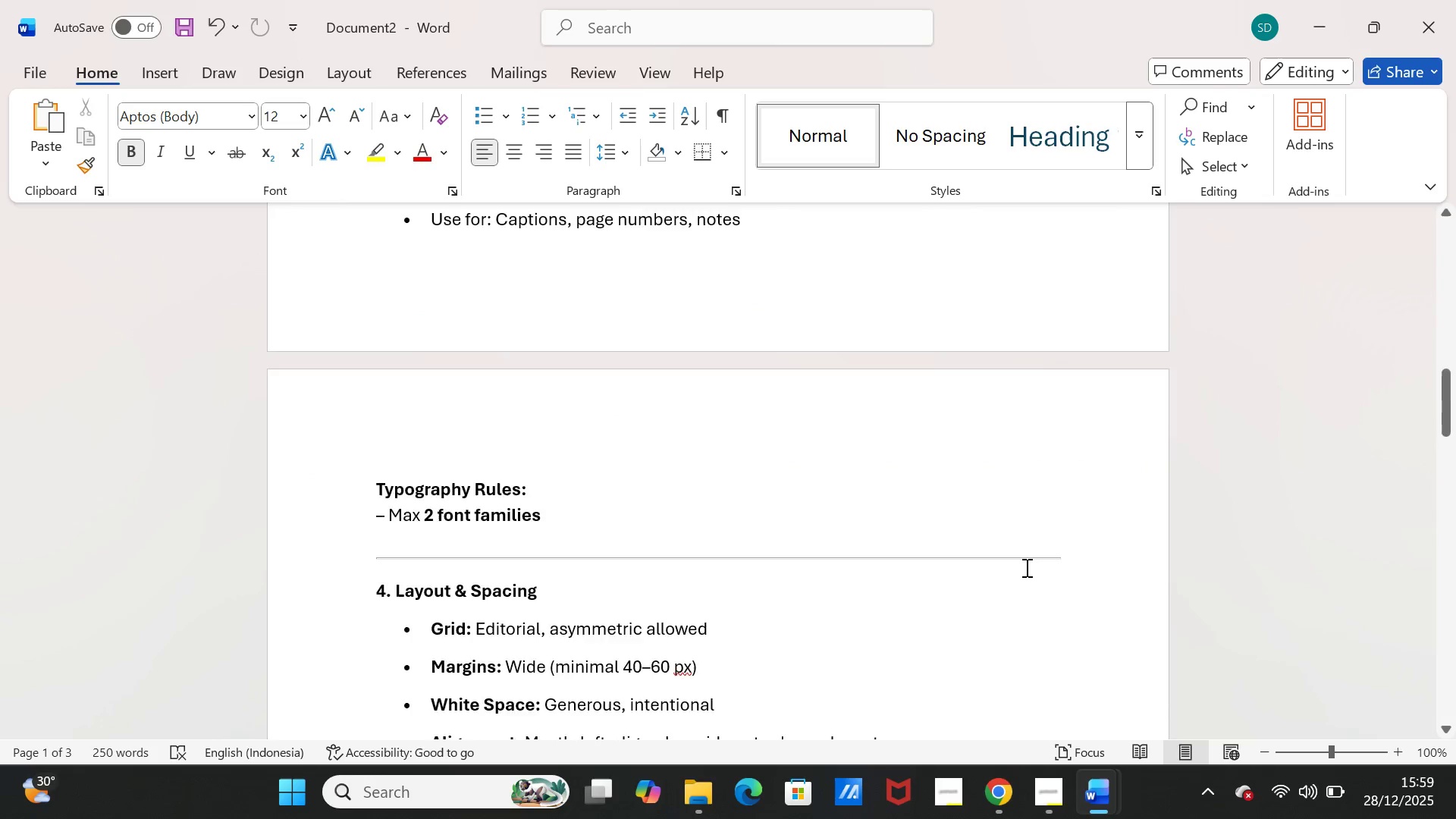 
scroll: coordinate [1037, 592], scroll_direction: down, amount: 27.0
 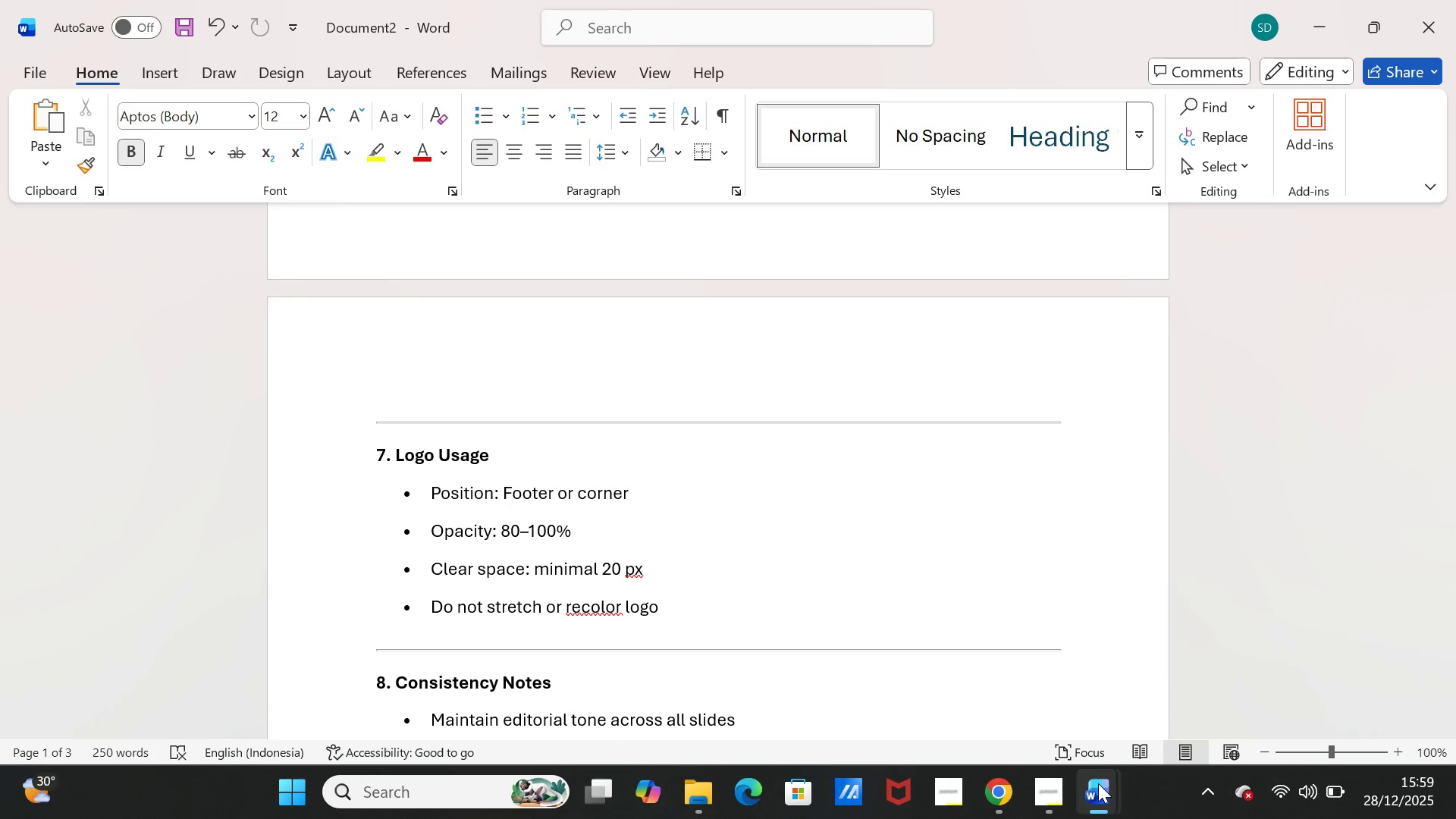 
left_click([1098, 783])
 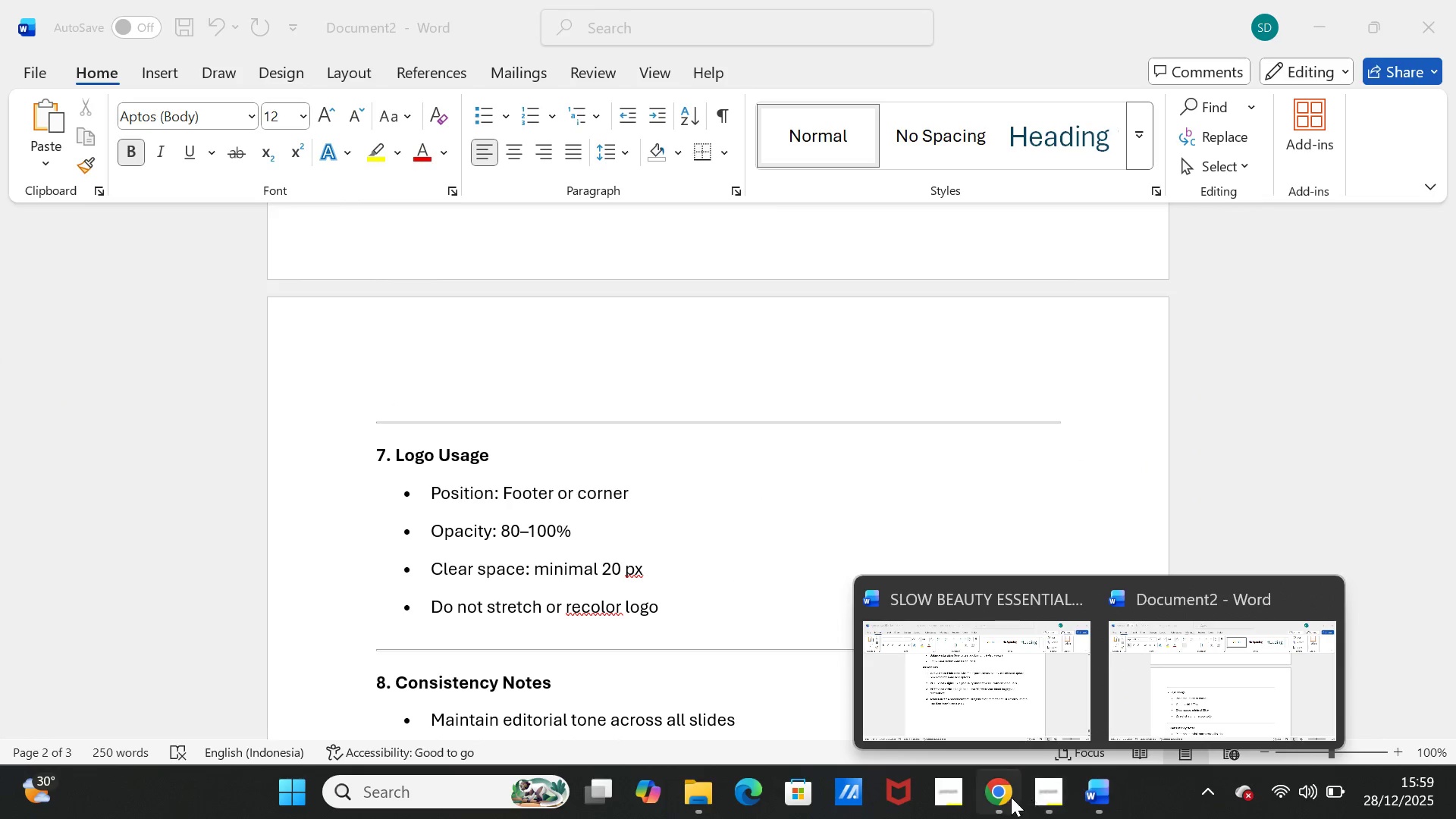 
left_click([1000, 797])
 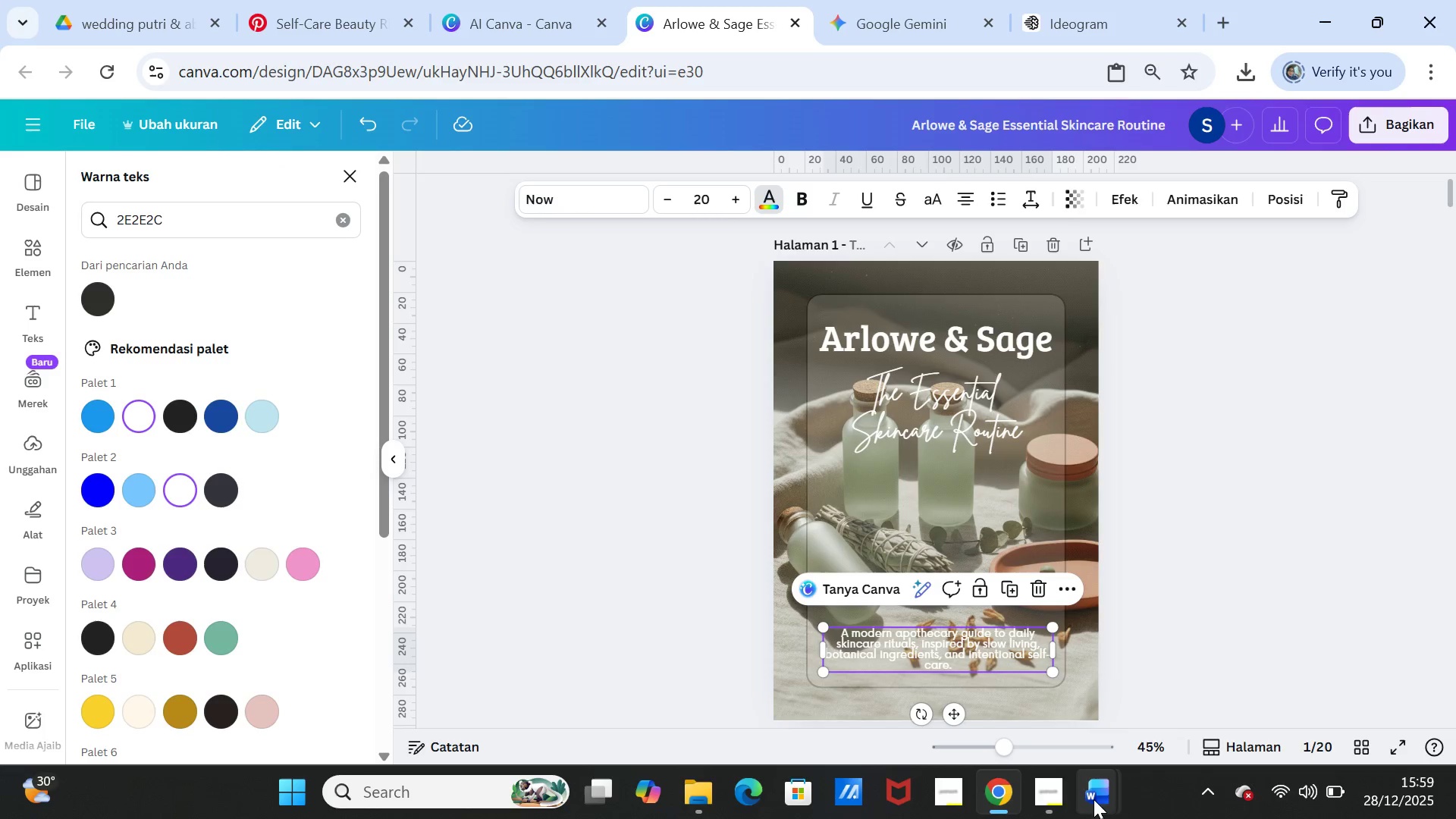 
left_click([1086, 805])
 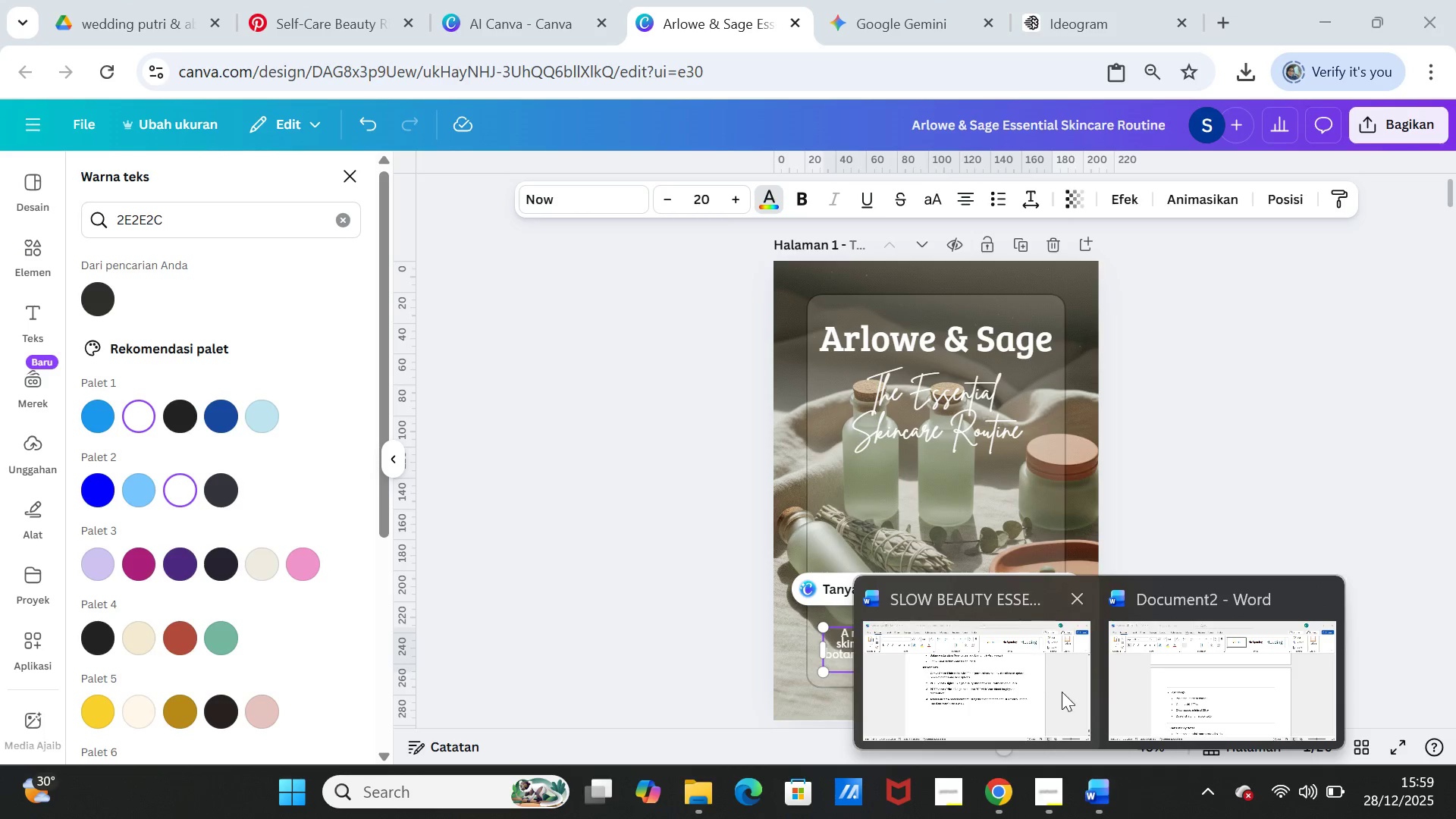 
left_click([1154, 684])
 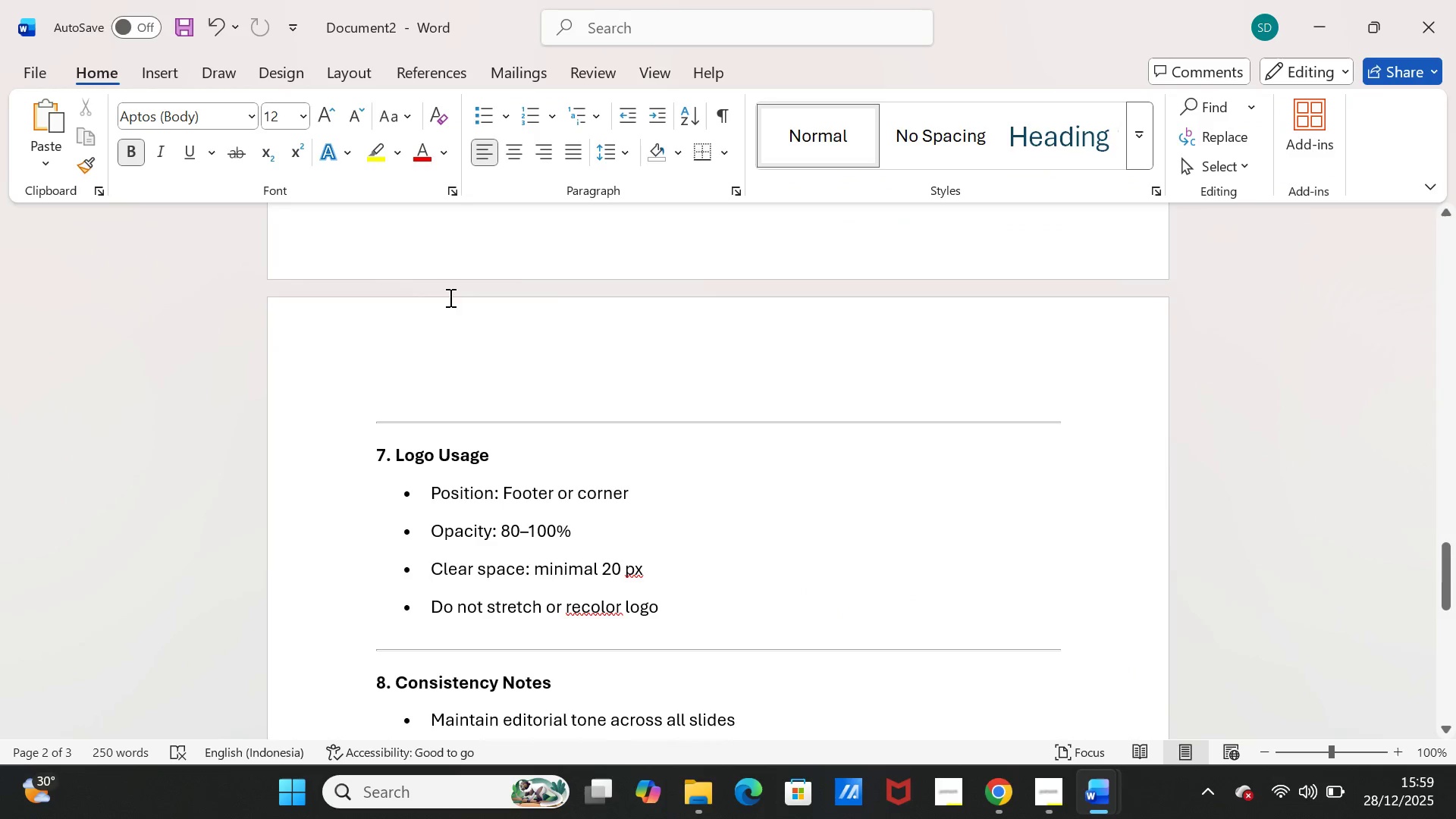 
scroll: coordinate [450, 300], scroll_direction: up, amount: 11.0
 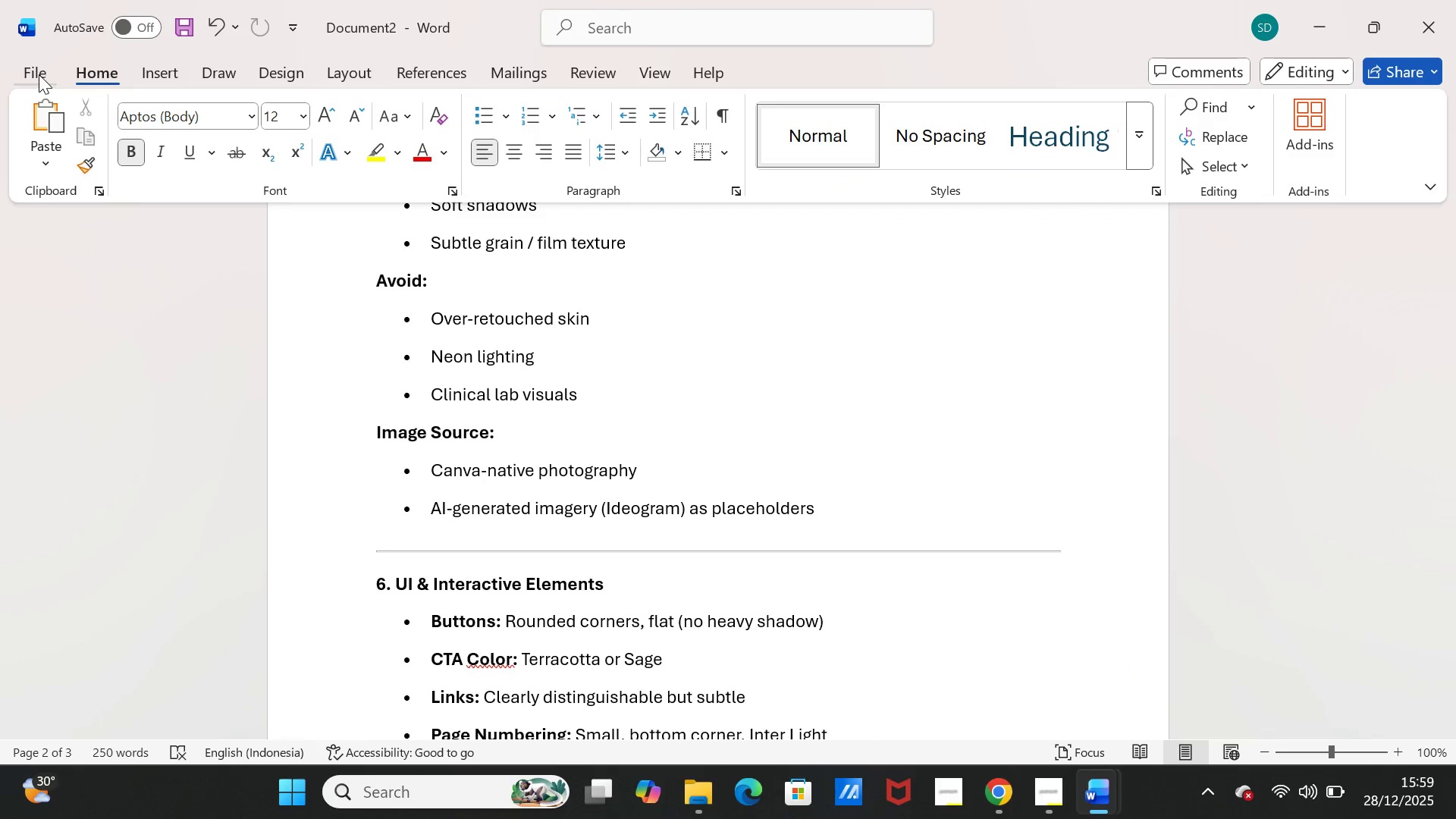 
left_click([35, 70])
 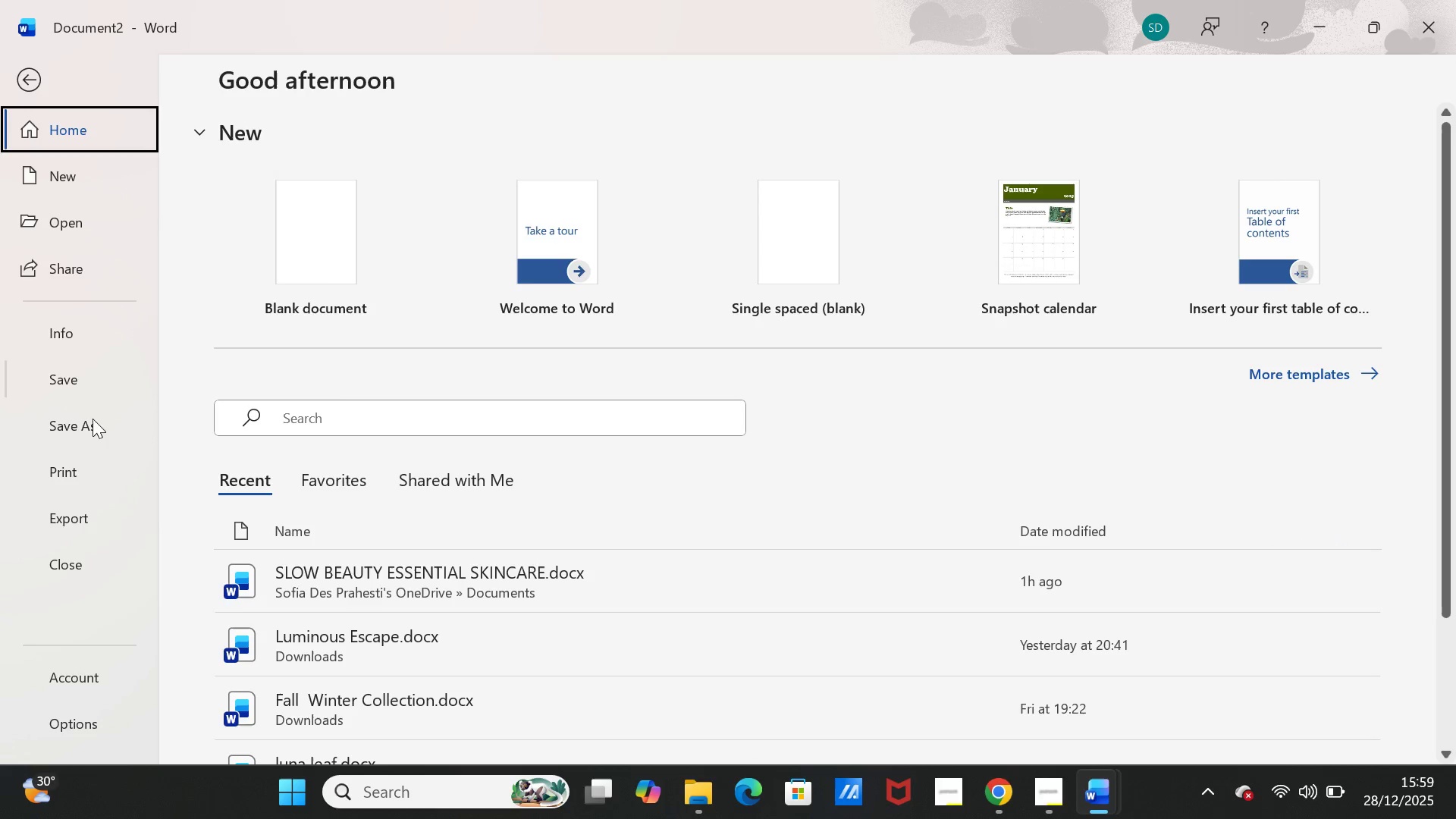 
left_click([84, 421])
 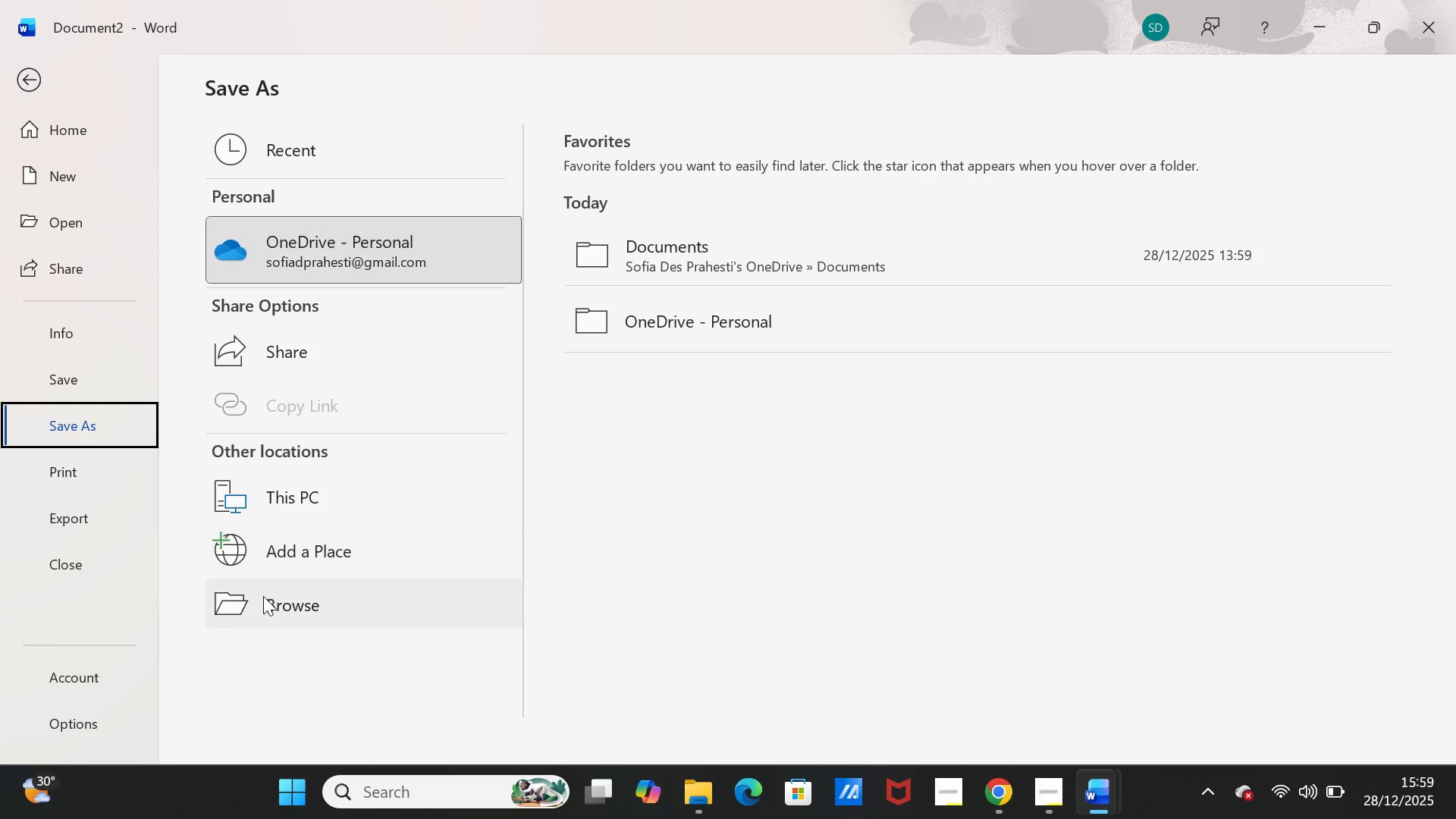 
left_click([272, 604])
 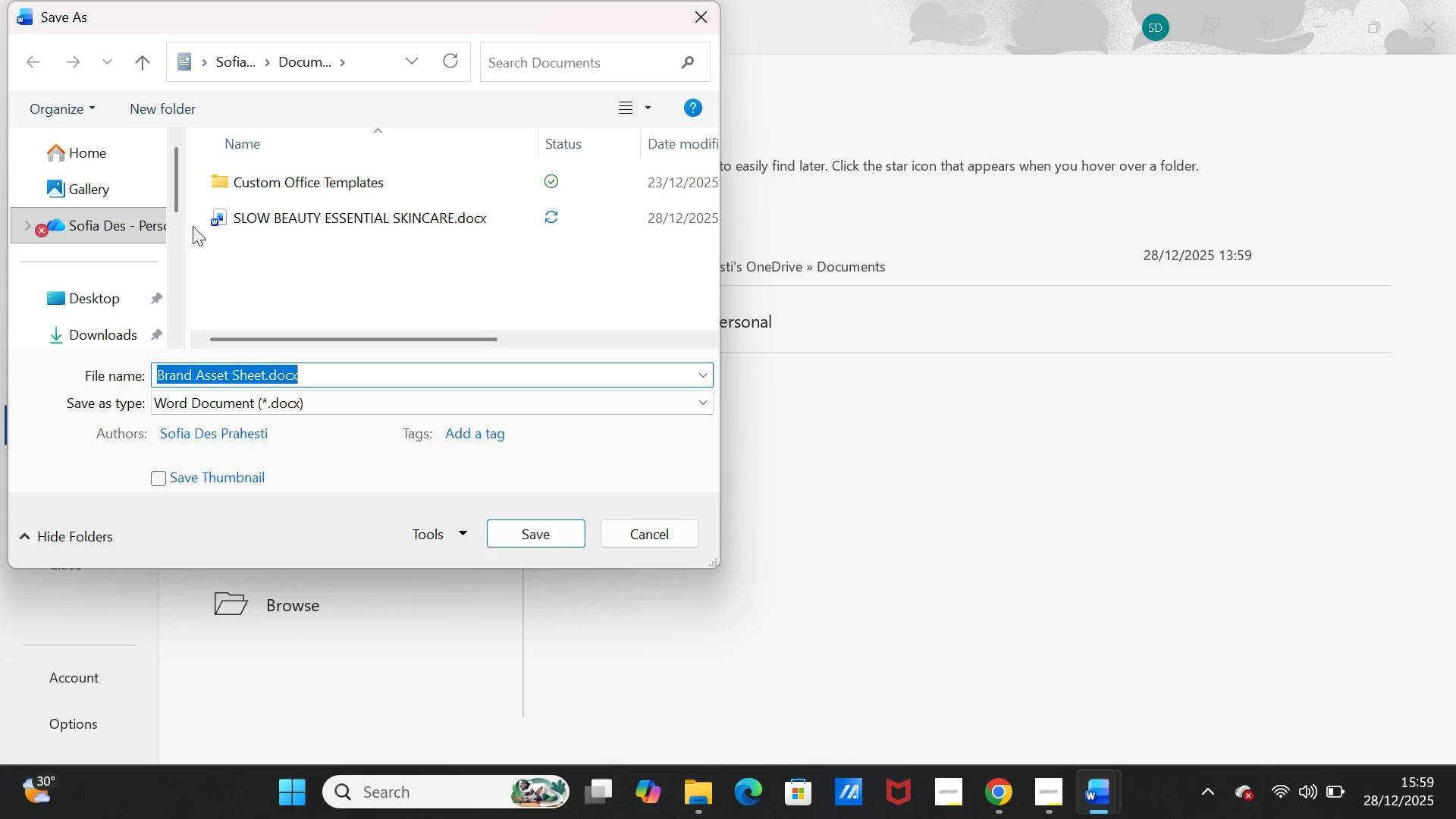 
left_click([125, 328])
 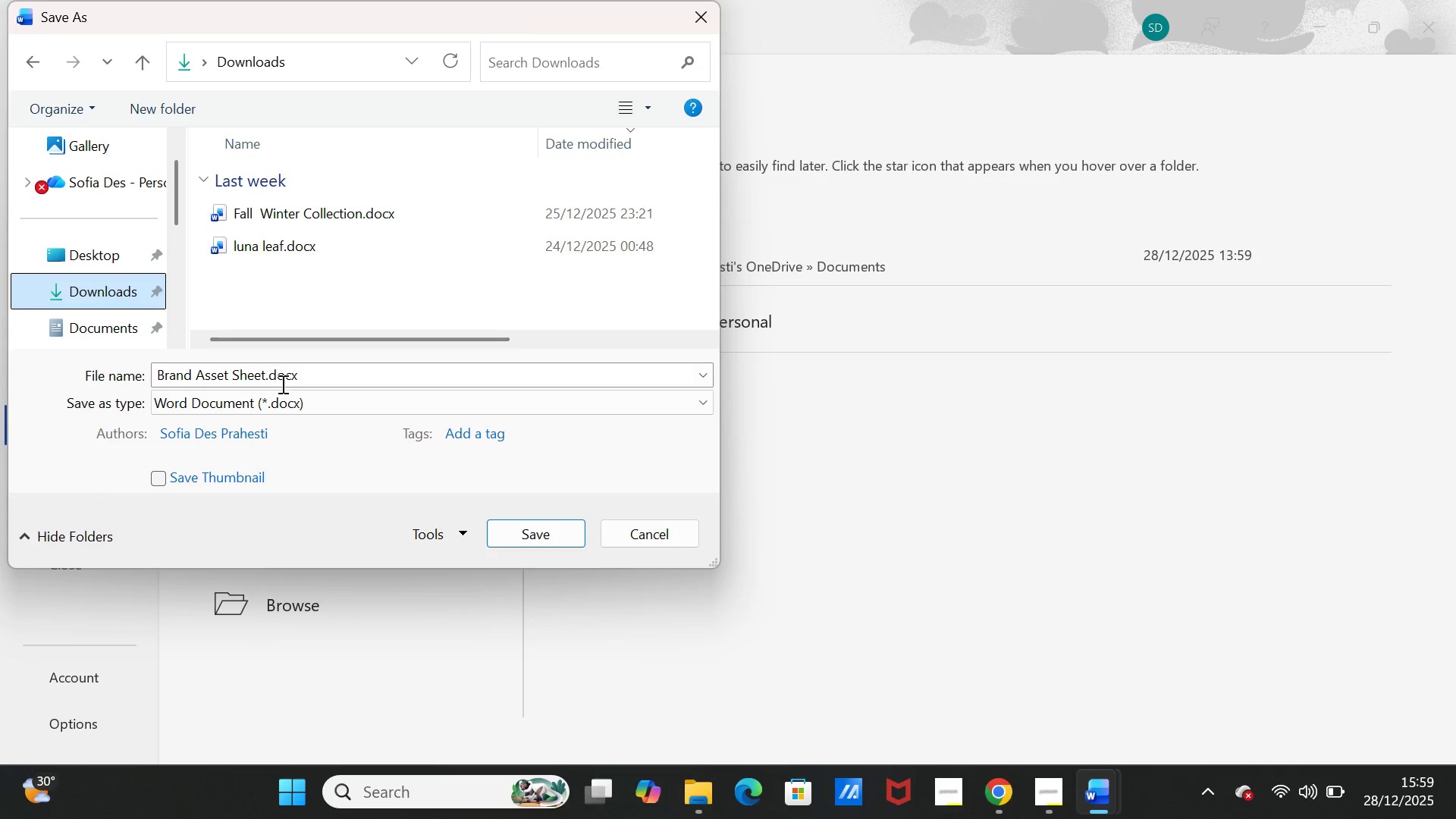 
left_click([284, 398])
 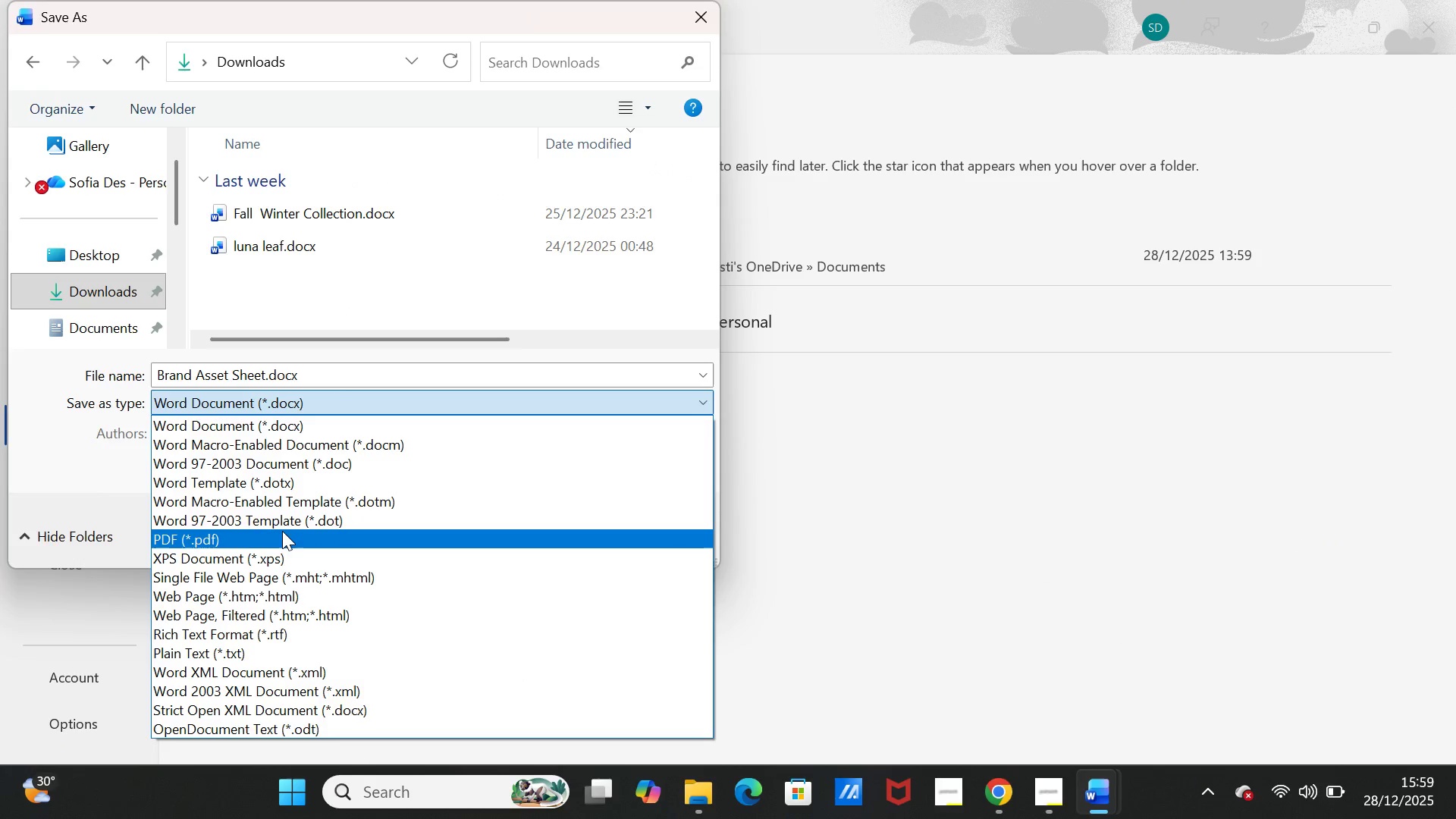 
left_click([281, 533])
 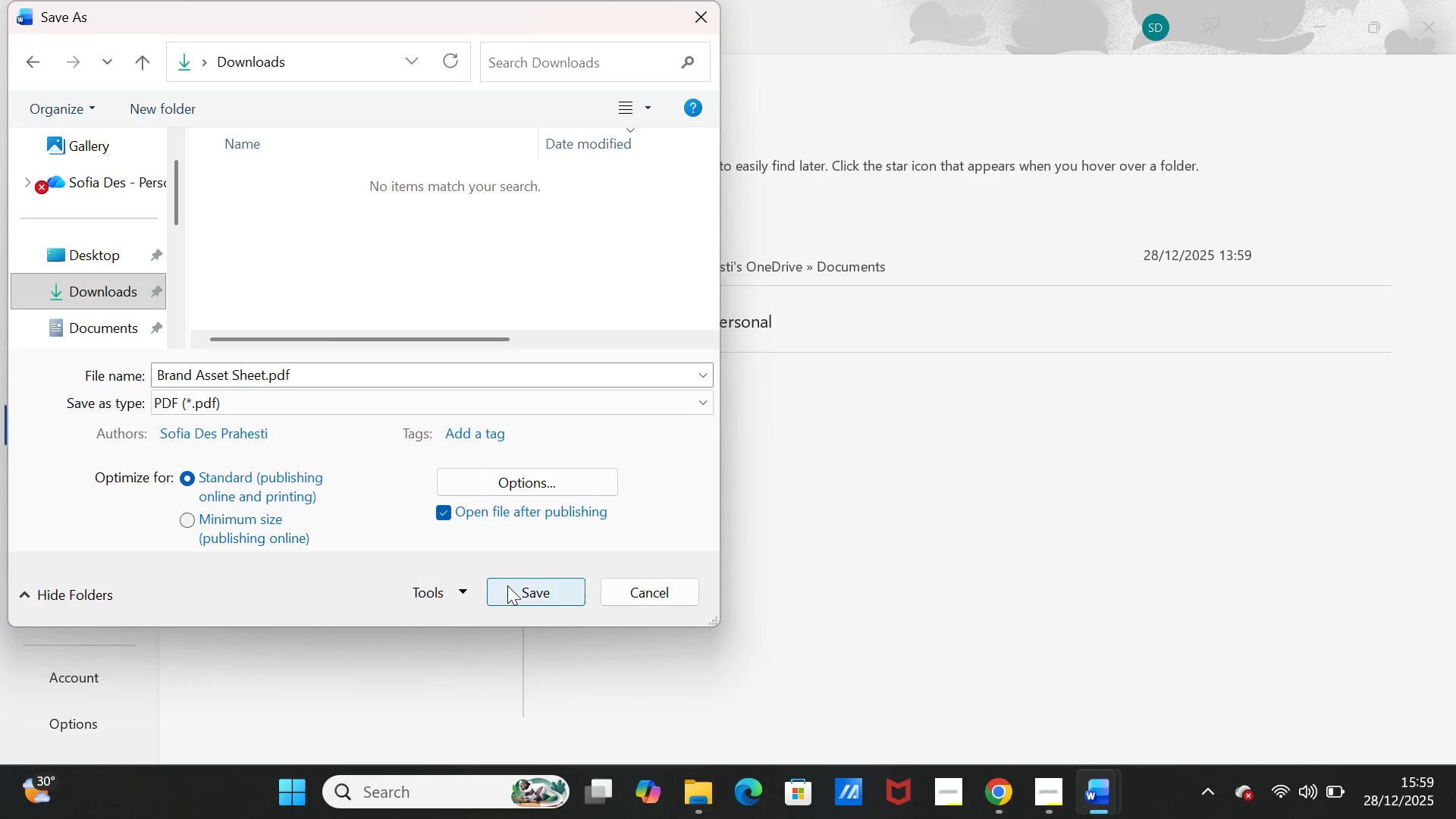 
left_click([508, 586])
 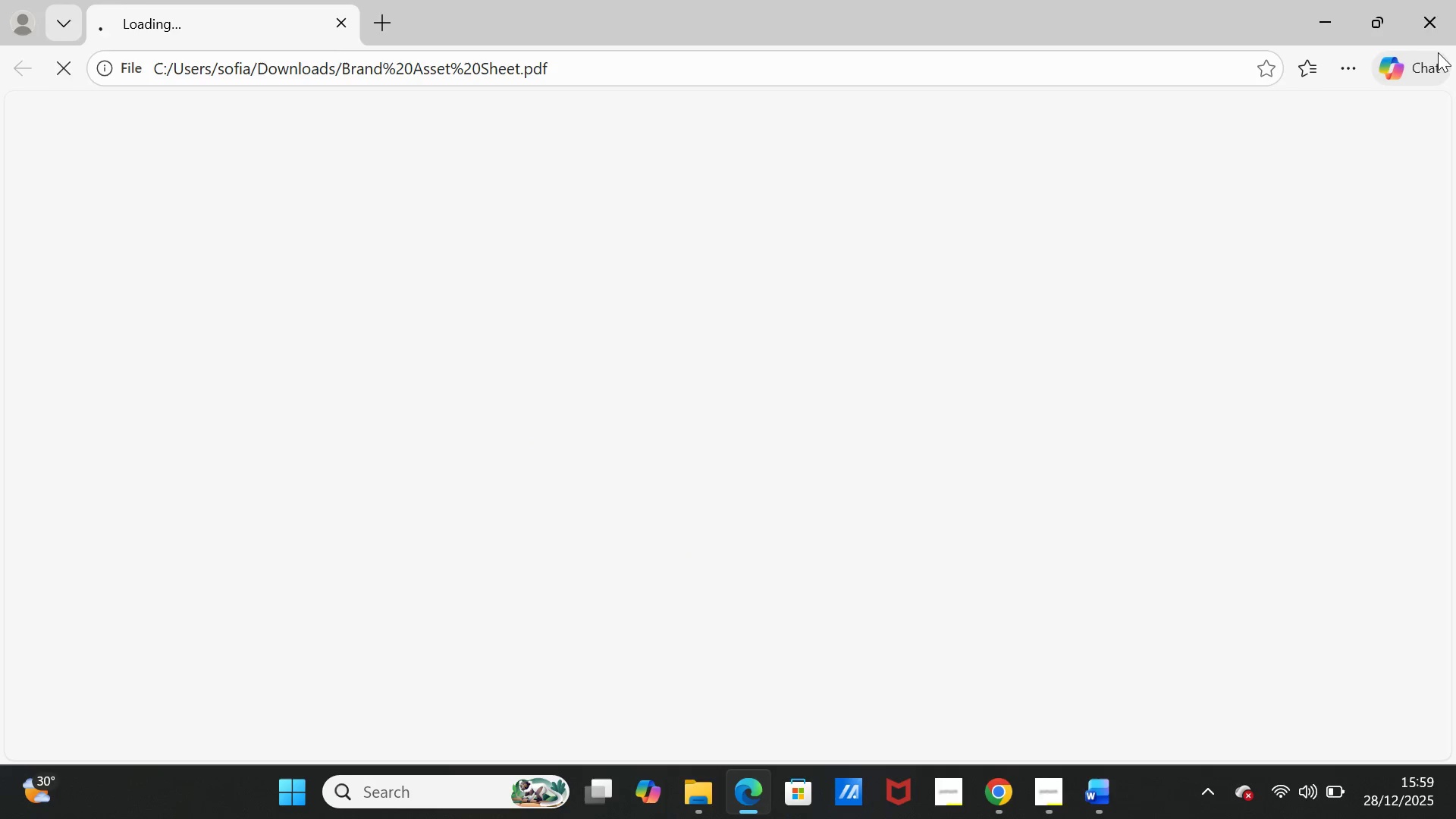 
wait(6.66)
 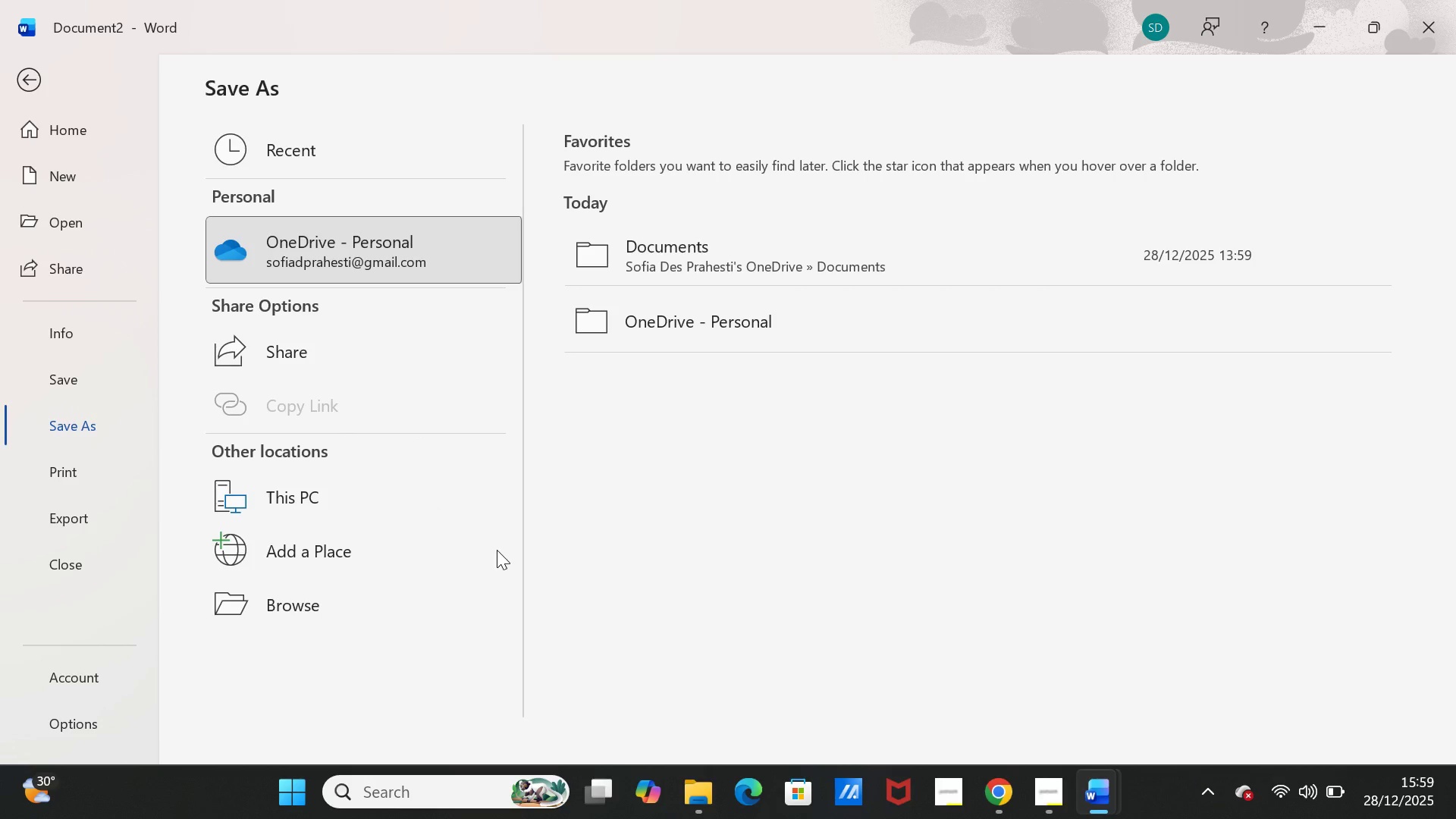 
scroll: coordinate [1186, 482], scroll_direction: down, amount: 31.0
 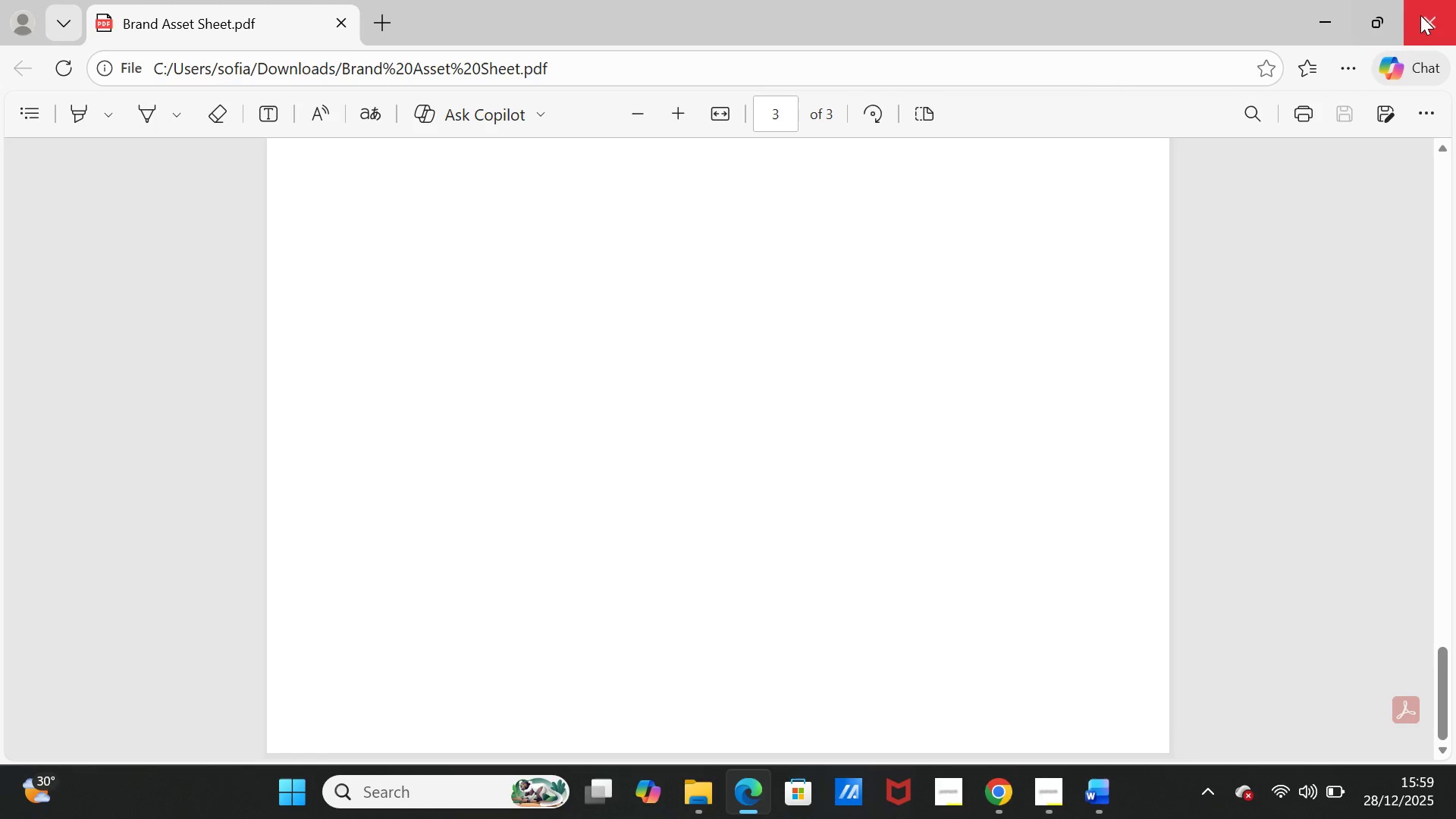 
left_click([1422, 17])
 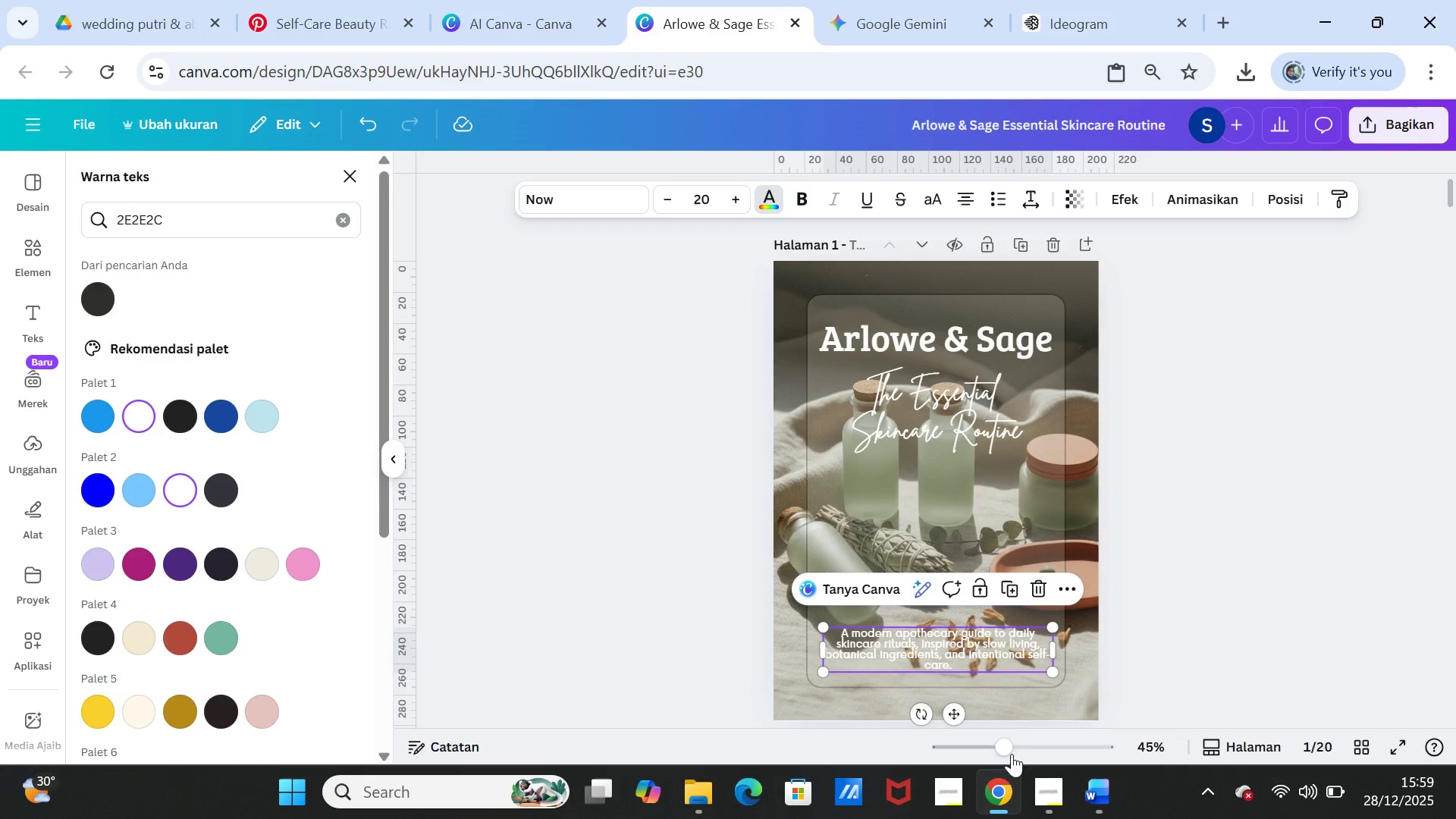 
left_click([1174, 538])
 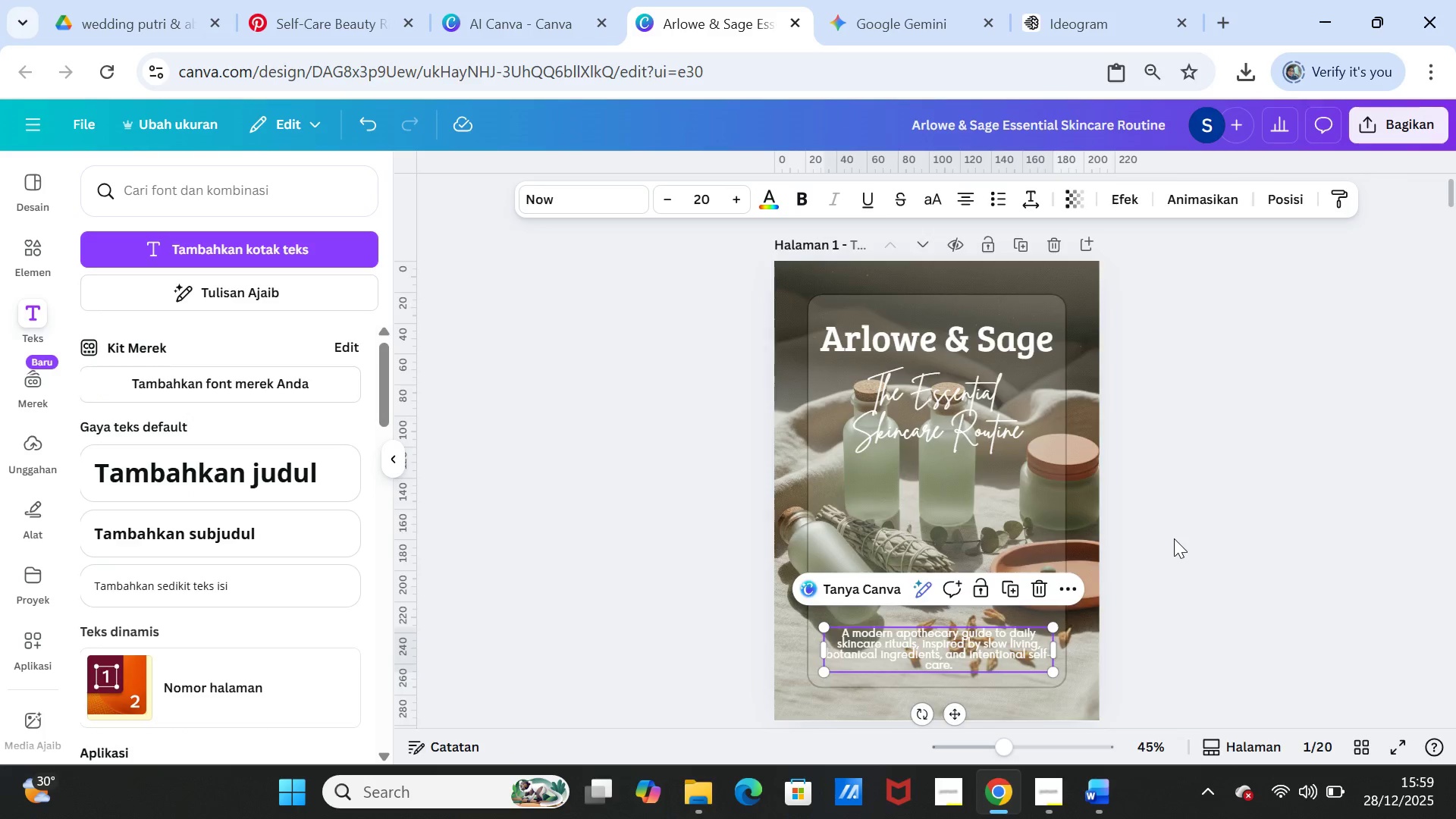 
scroll: coordinate [1177, 536], scroll_direction: down, amount: 5.0
 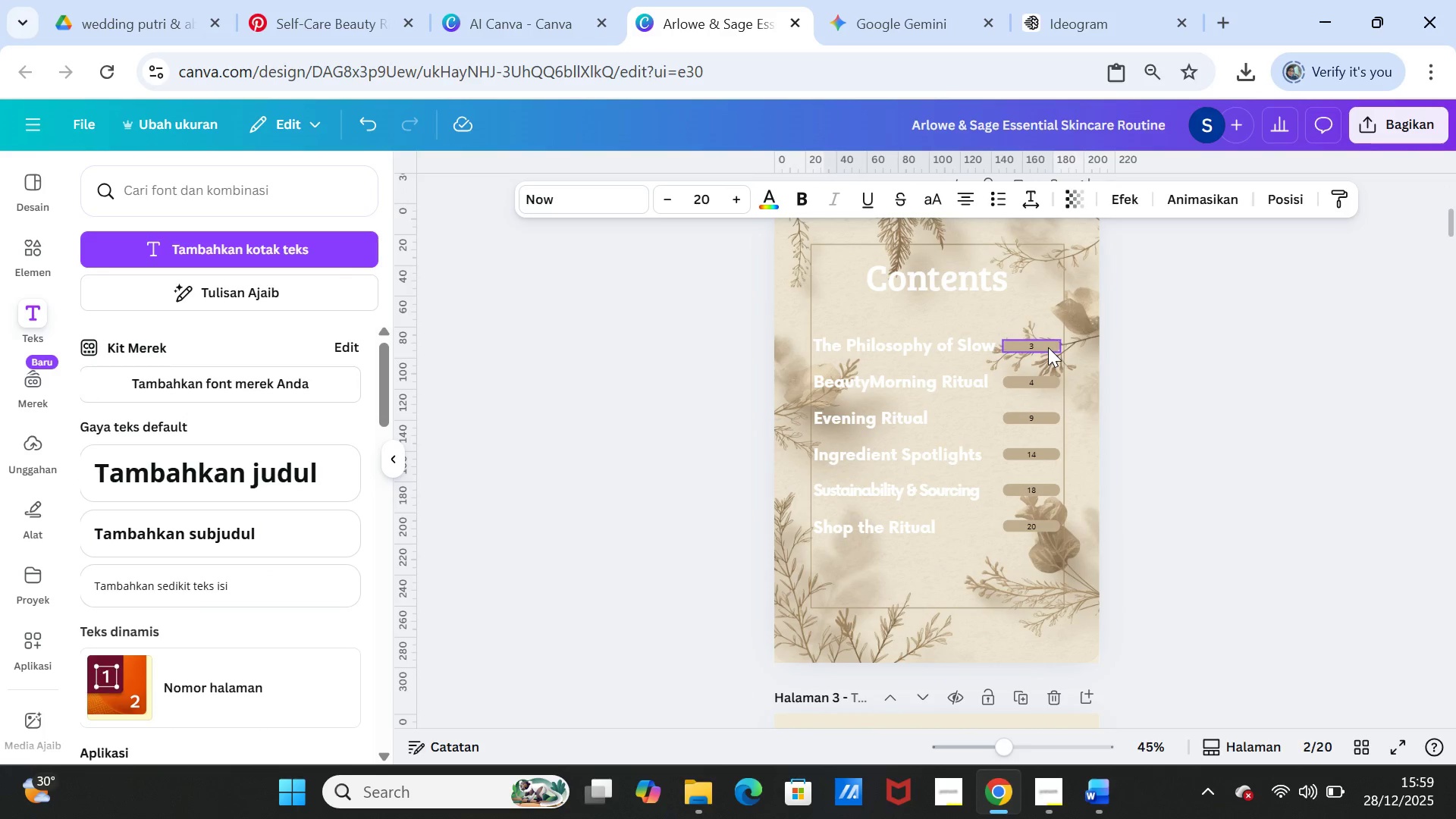 
left_click([1048, 347])
 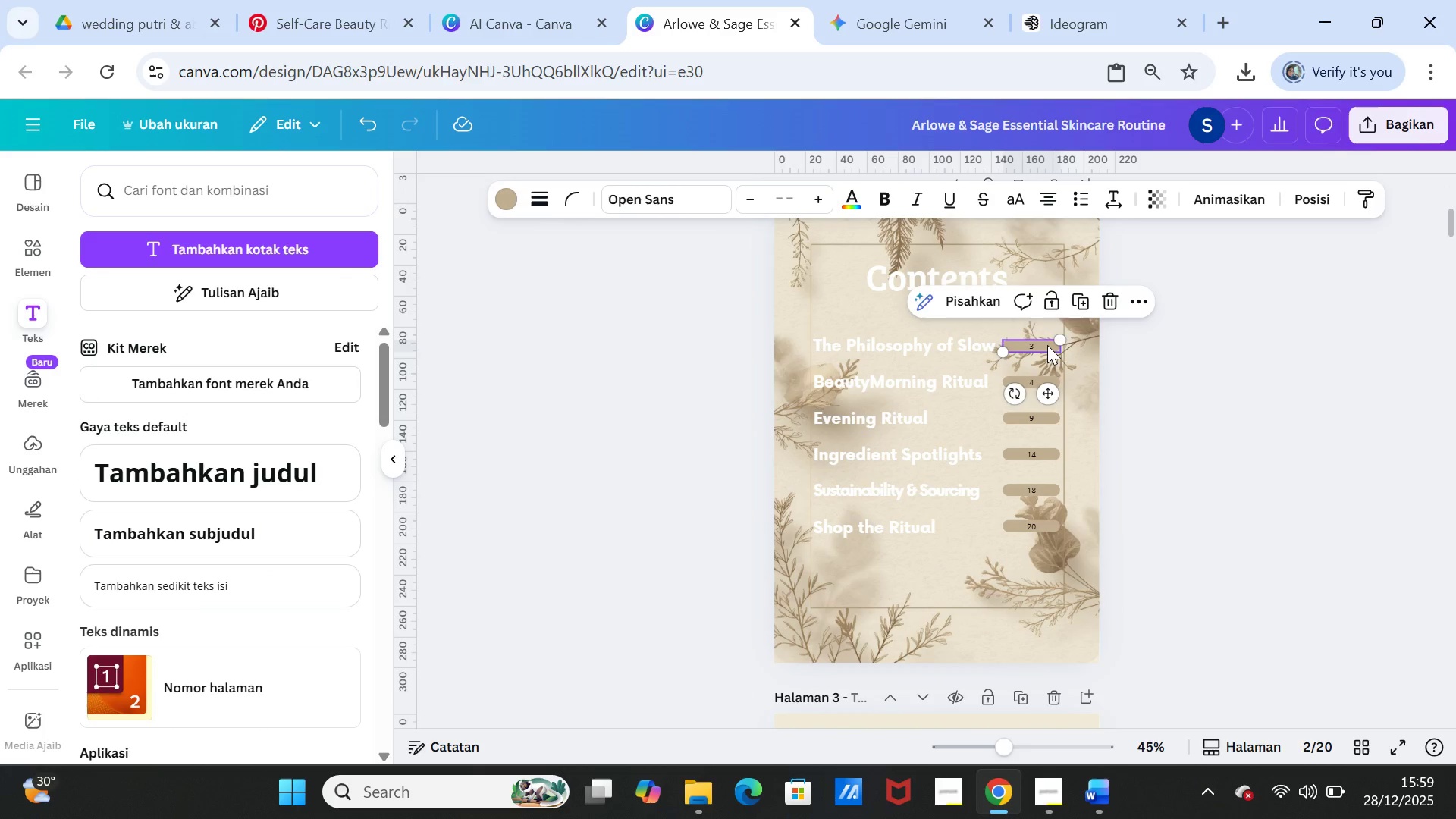 
right_click([1047, 345])
 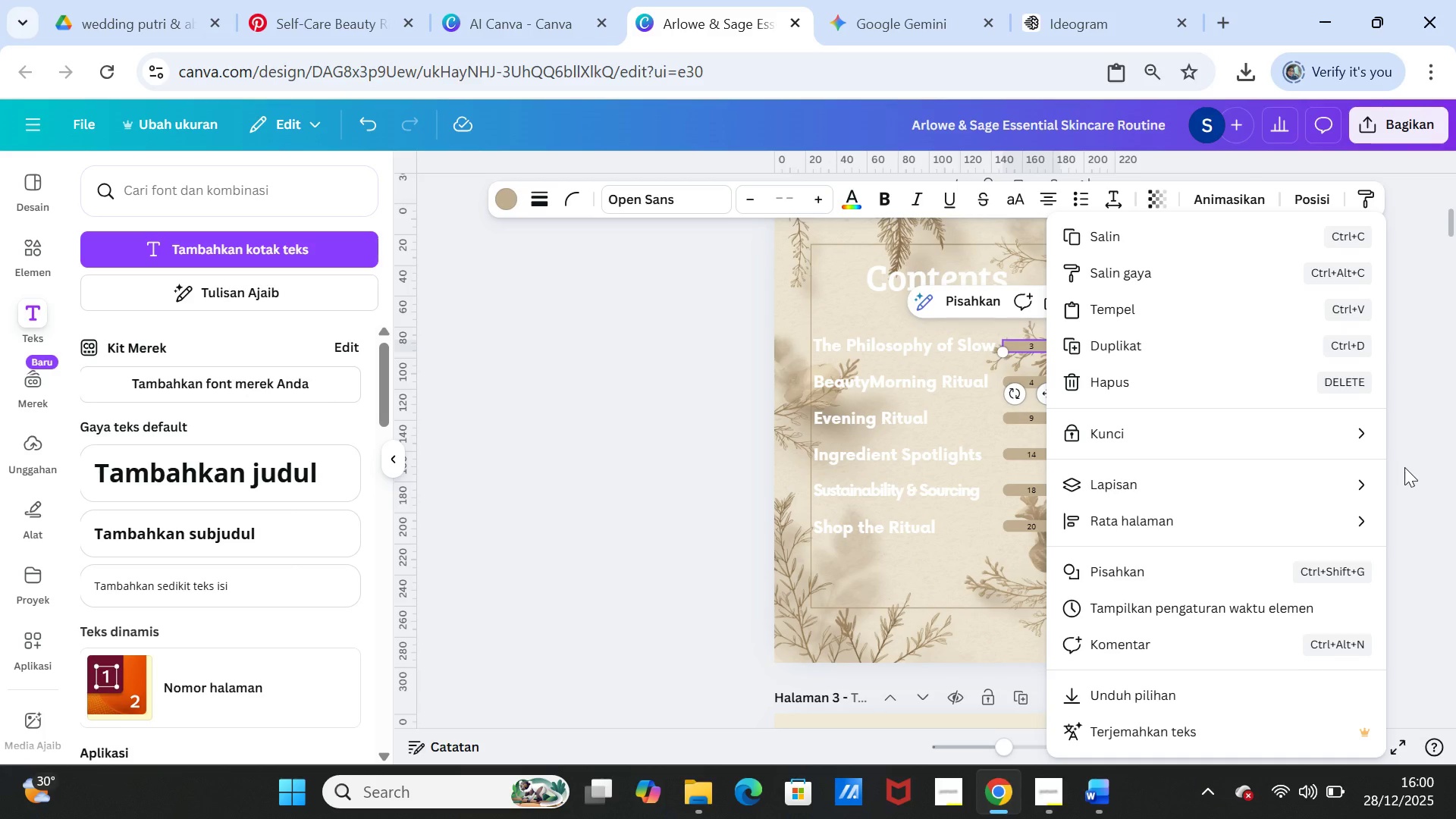 
left_click([1404, 467])
 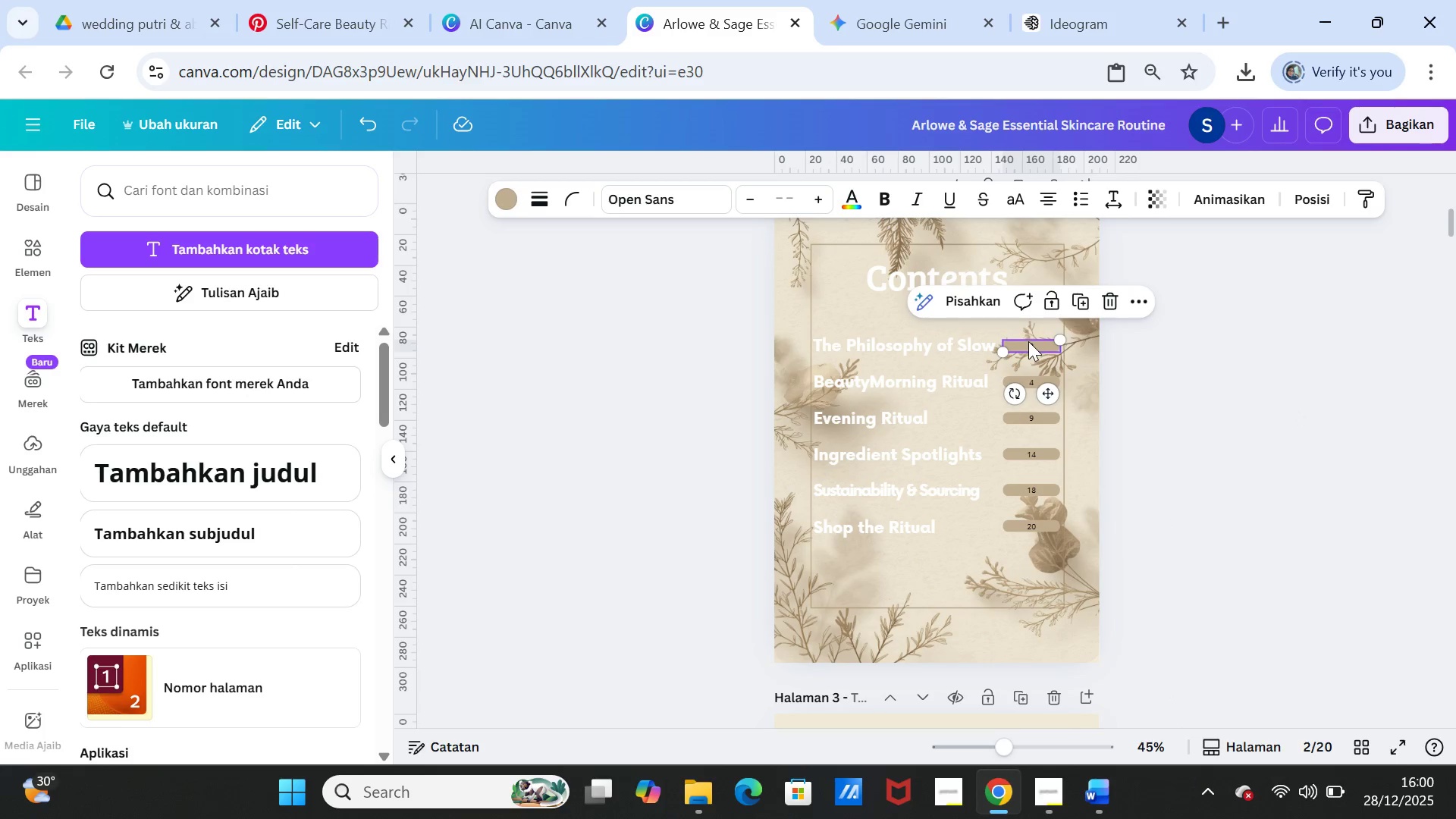 
left_click([1028, 341])
 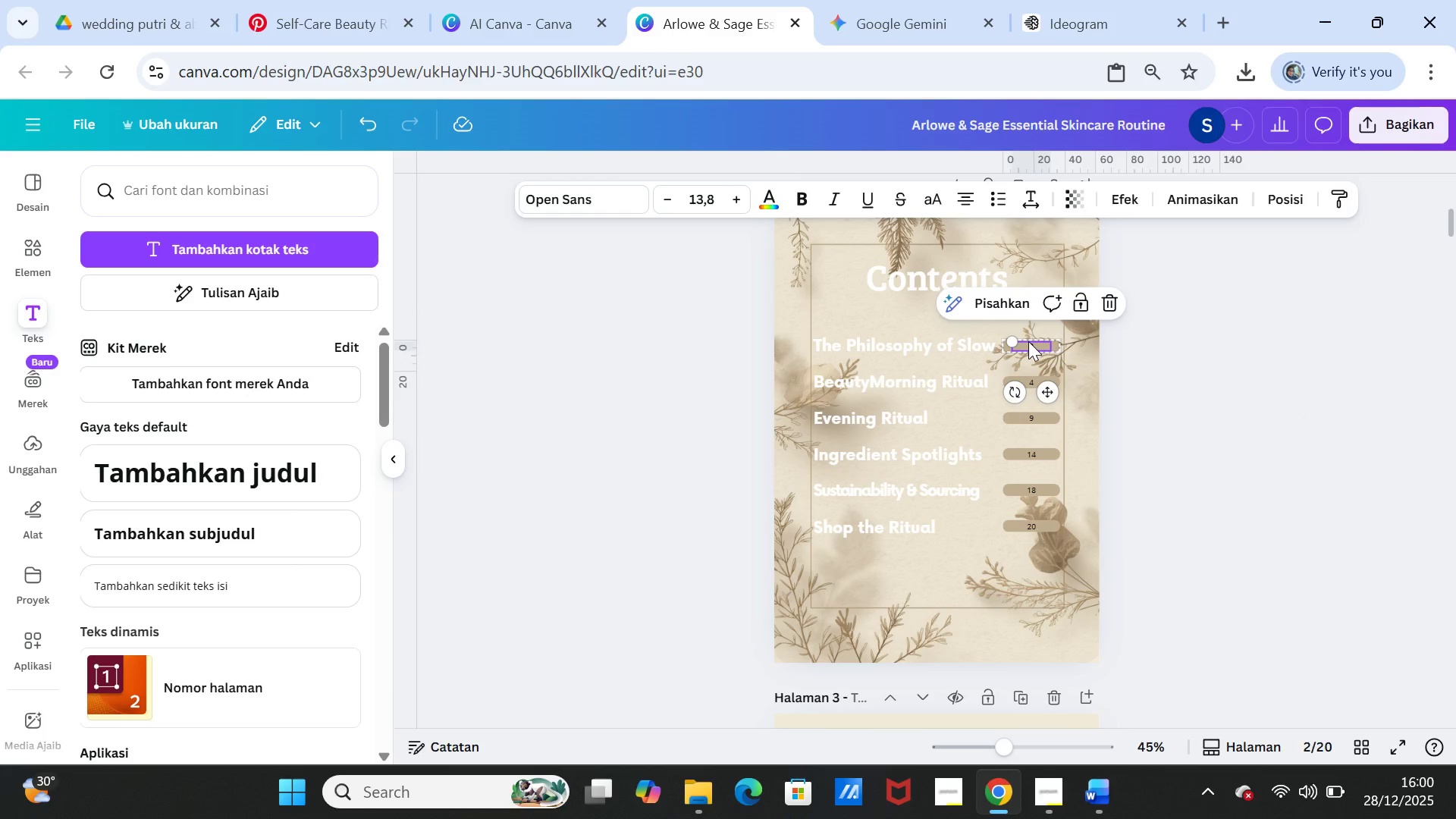 
right_click([1028, 341])
 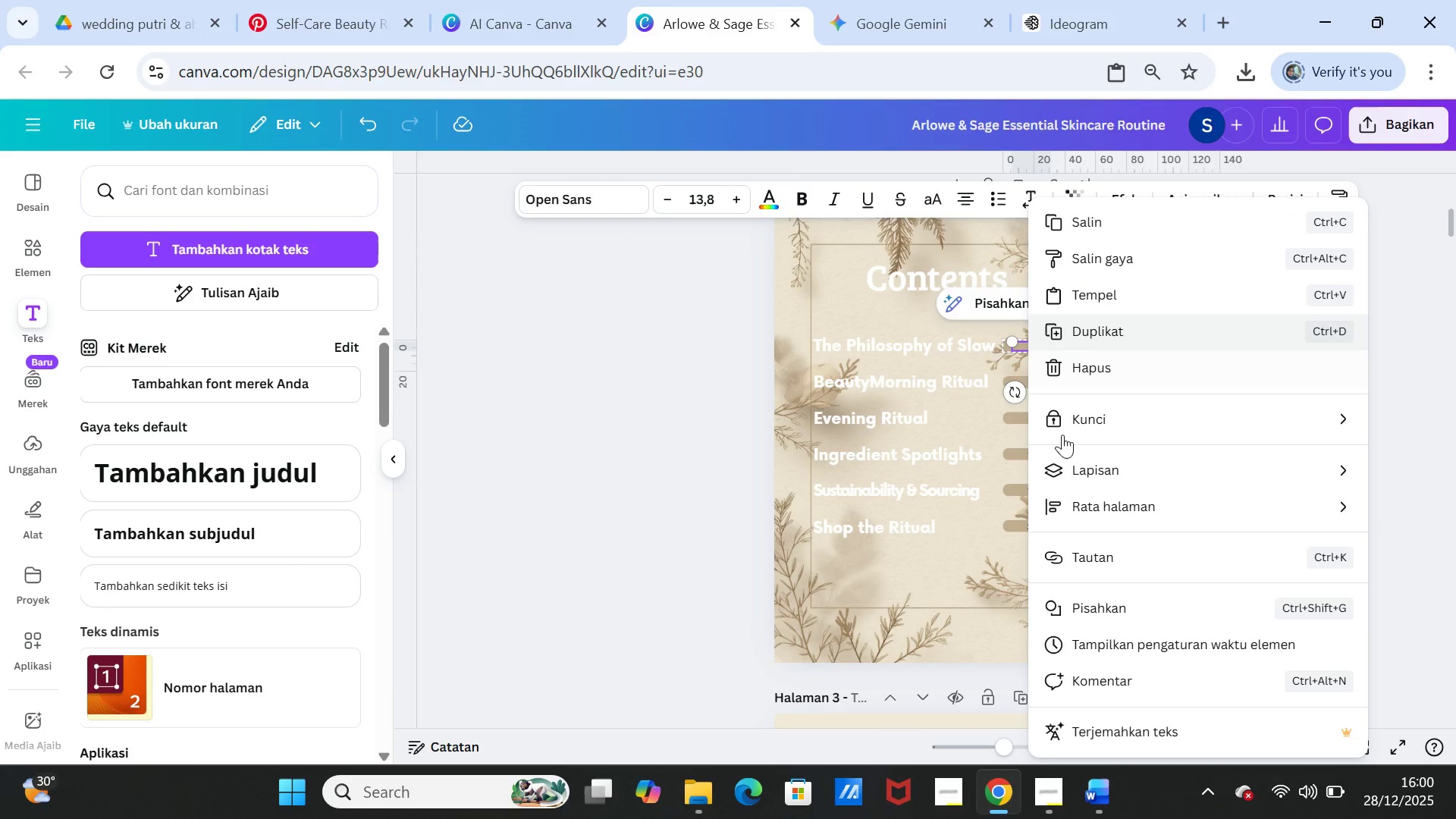 
left_click([1124, 548])
 